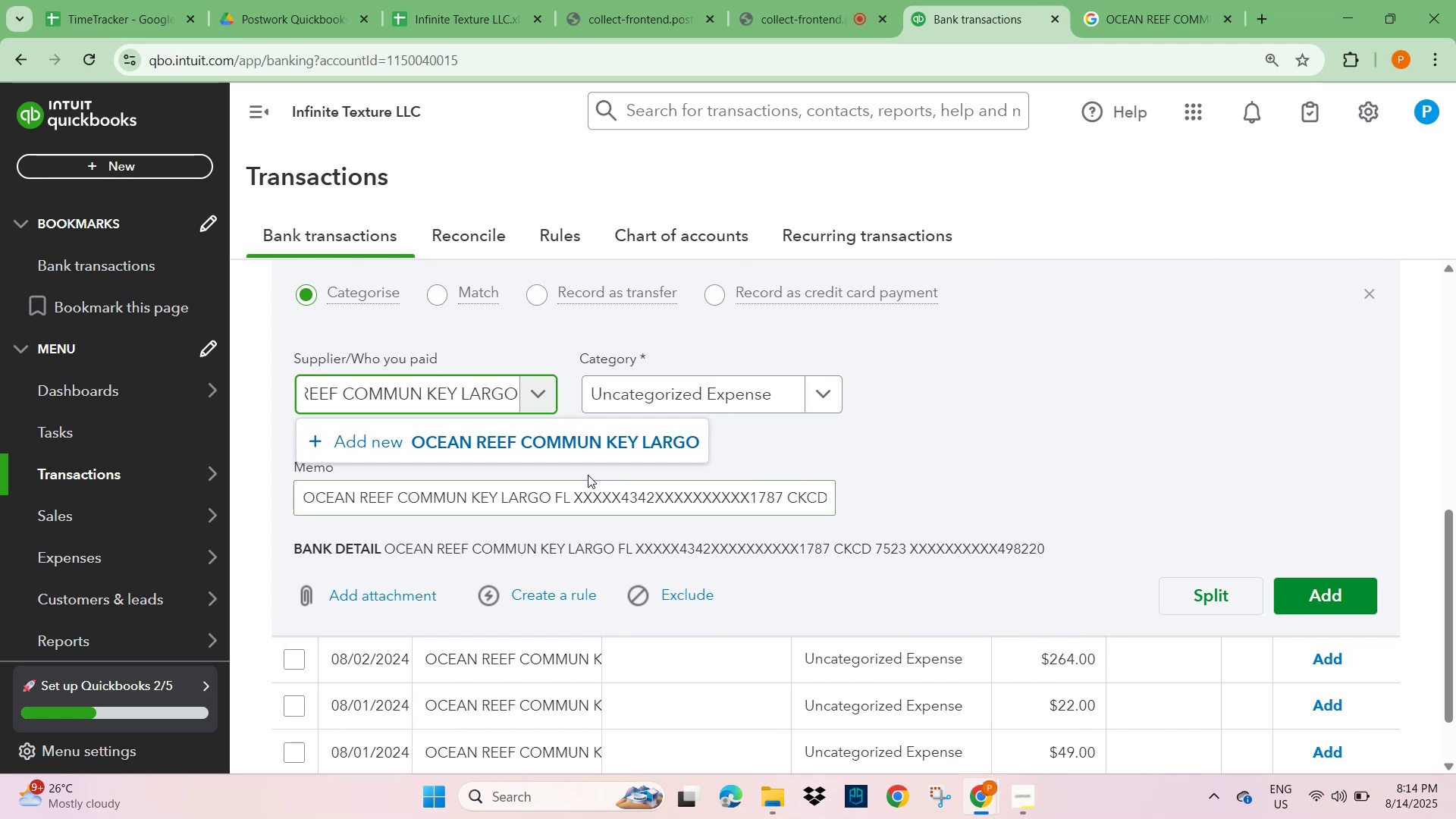 
left_click([341, 391])
 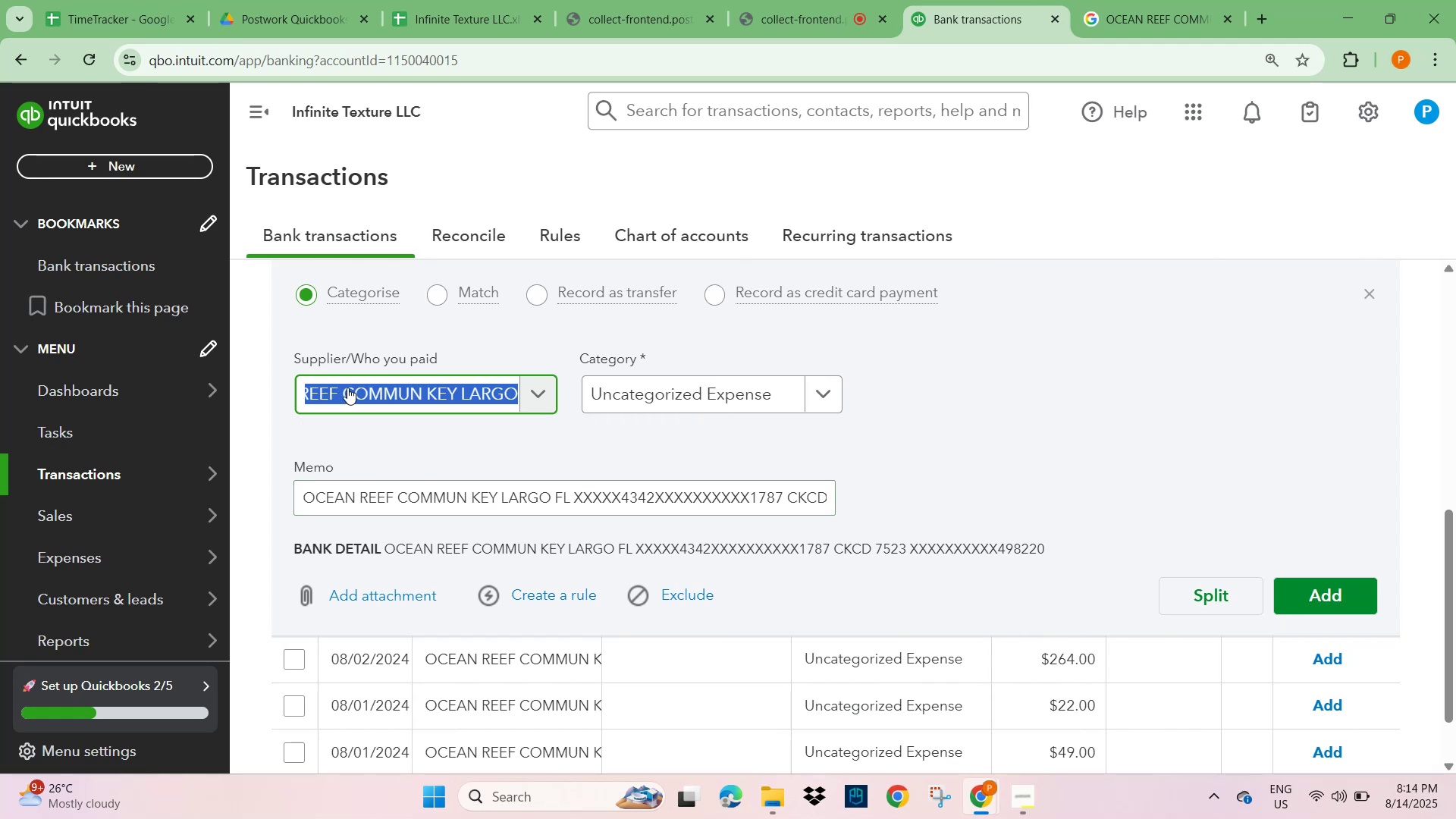 
left_click([352, 389])
 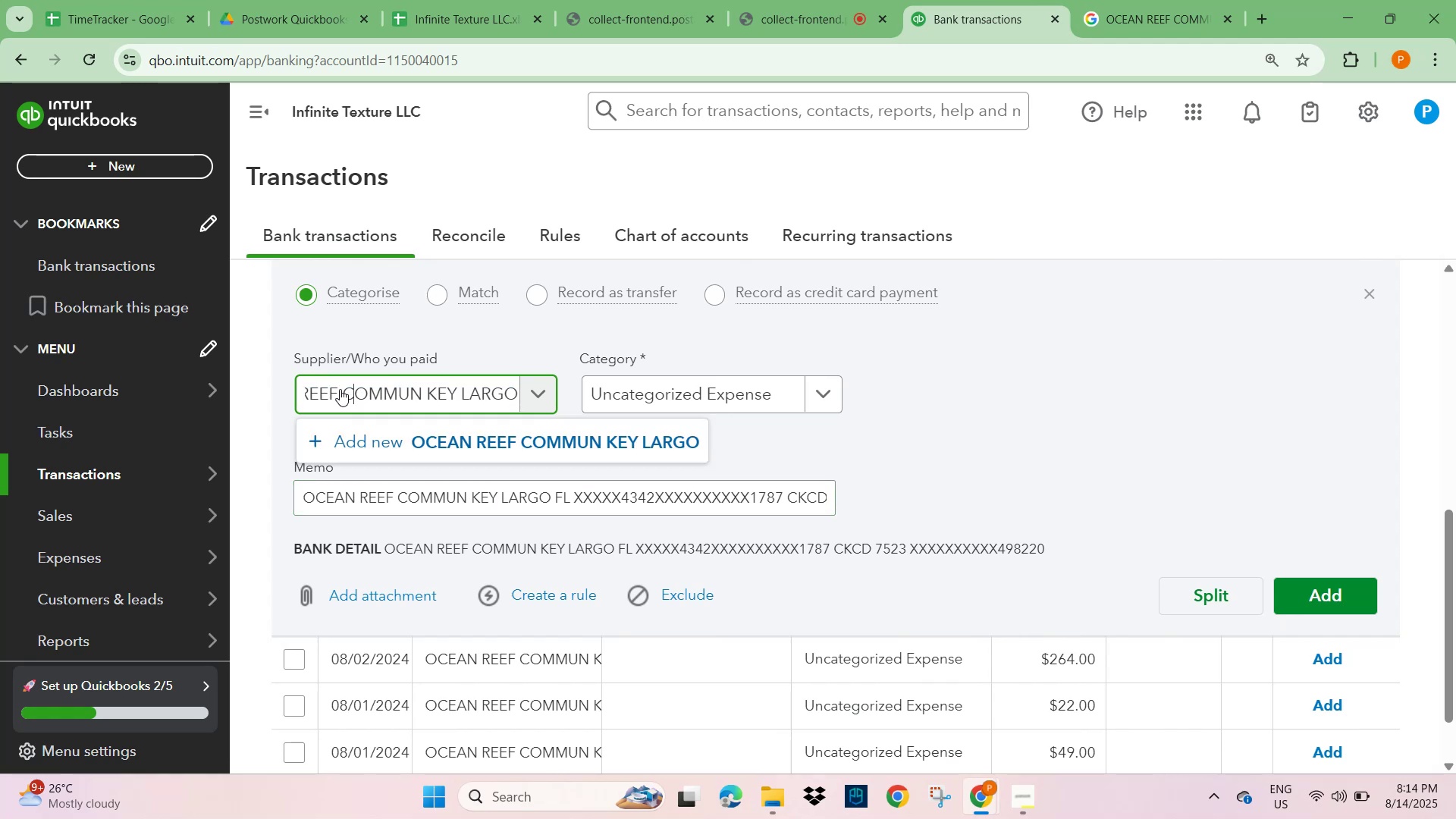 
left_click_drag(start_coordinate=[340, 389], to_coordinate=[589, 378])
 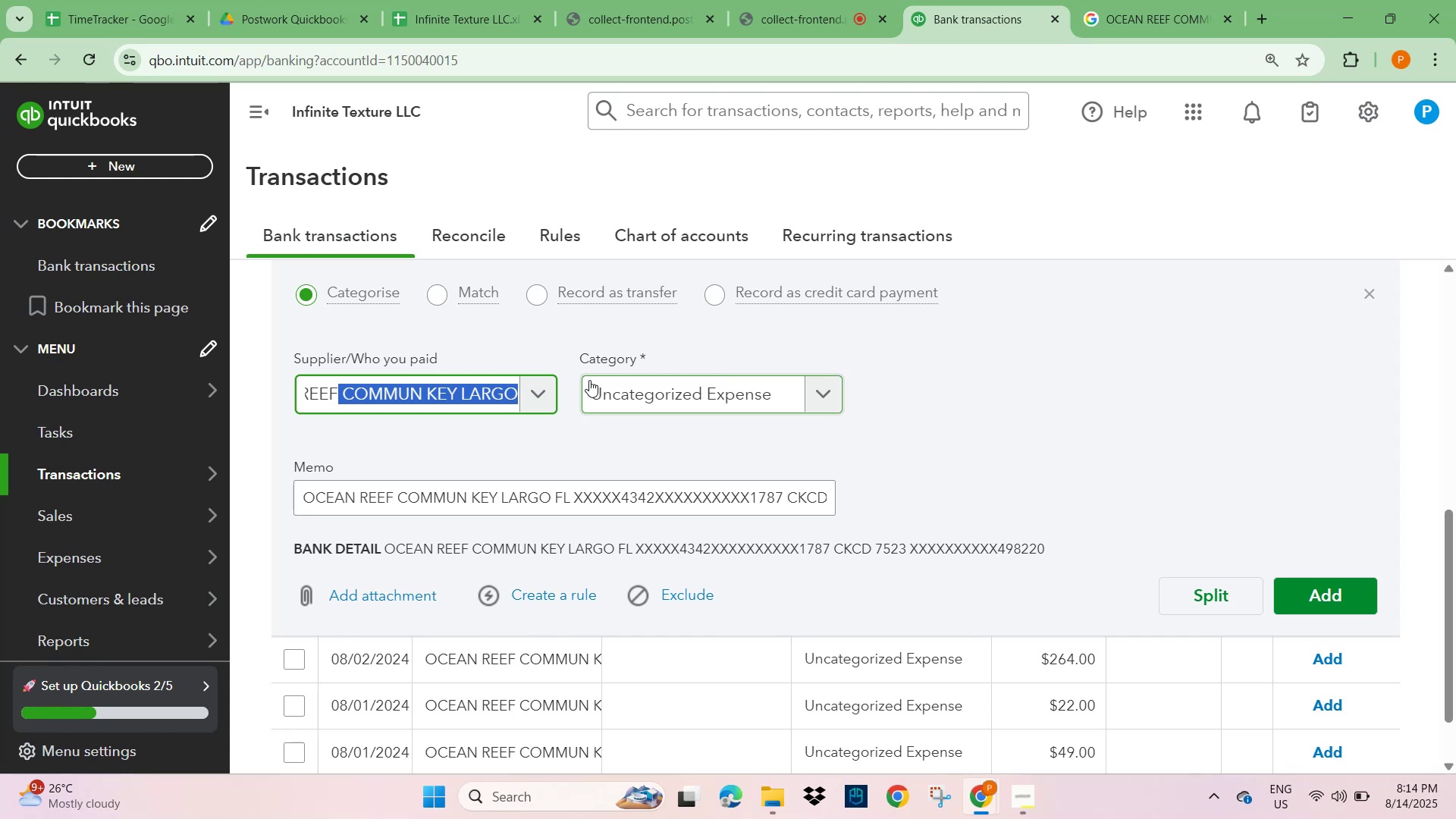 
key(Shift+ShiftLeft)
 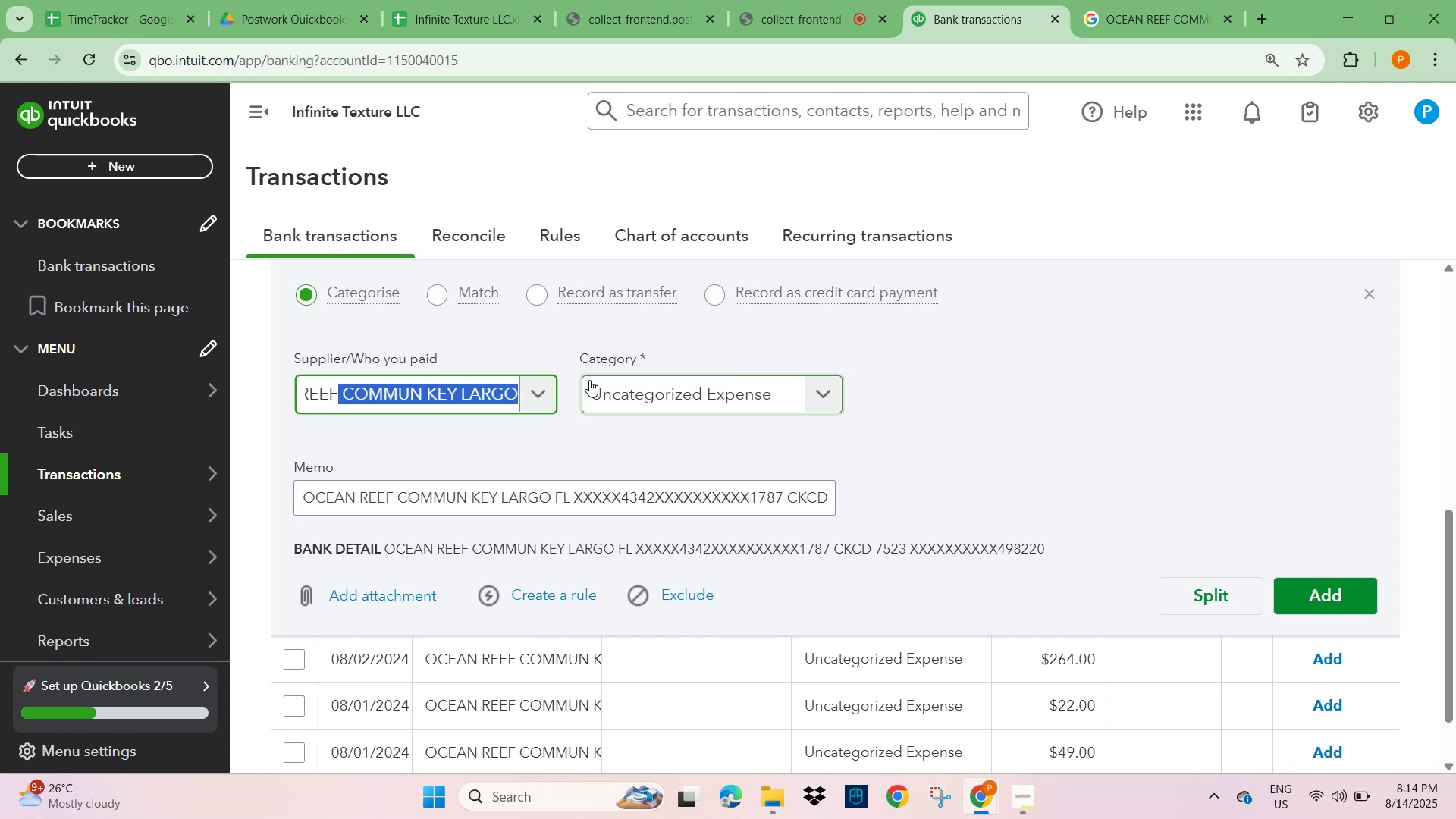 
key(ArrowRight)
 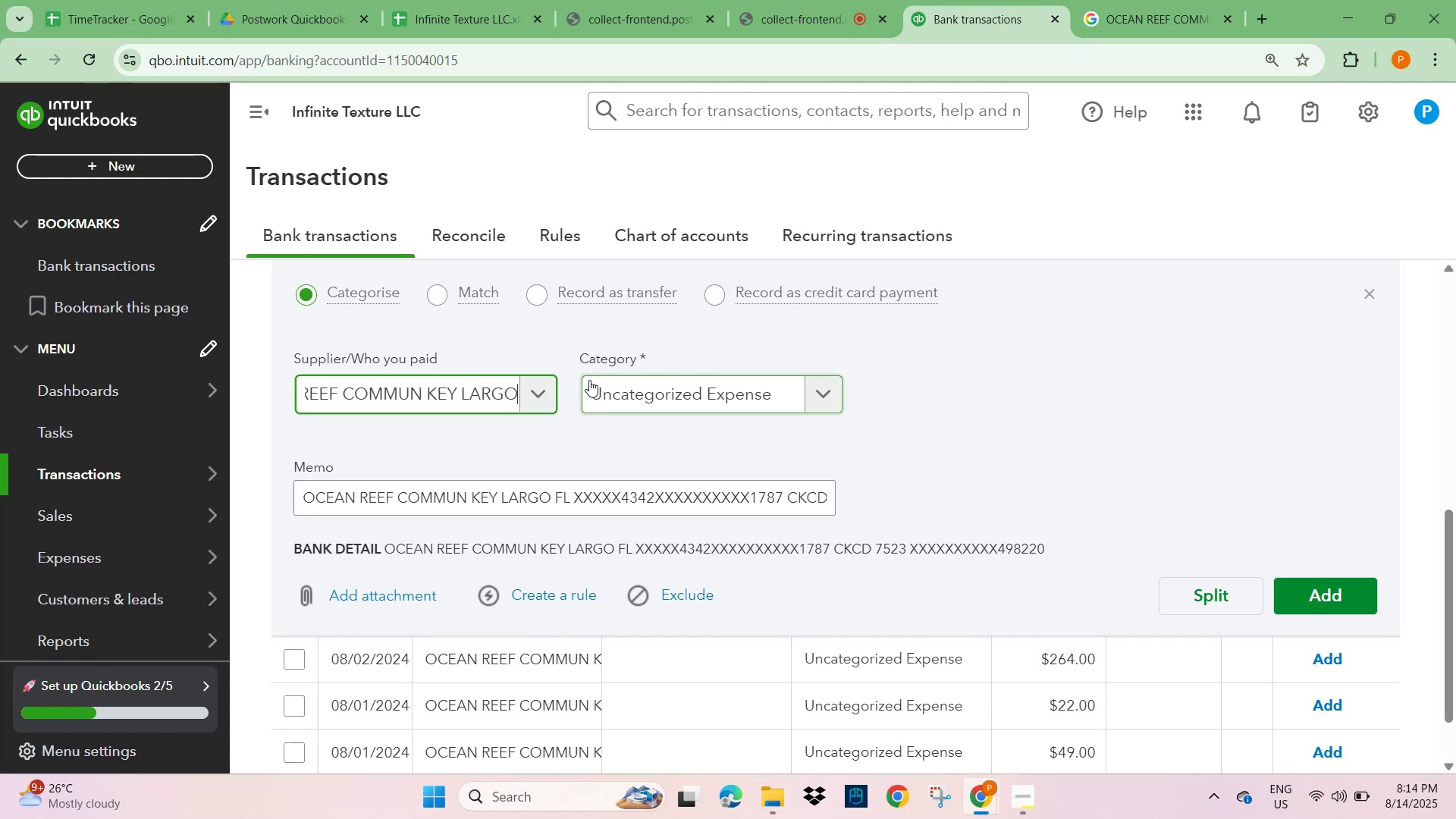 
hold_key(key=ShiftLeft, duration=1.69)
 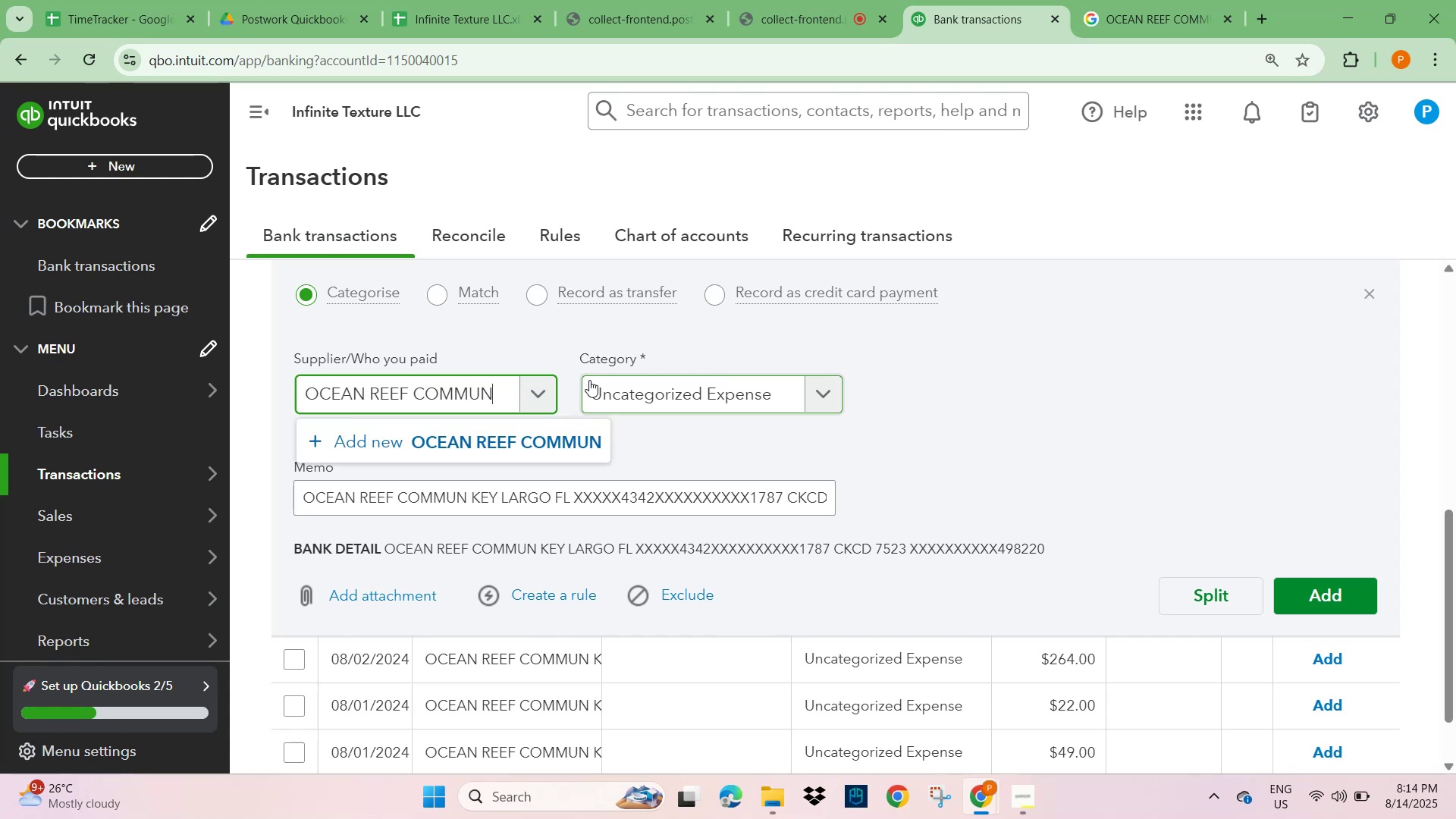 
hold_key(key=ArrowLeft, duration=0.78)
 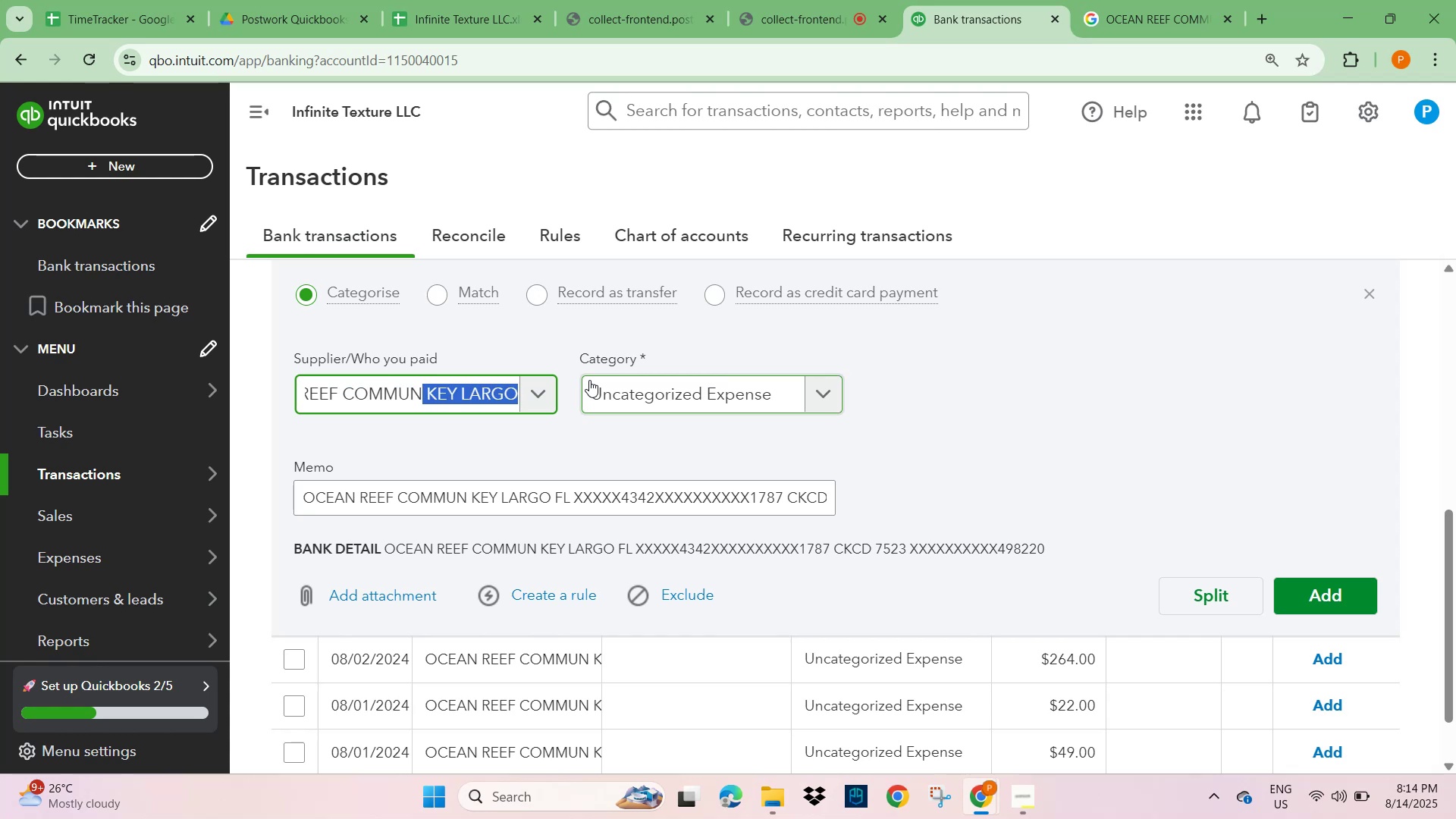 
key(Backspace)
 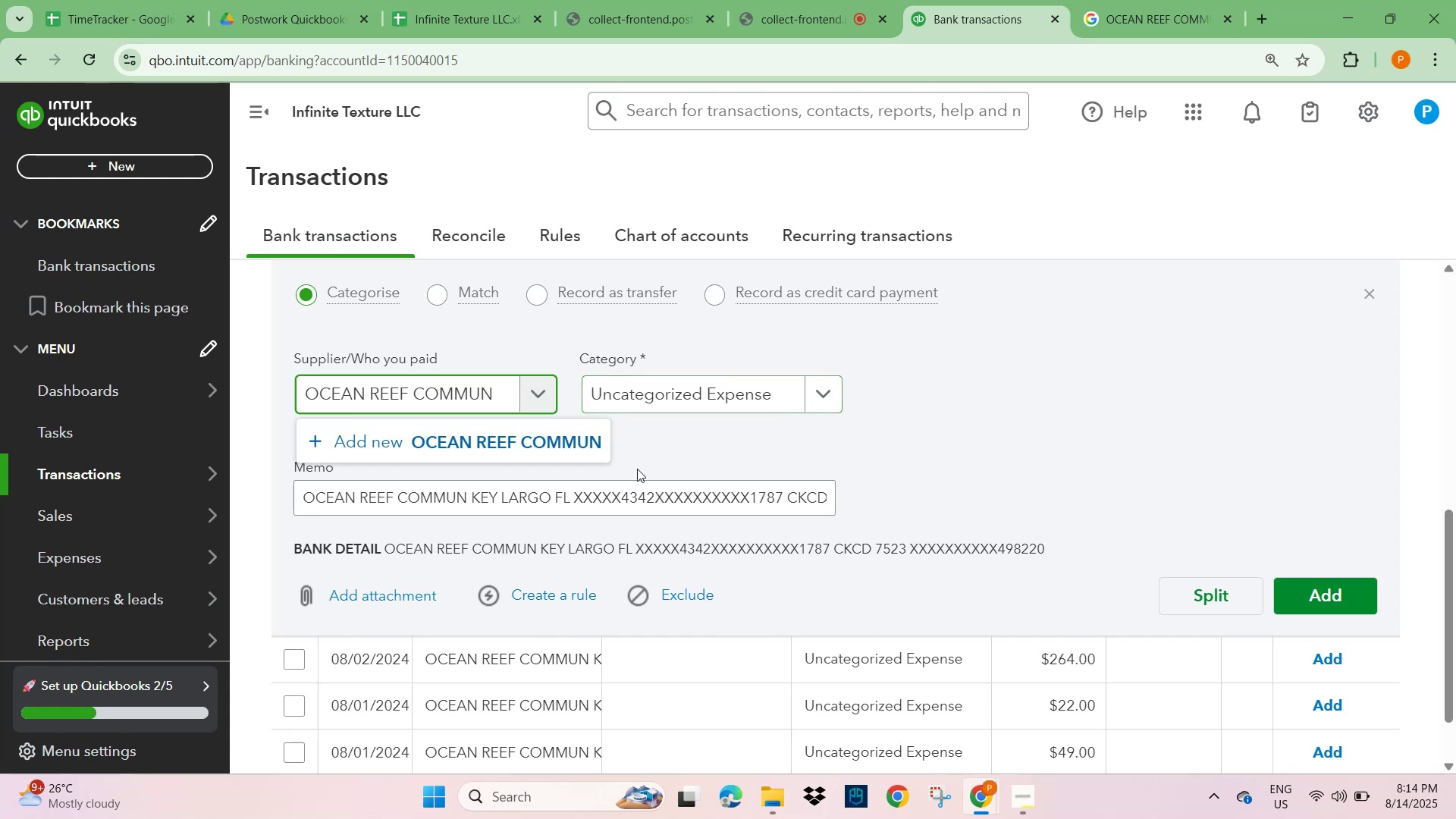 
left_click([548, 439])
 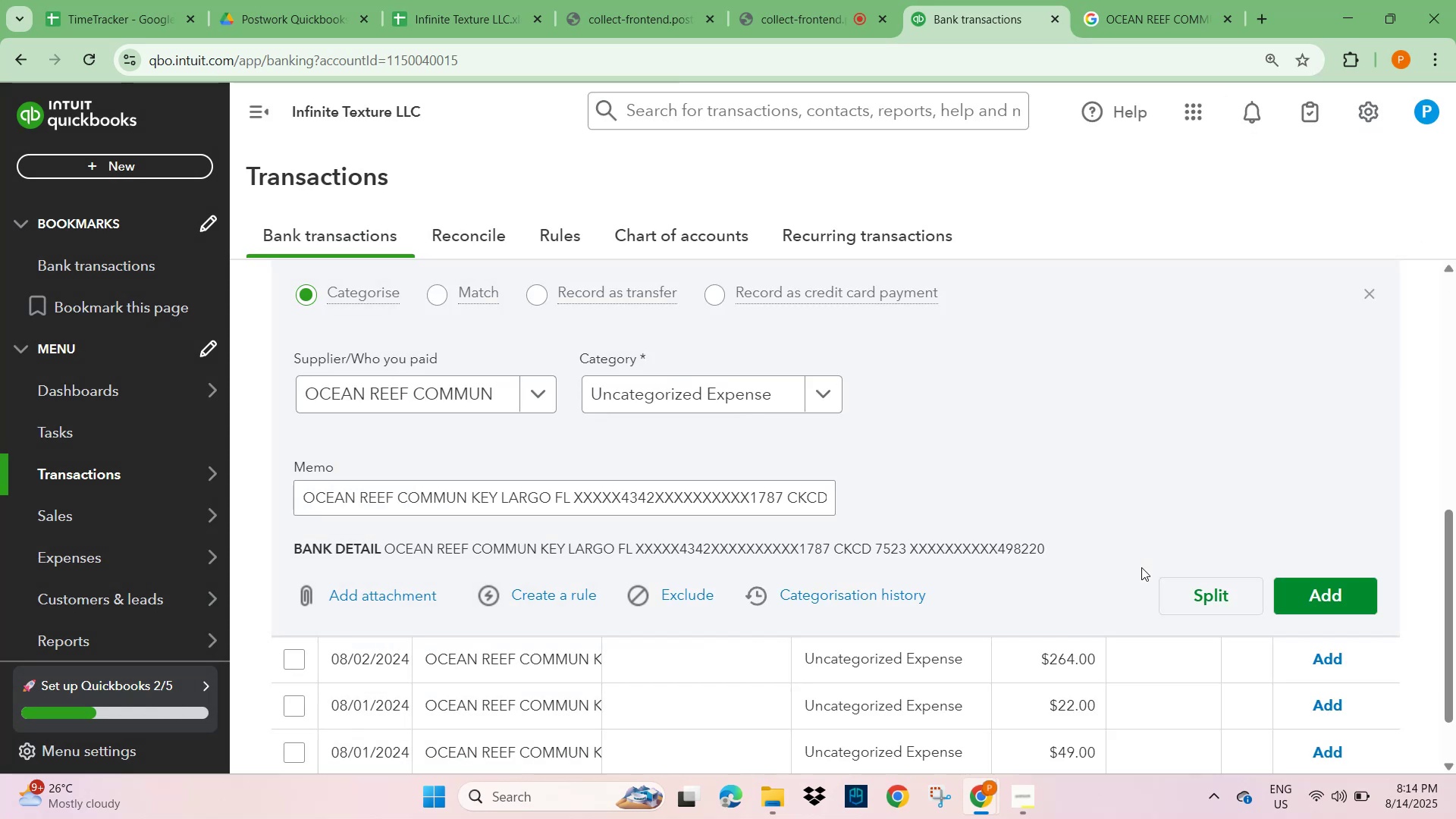 
wait(5.72)
 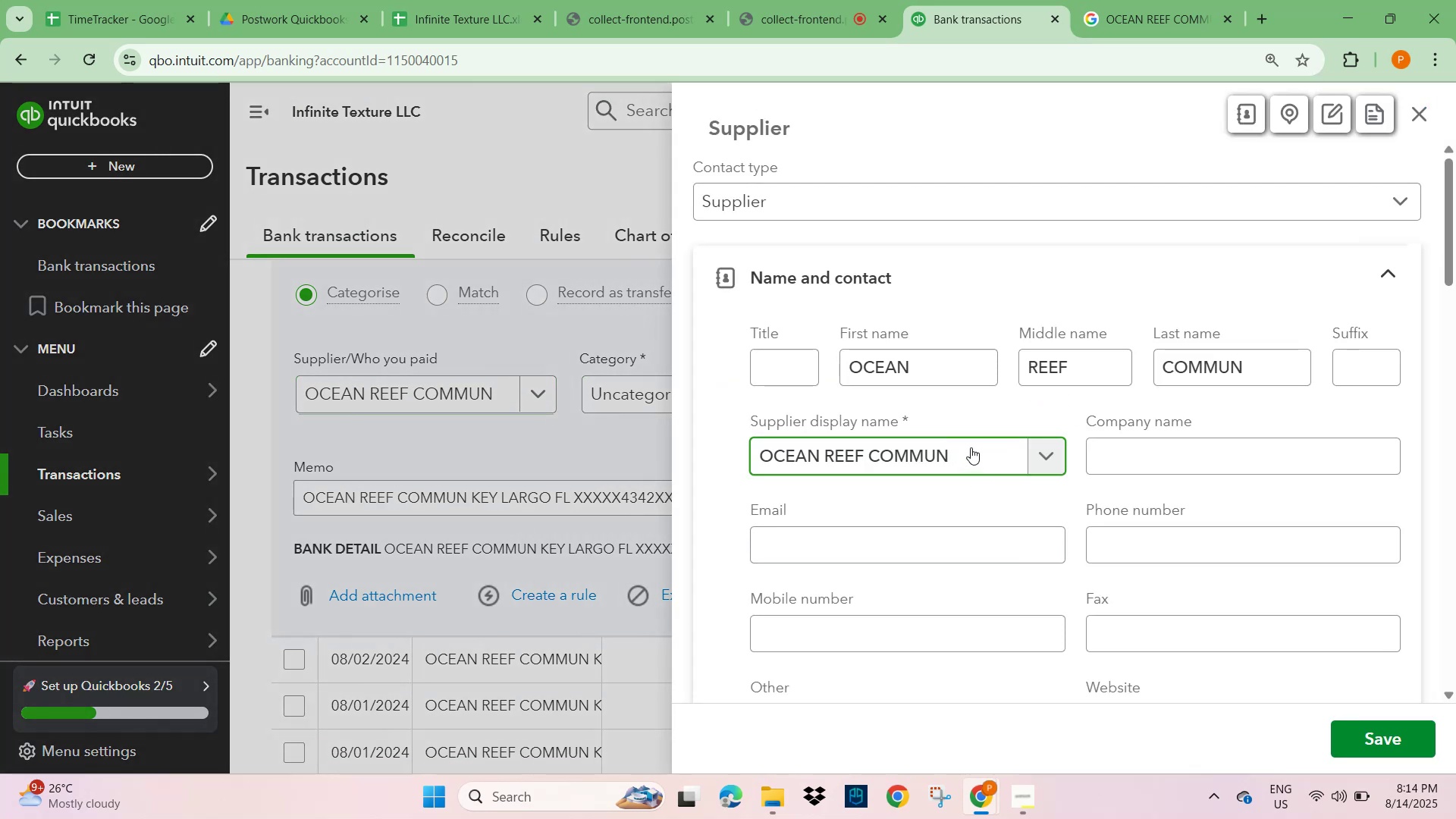 
left_click([629, 398])
 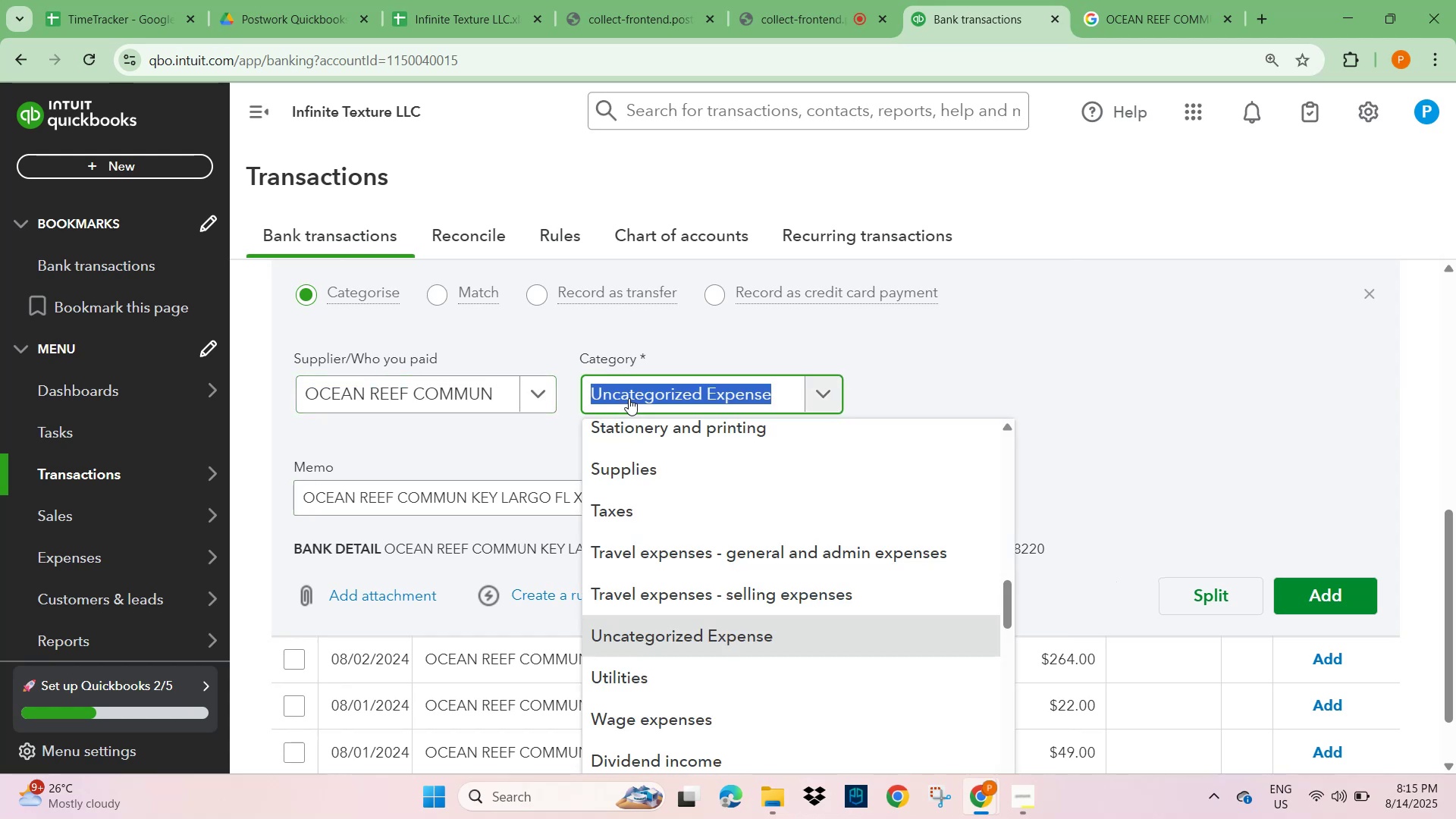 
type(EMTER)
key(Backspace)
key(Backspace)
key(Backspace)
key(Backspace)
type(NTER)
 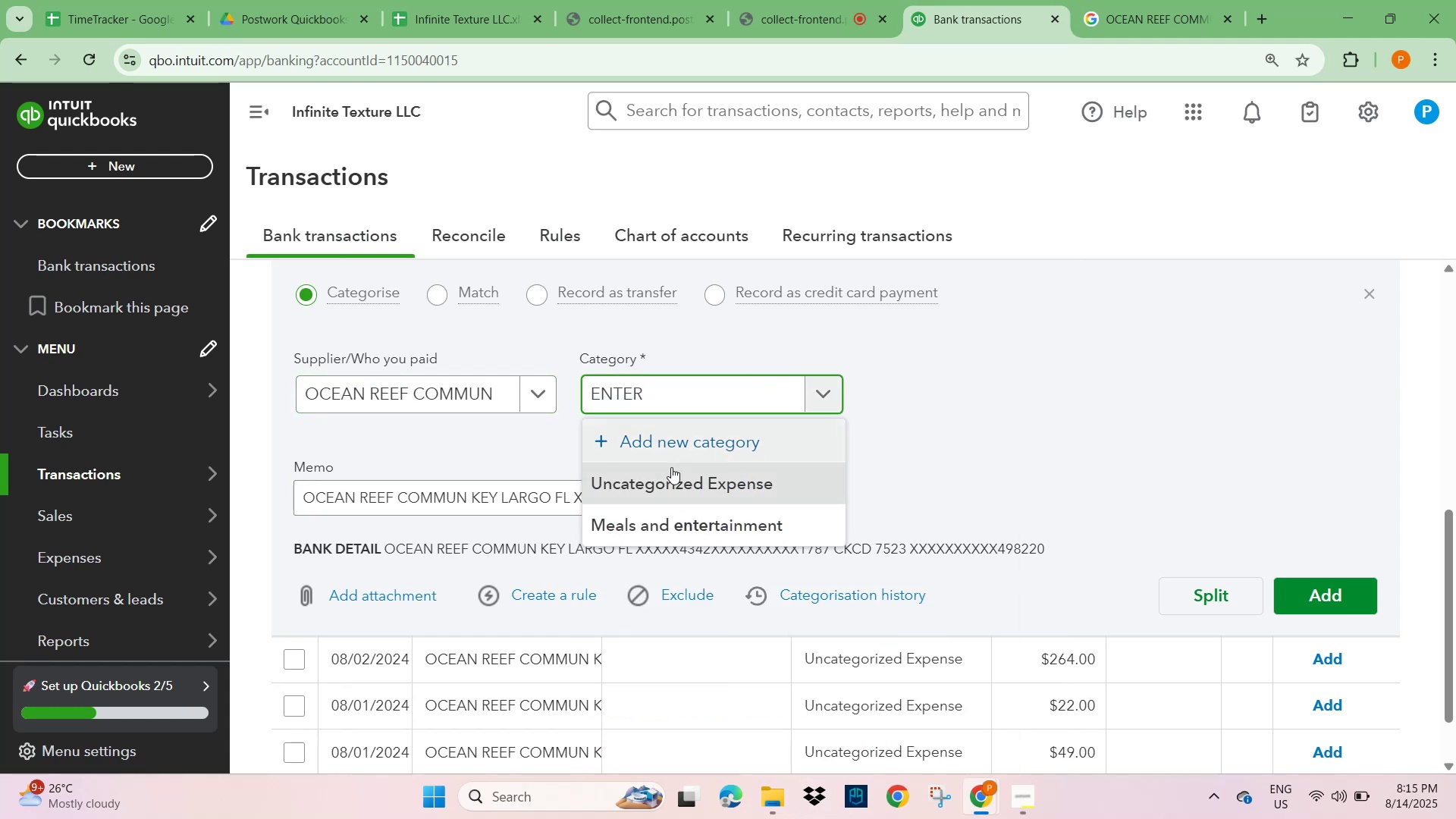 
left_click_drag(start_coordinate=[720, 525], to_coordinate=[726, 527])
 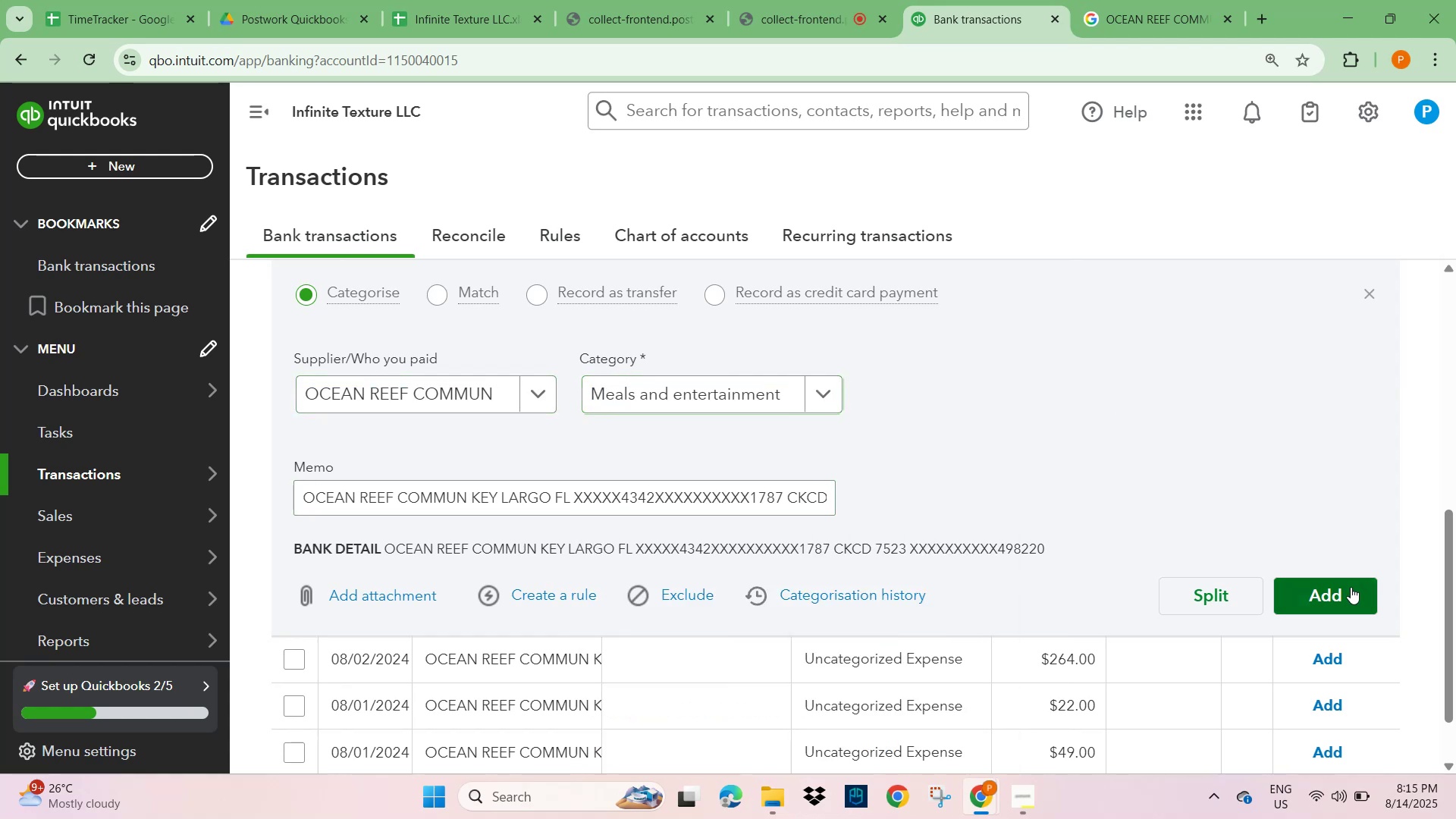 
left_click([1354, 594])
 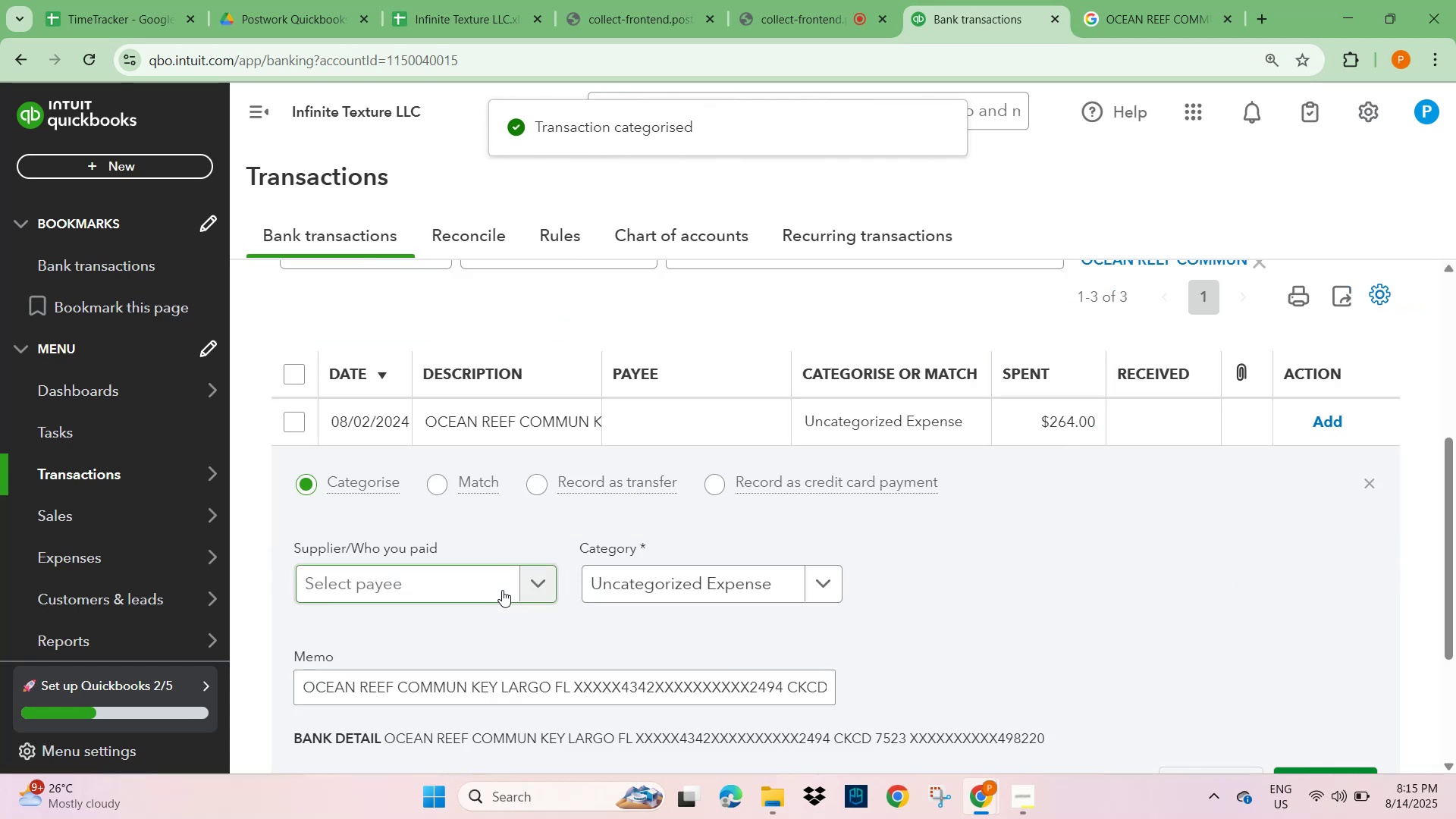 
left_click([403, 582])
 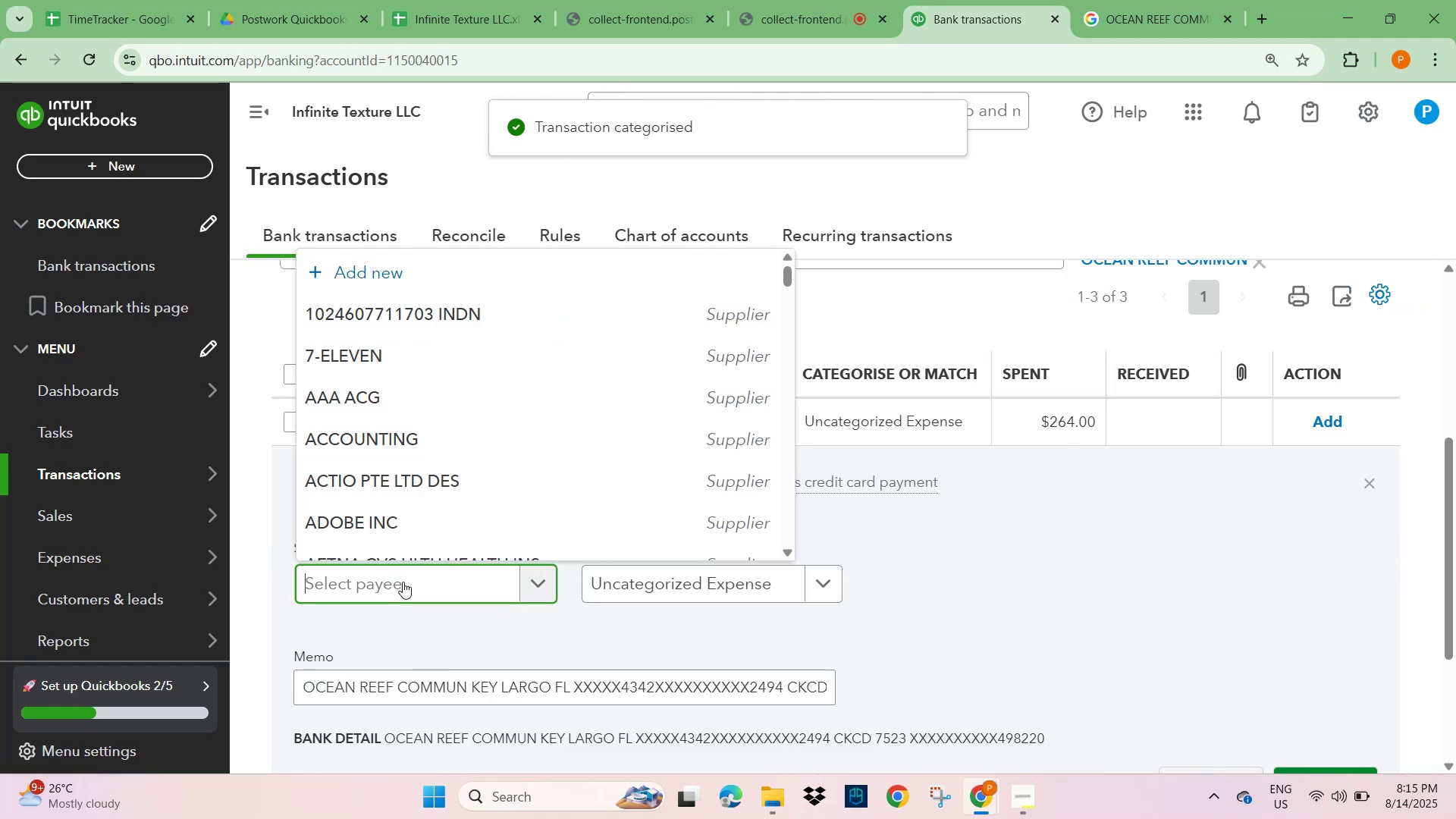 
type(OCEAN)
 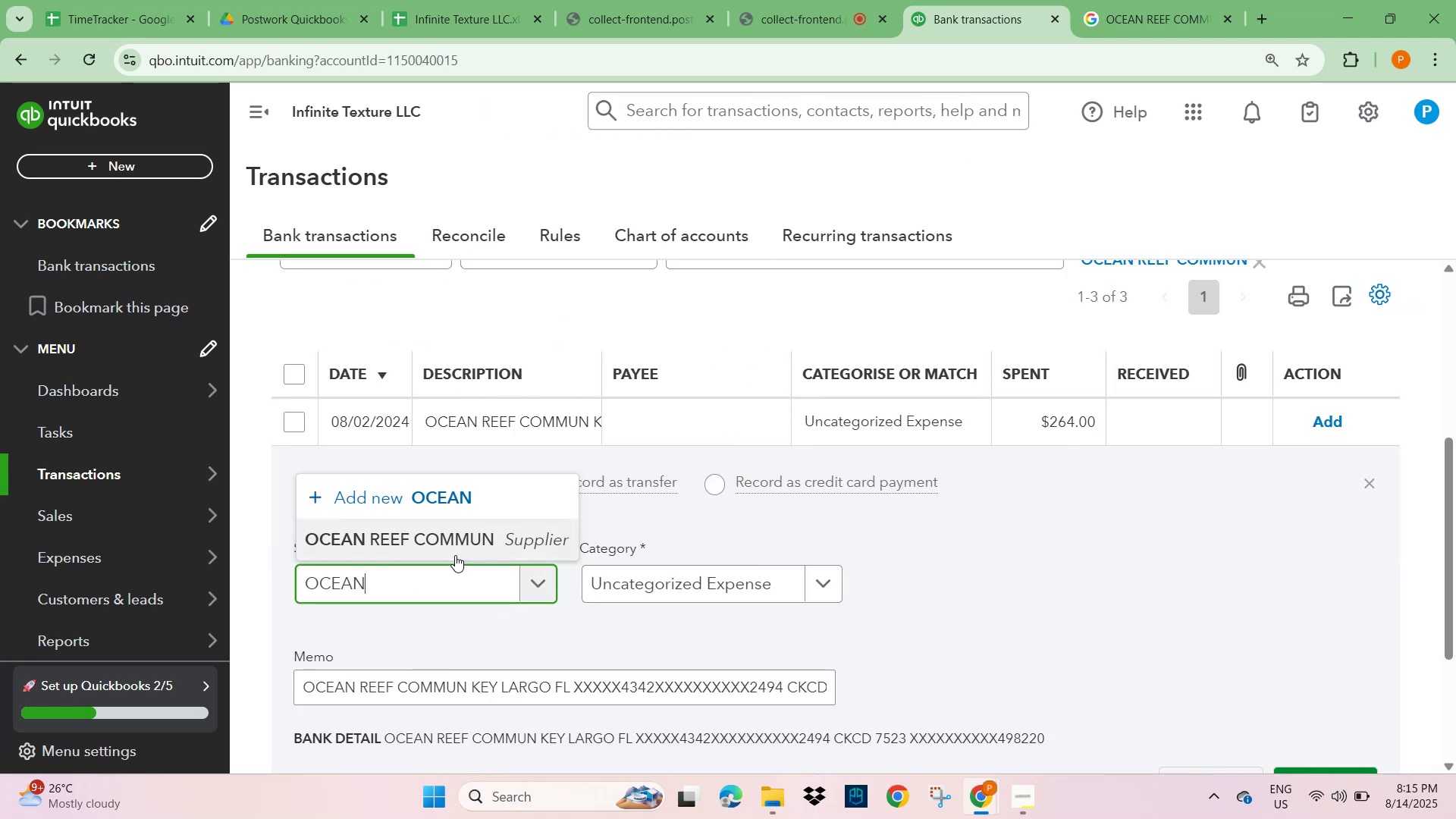 
left_click([452, 542])
 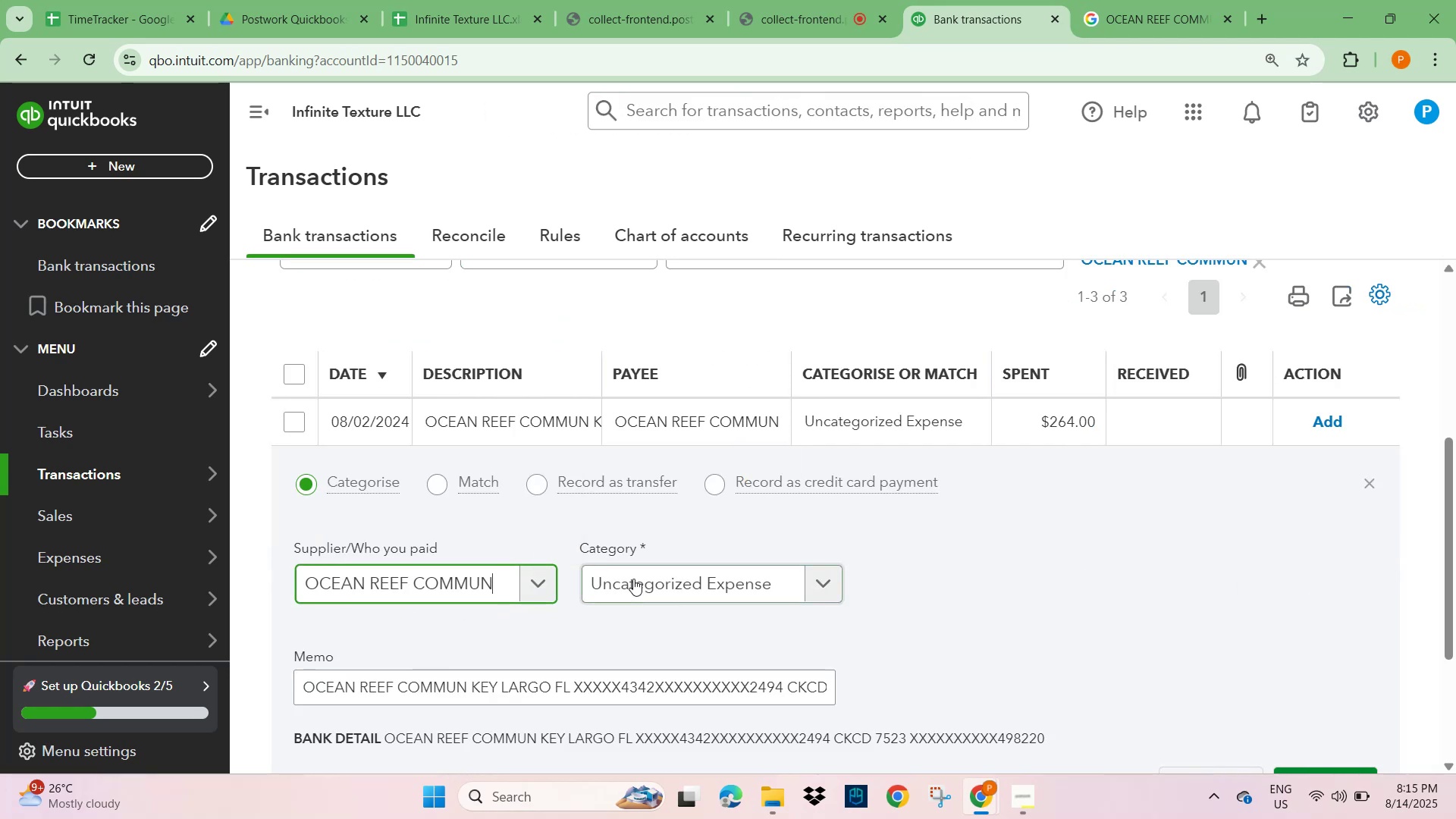 
left_click([635, 577])
 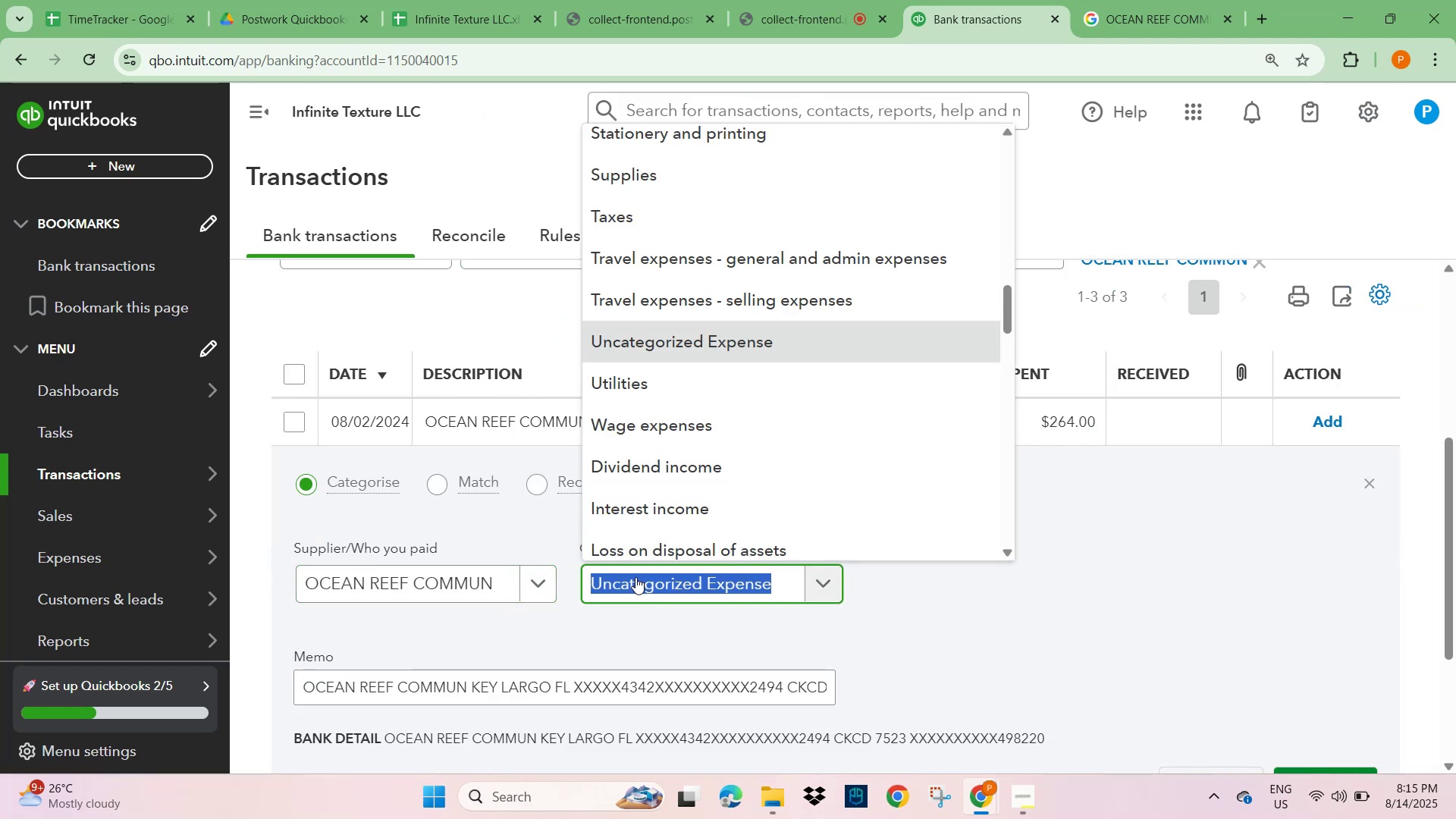 
type(ENTER)
 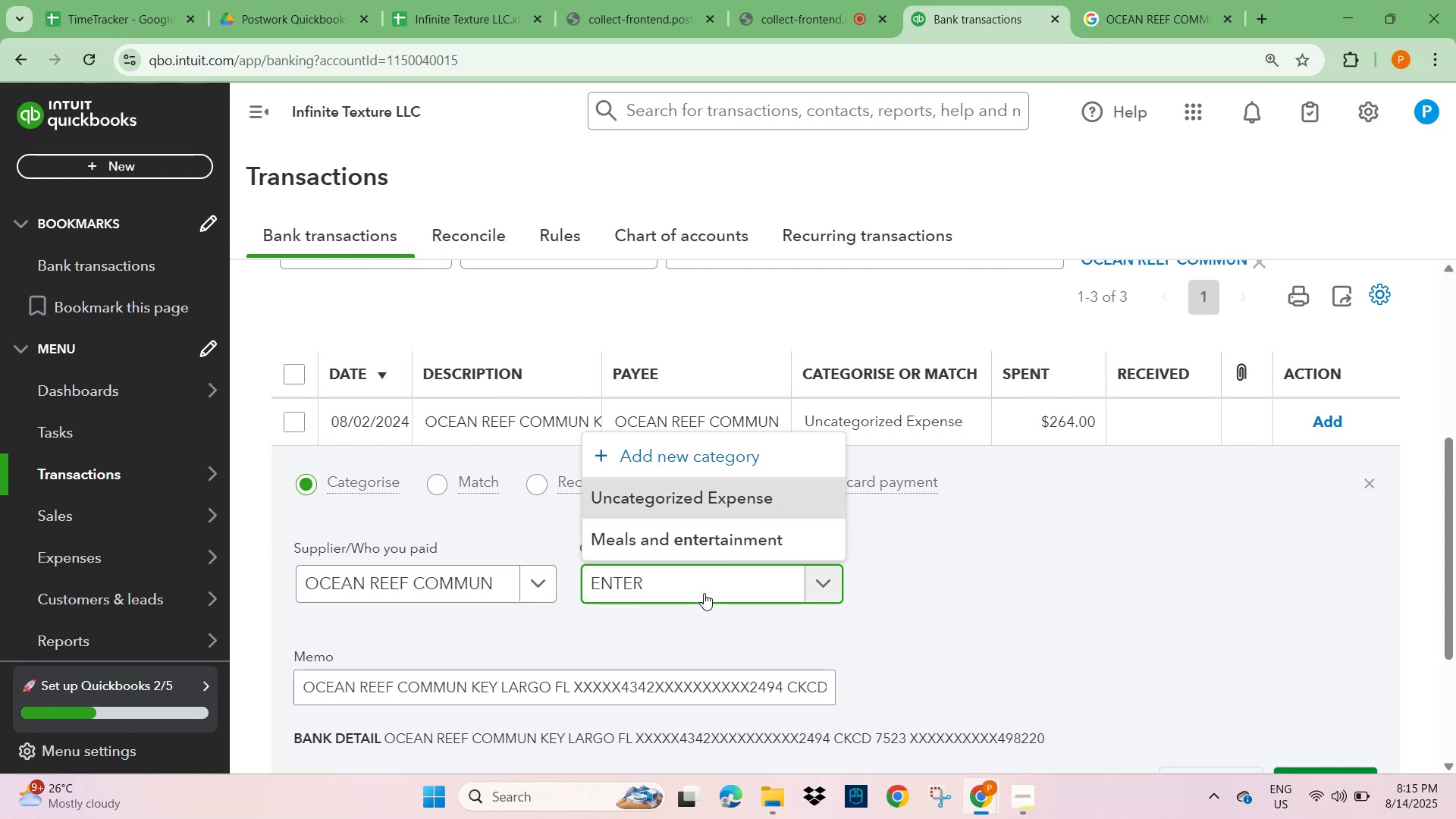 
left_click([751, 534])
 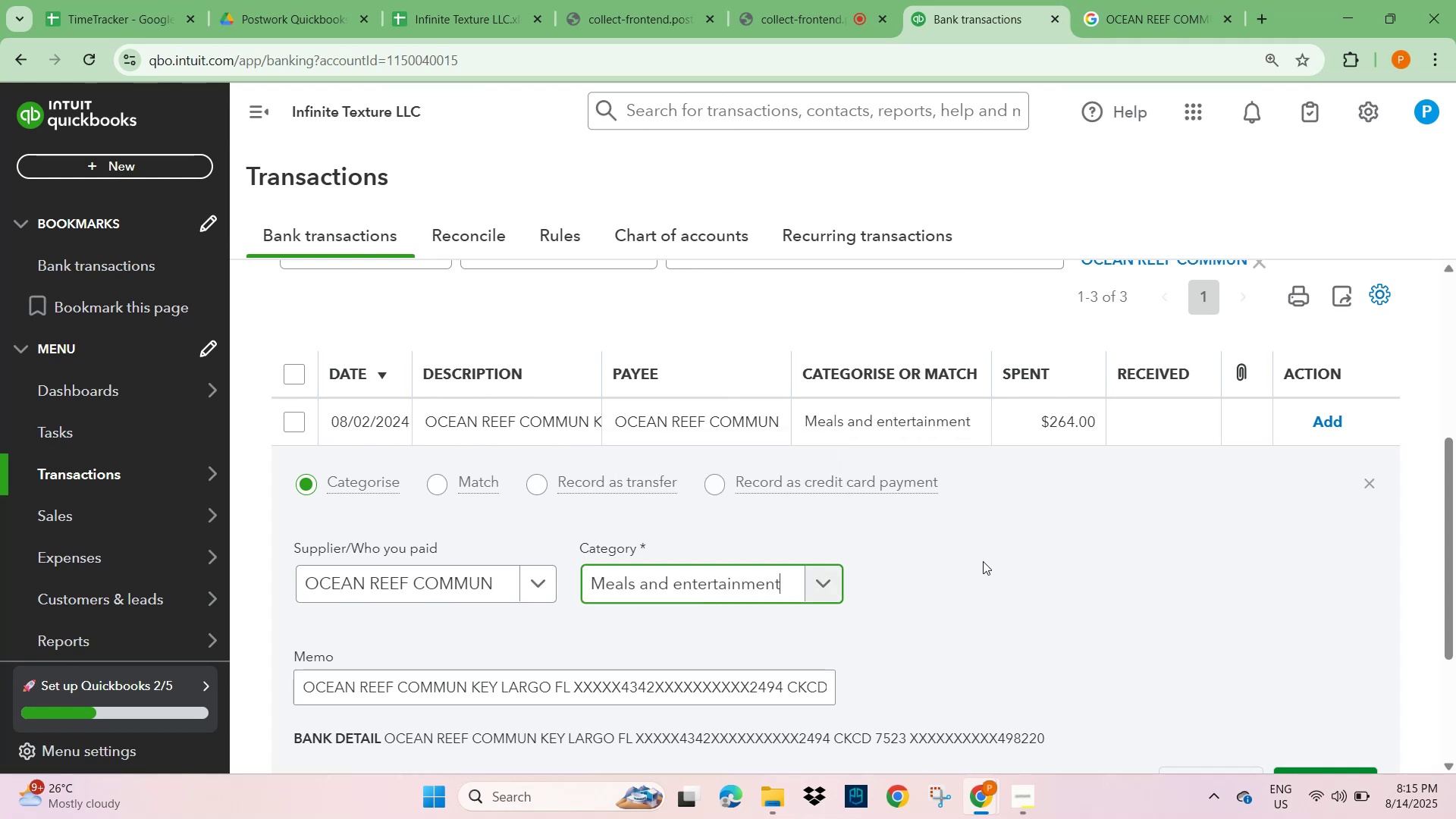 
scroll: coordinate [1164, 610], scroll_direction: down, amount: 2.0
 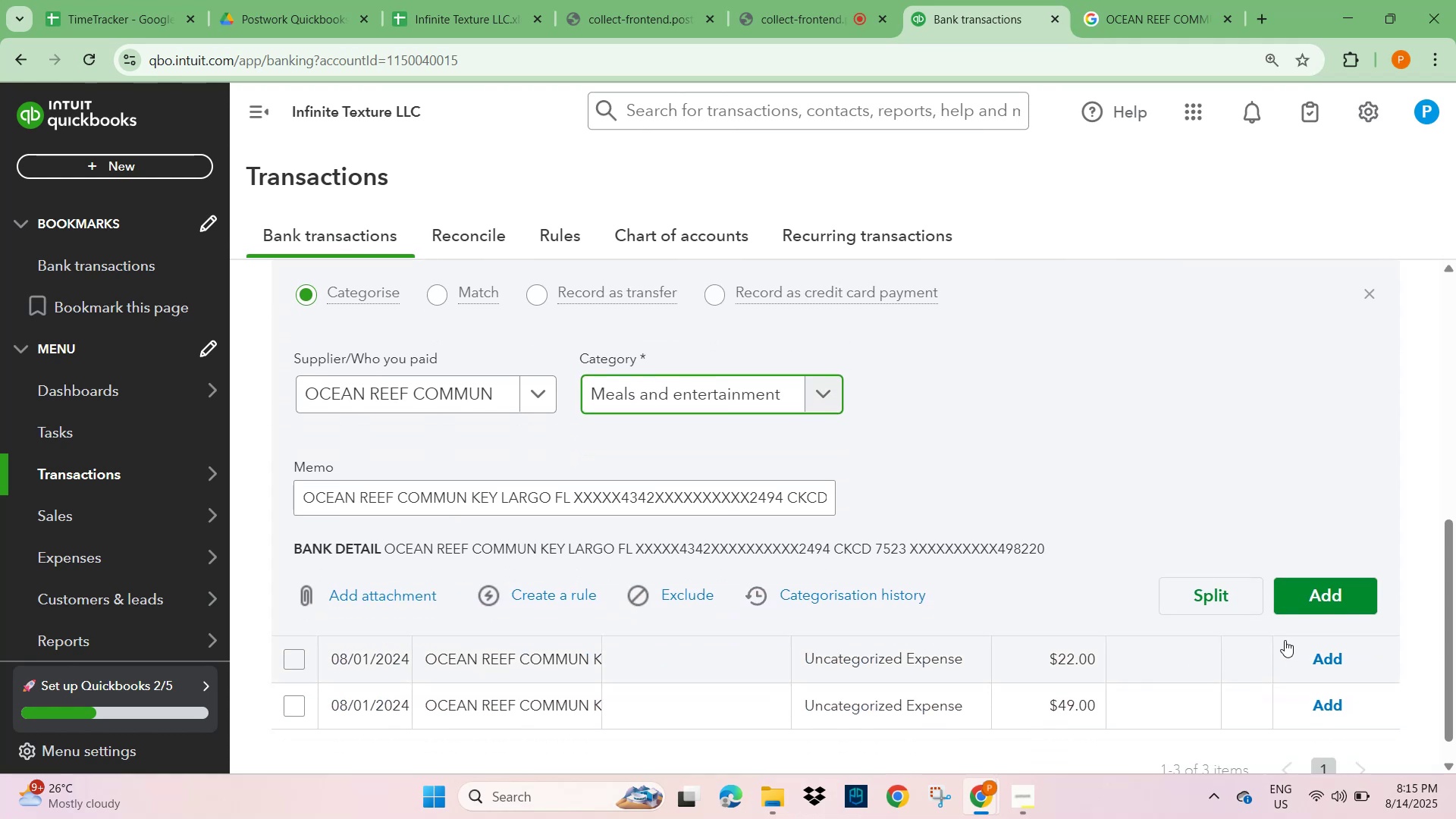 
left_click([1313, 592])
 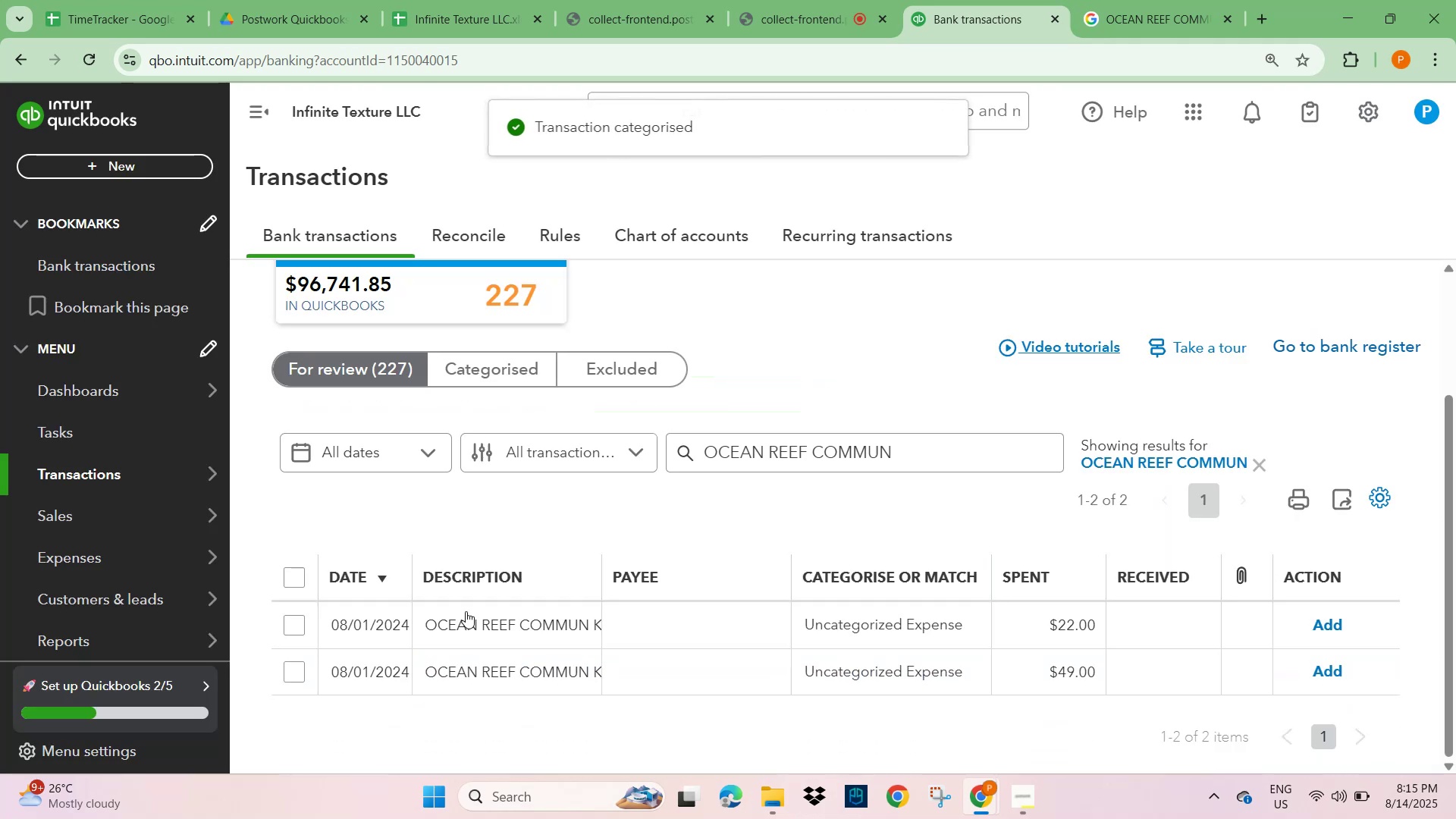 
left_click([498, 630])
 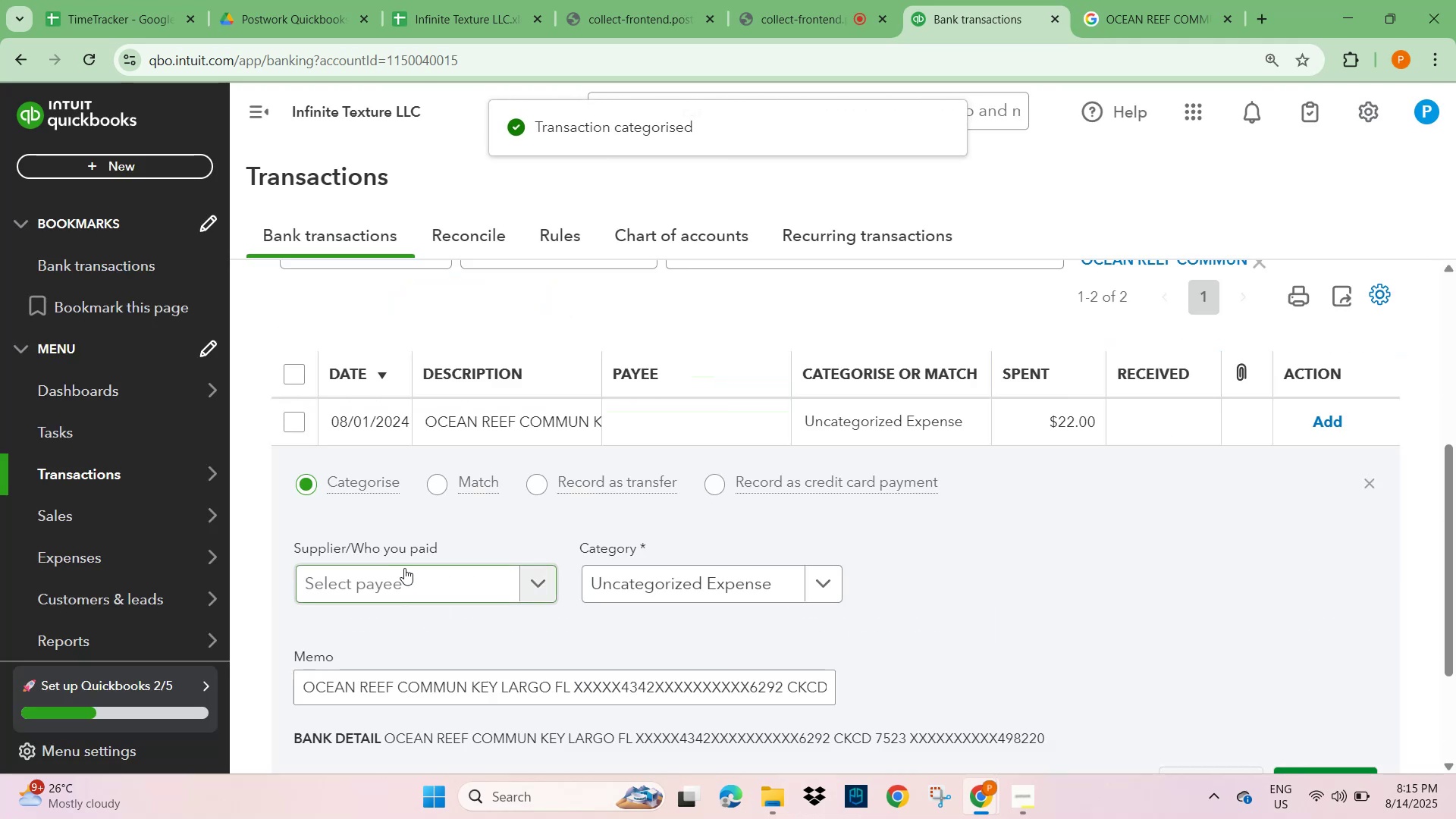 
left_click([399, 566])
 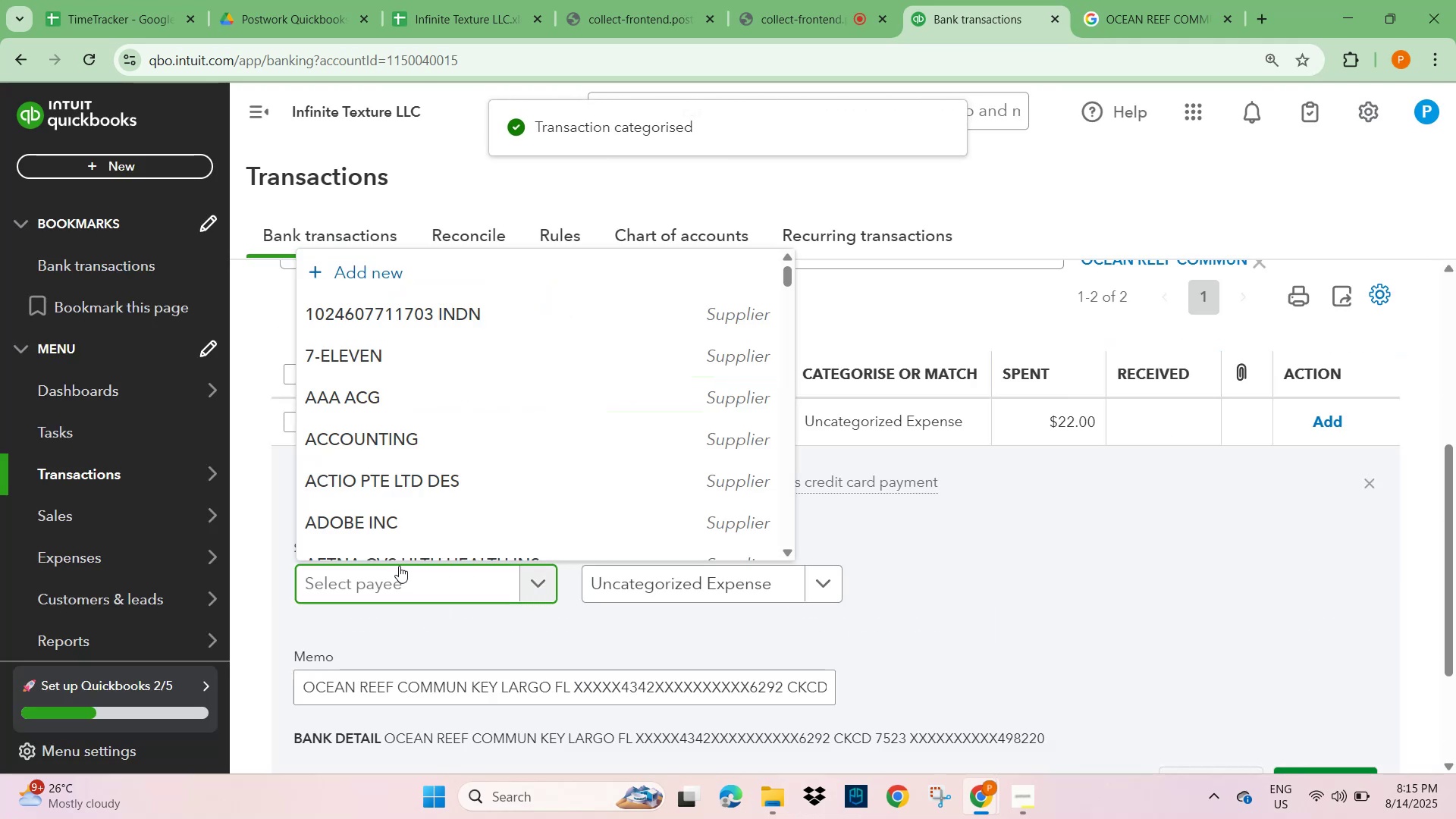 
type(OCEN)
key(Backspace)
type(AN)
 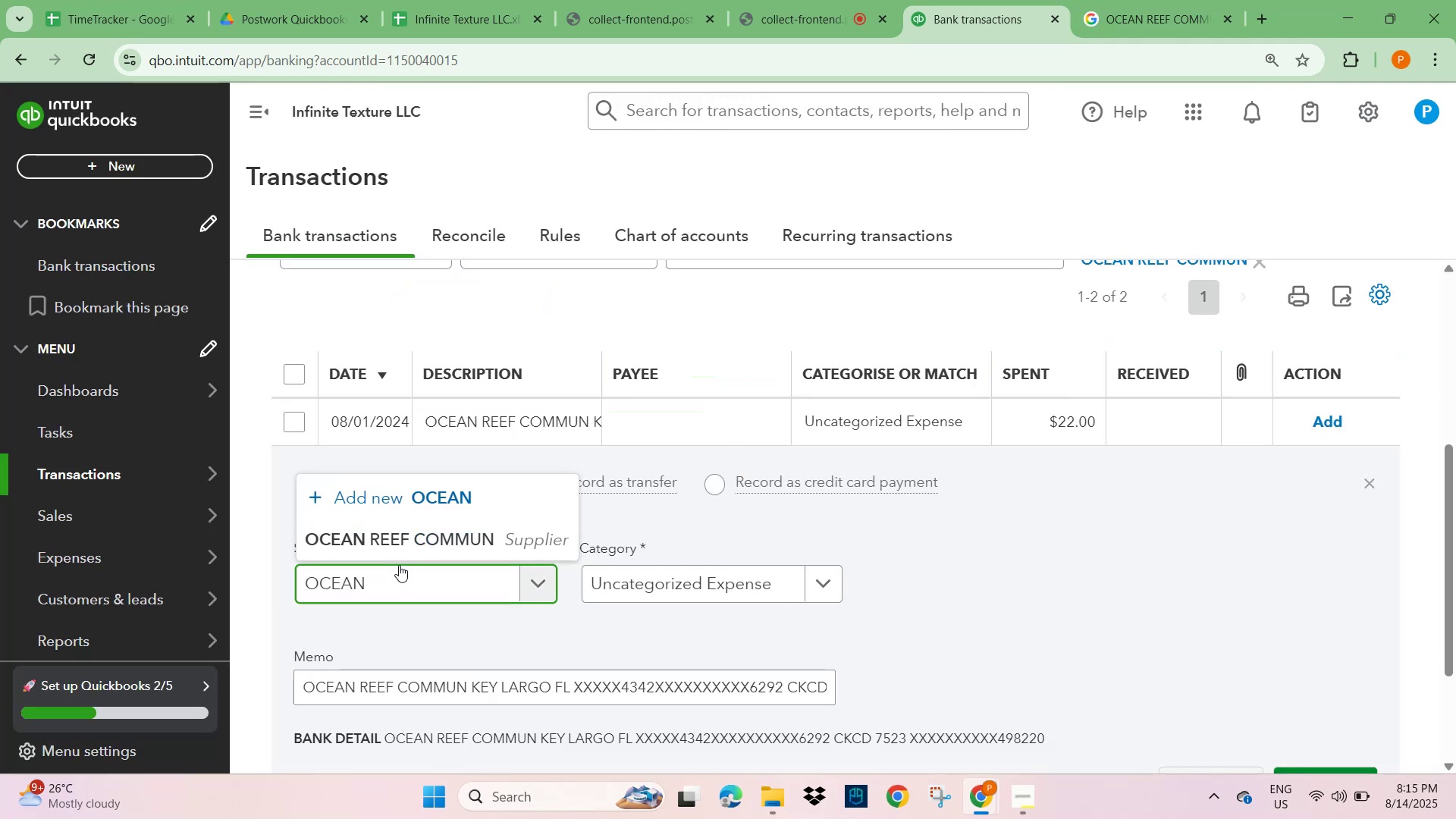 
left_click([422, 534])
 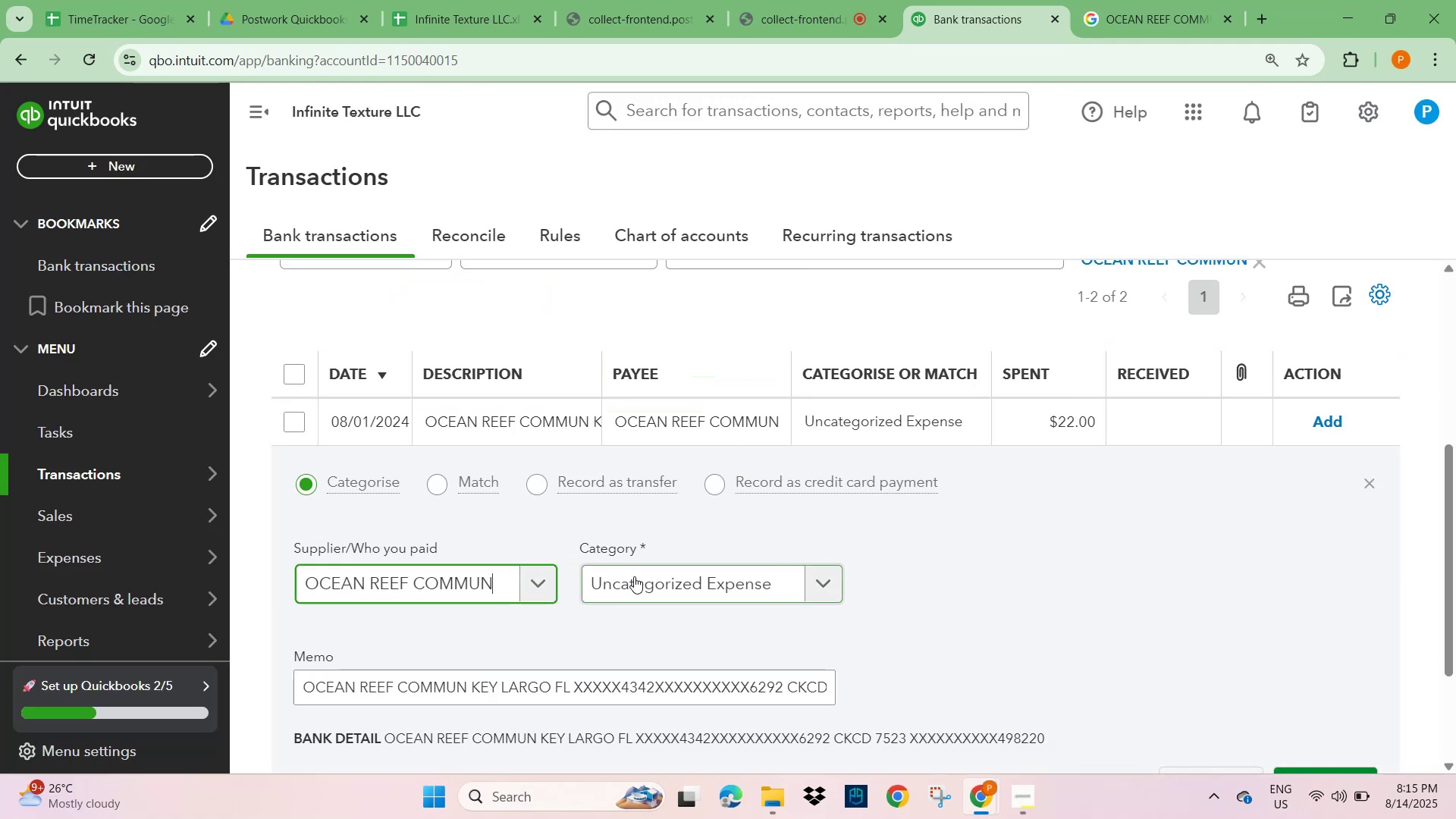 
left_click([664, 586])
 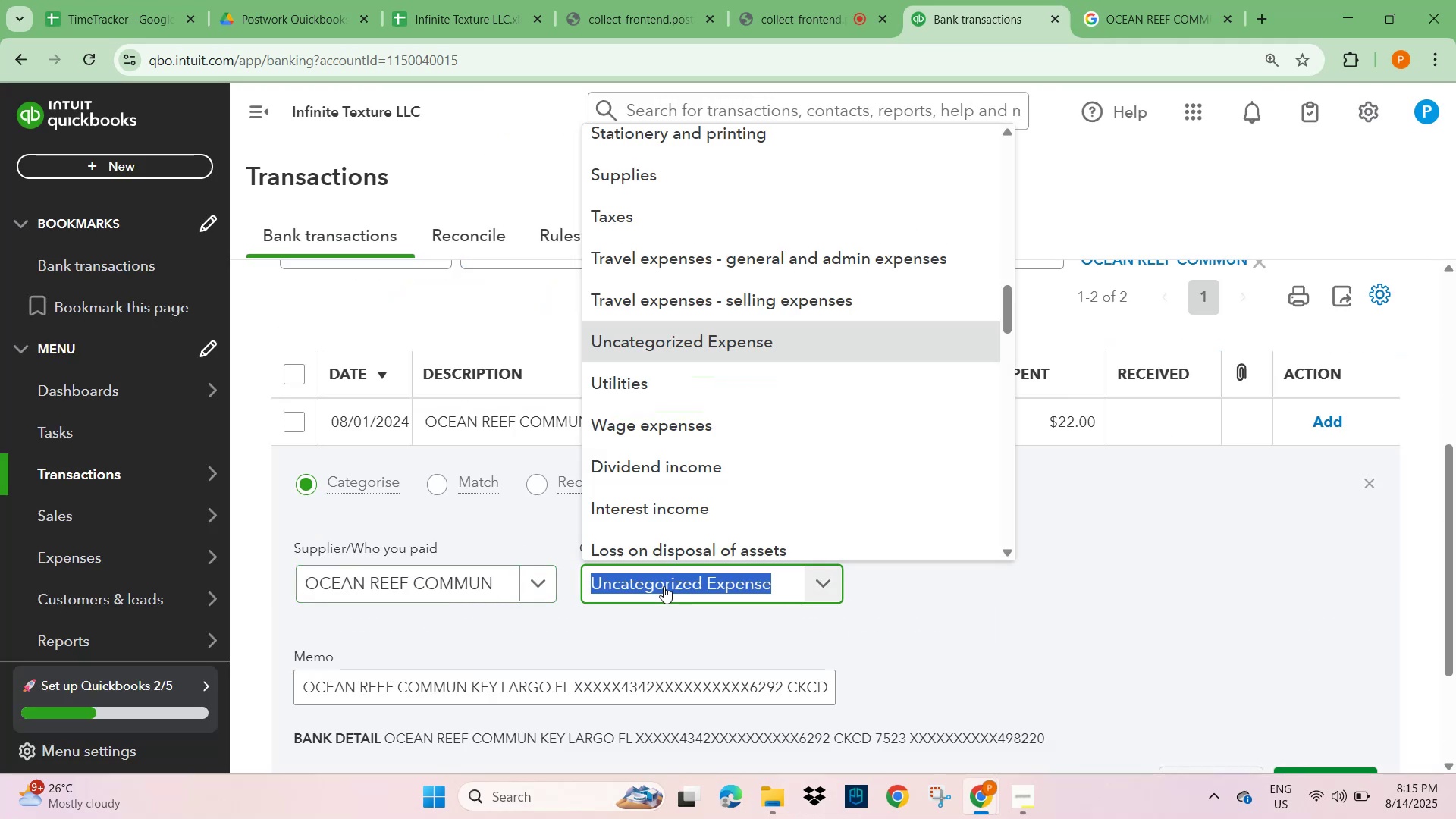 
type(ENTER)
 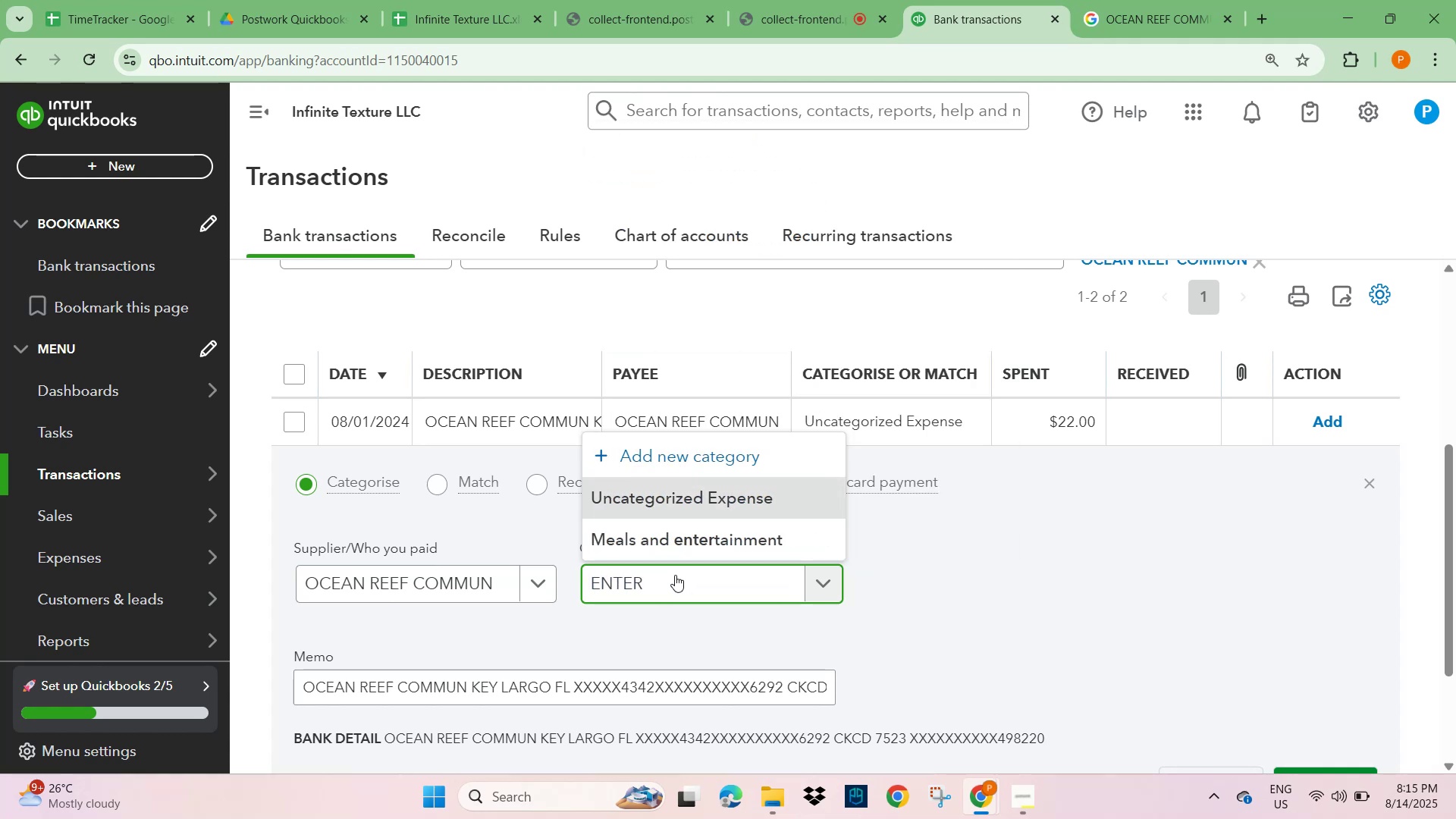 
left_click([693, 524])
 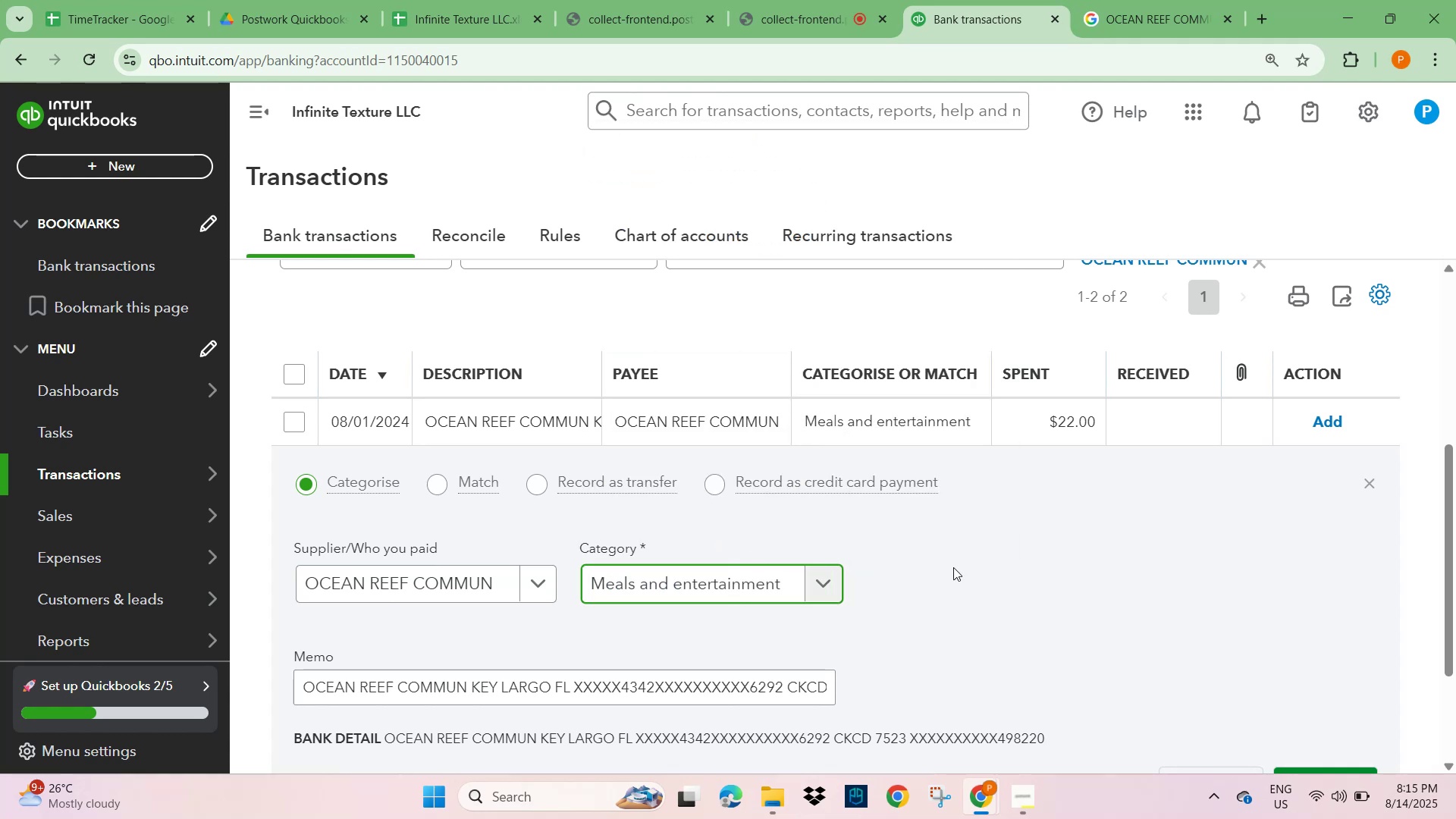 
scroll: coordinate [1218, 608], scroll_direction: down, amount: 3.0
 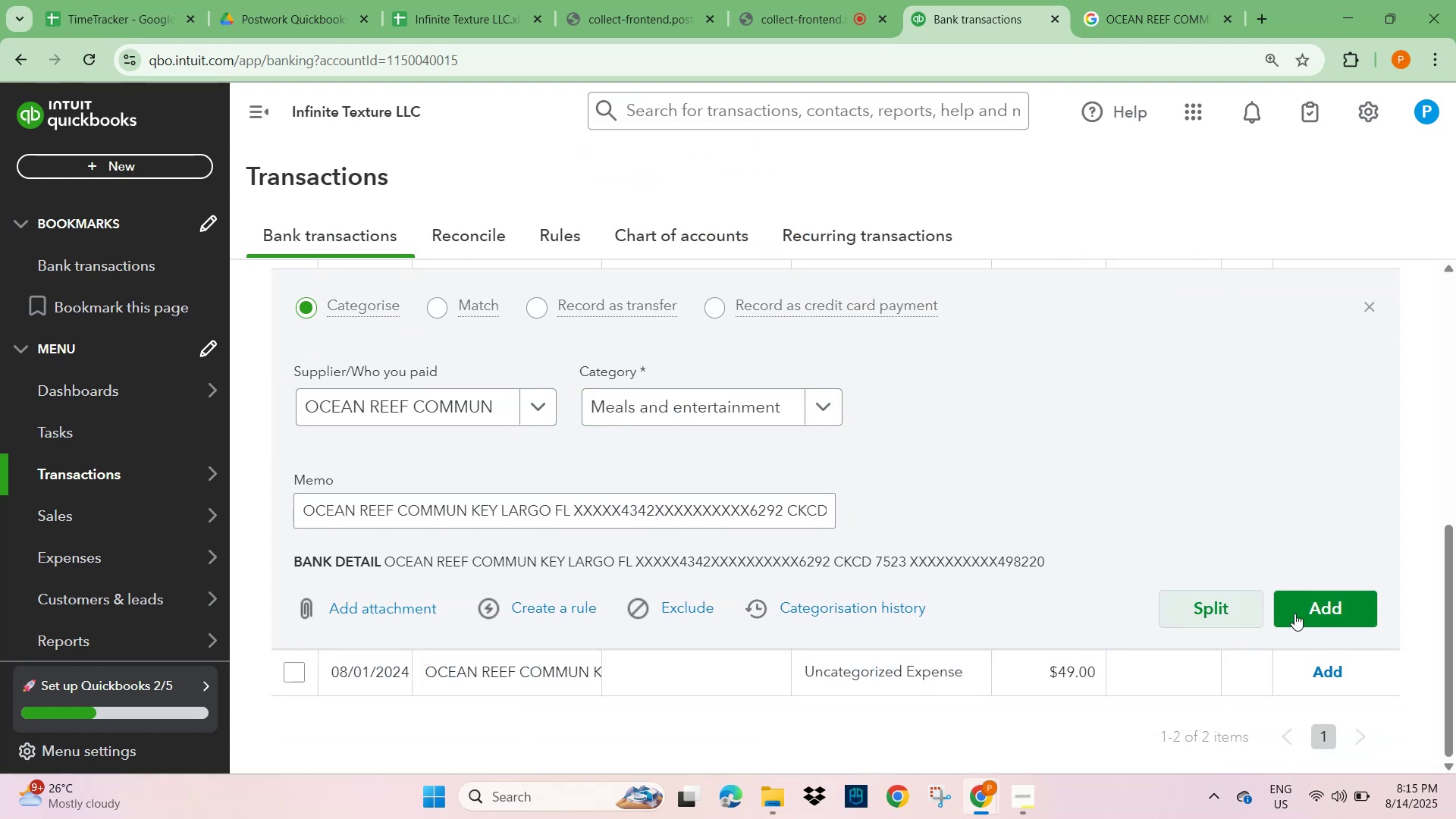 
left_click([1325, 609])
 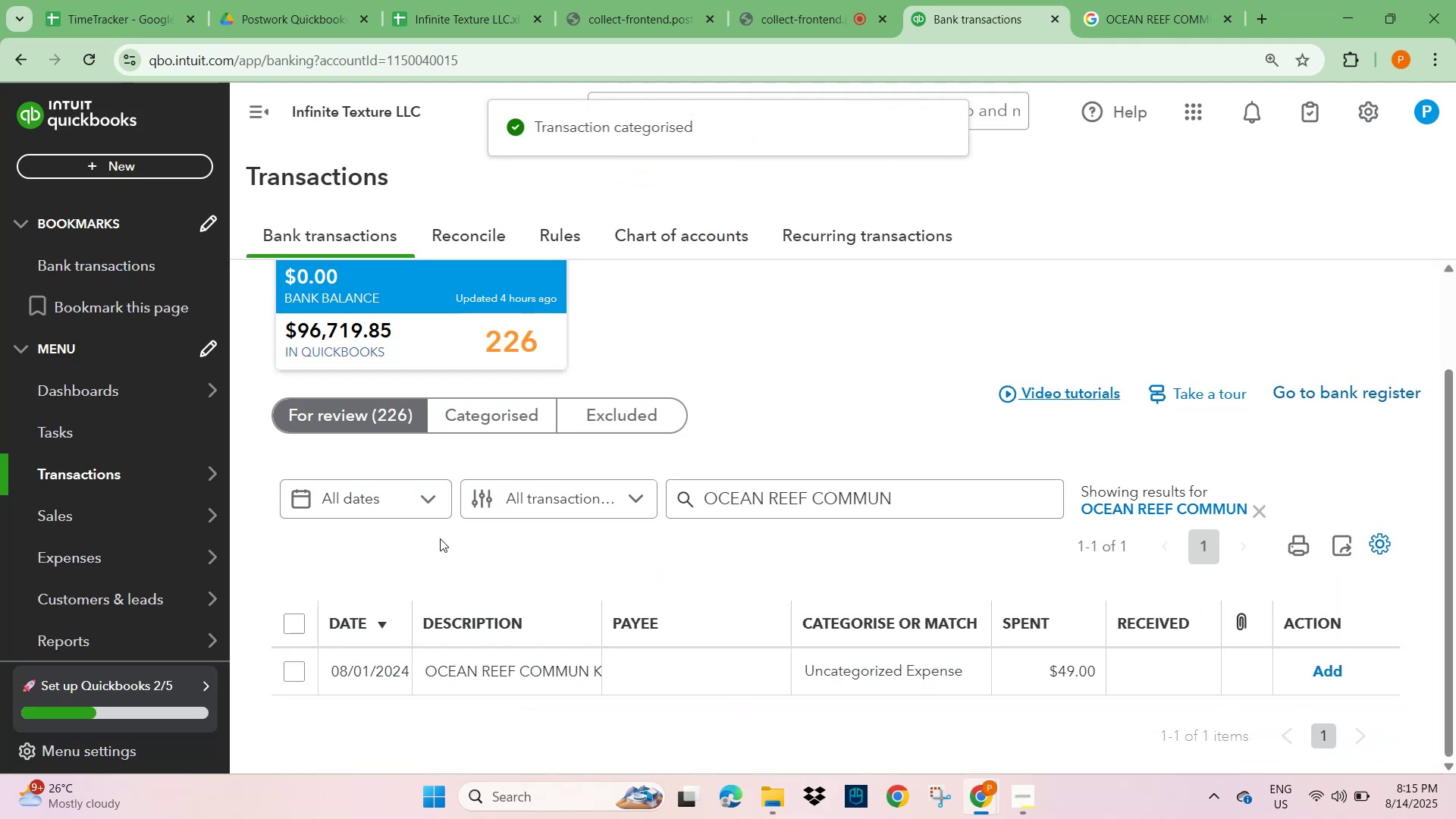 
left_click([509, 673])
 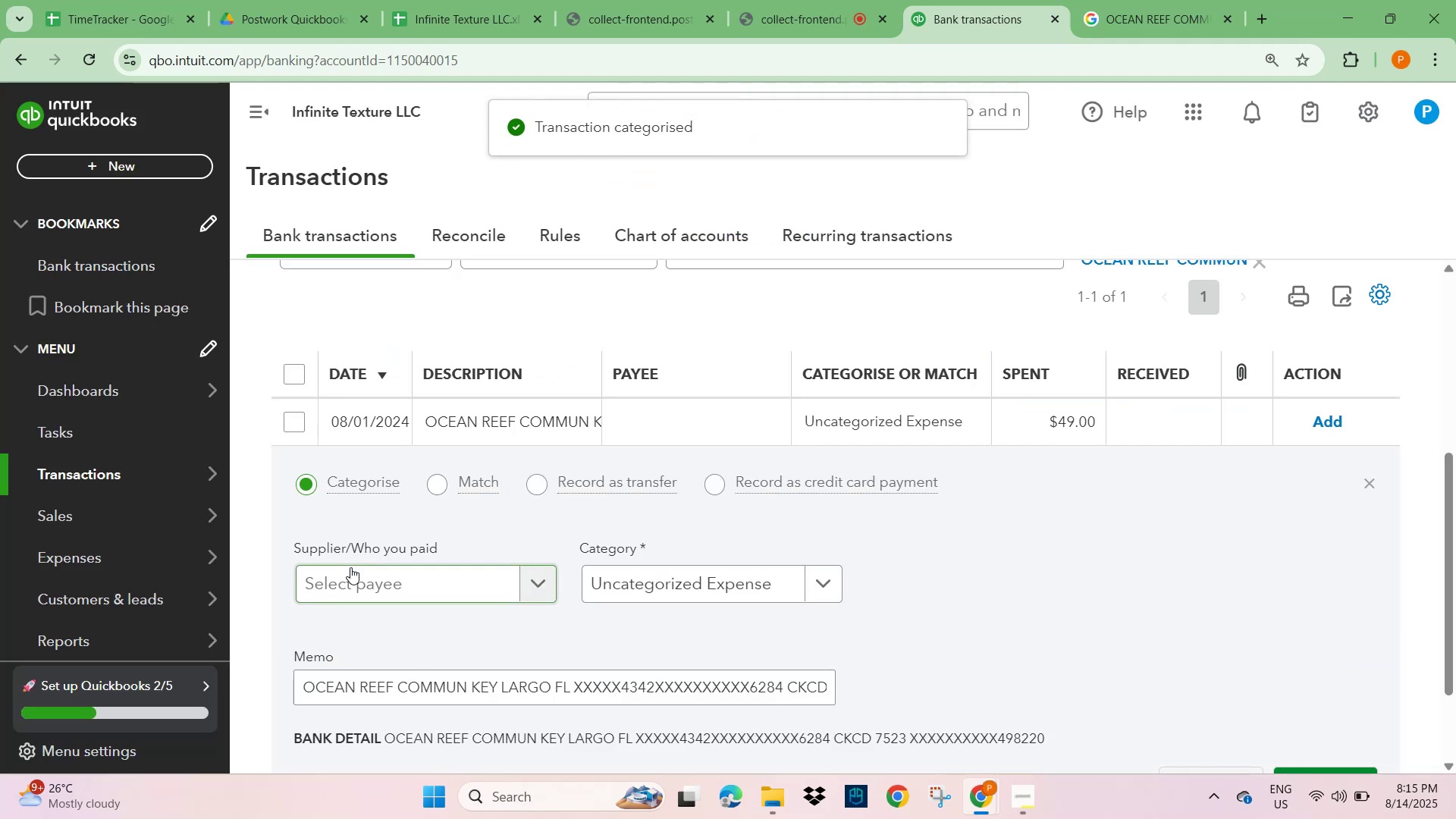 
left_click([350, 587])
 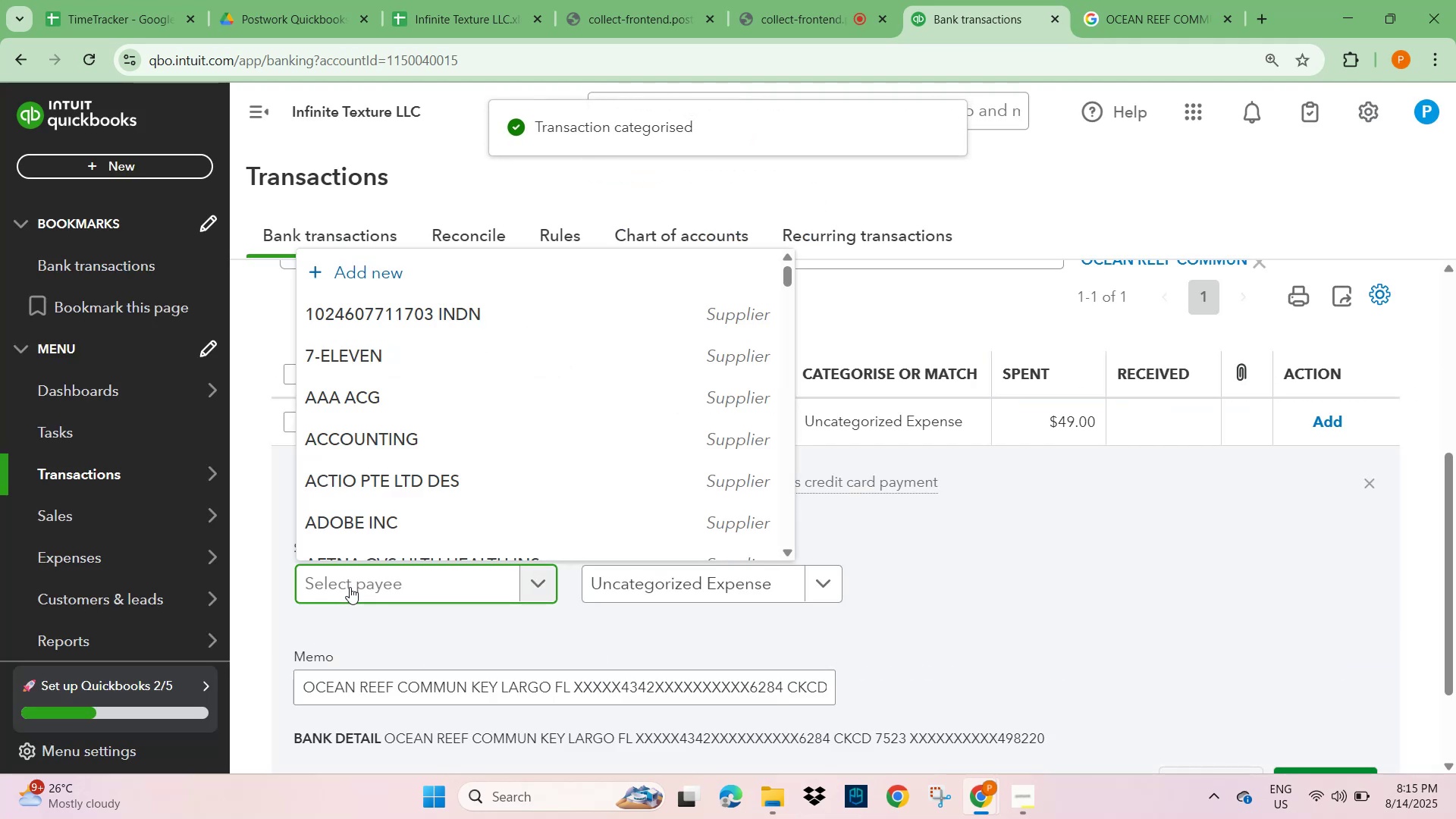 
type(OCEAN)
 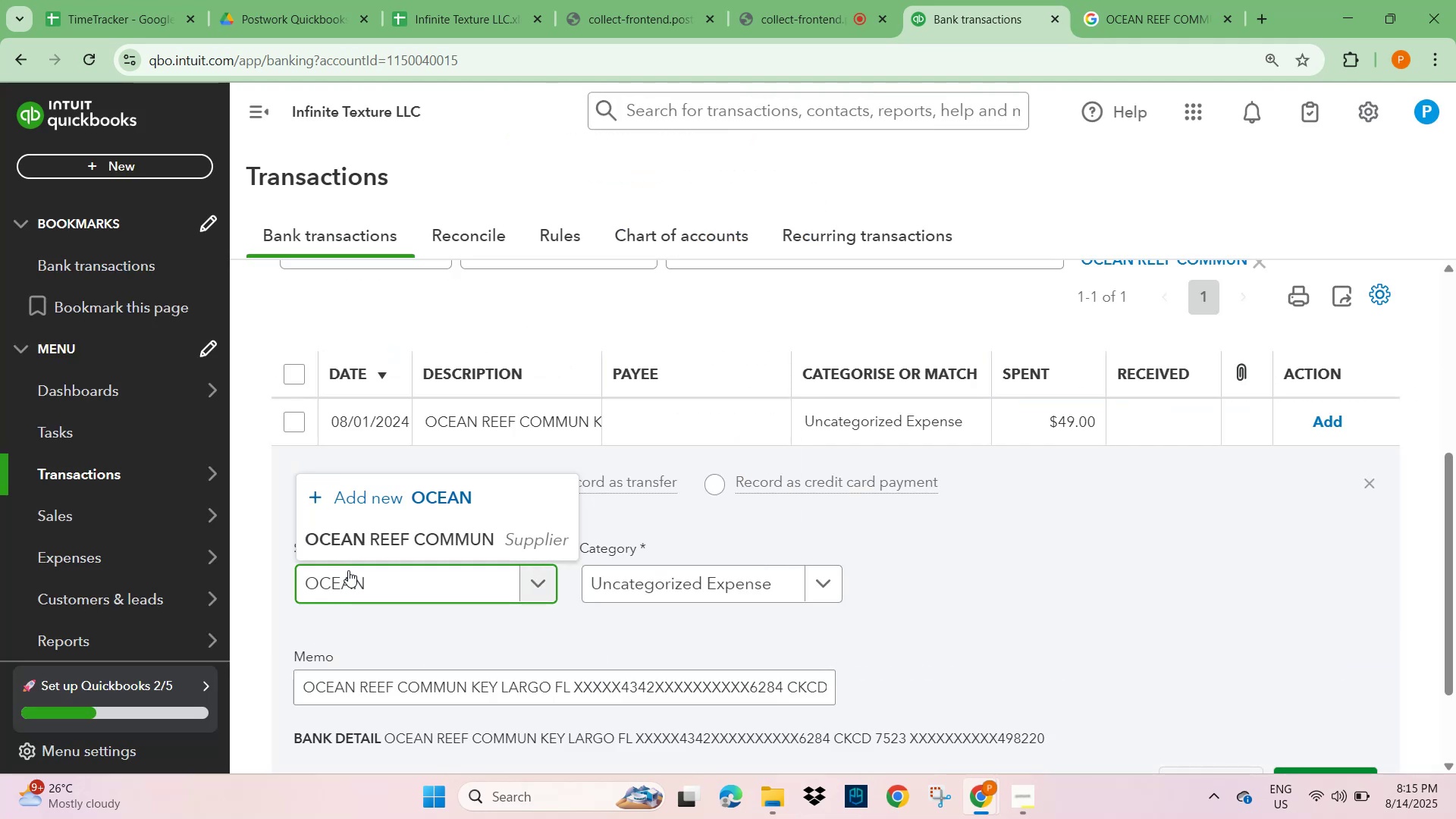 
left_click([394, 526])
 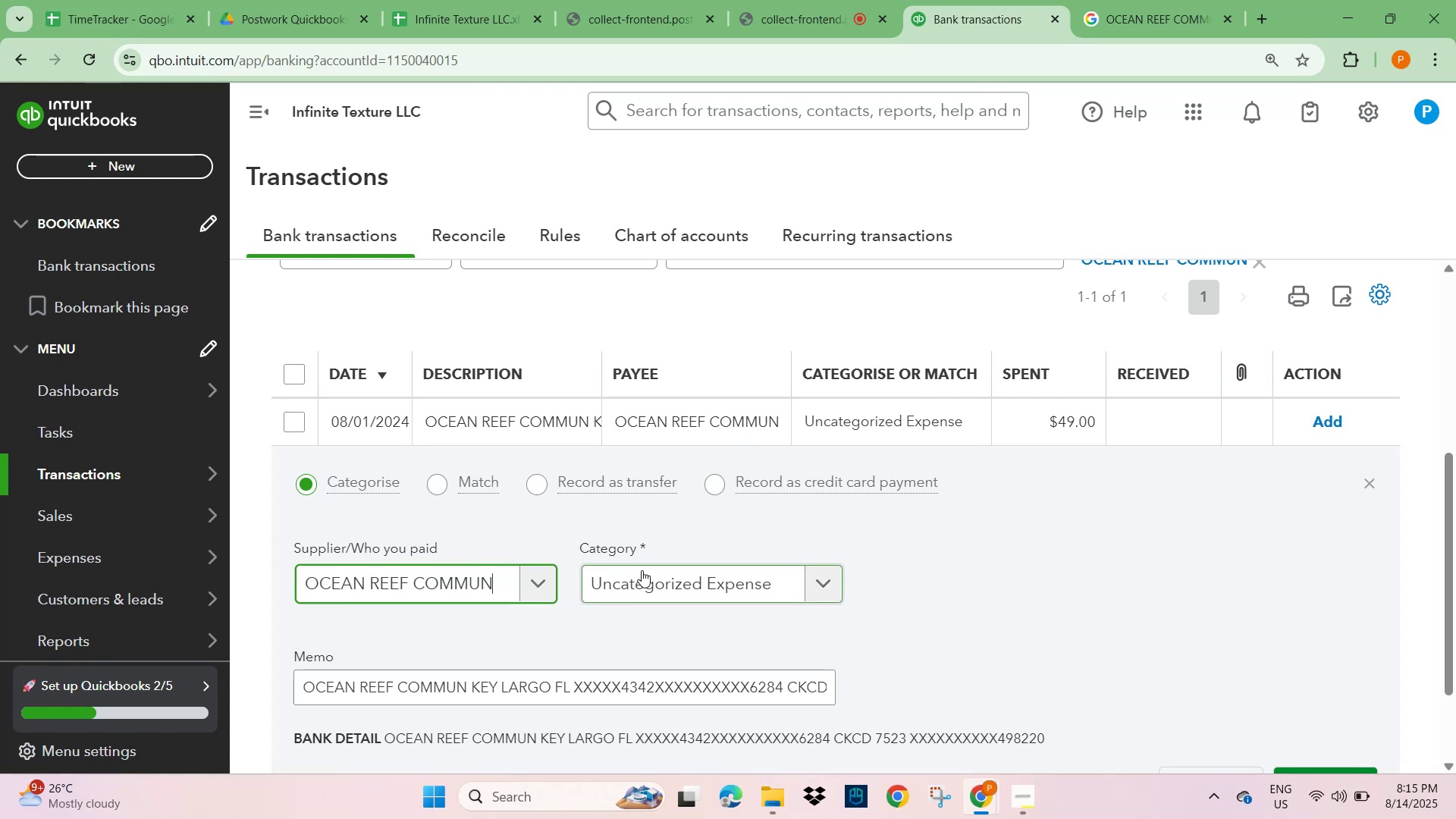 
left_click([661, 581])
 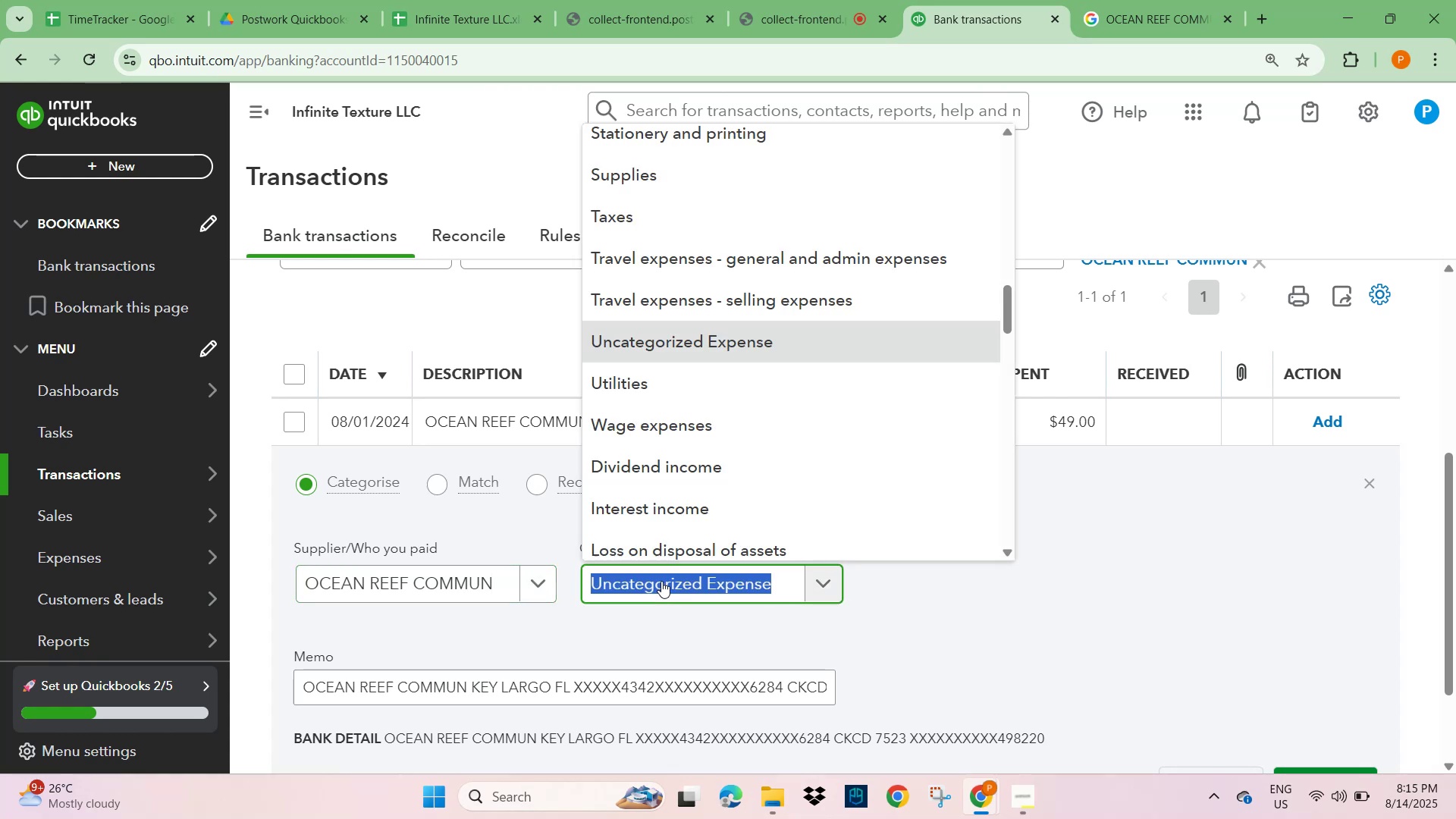 
type(ENTER)
 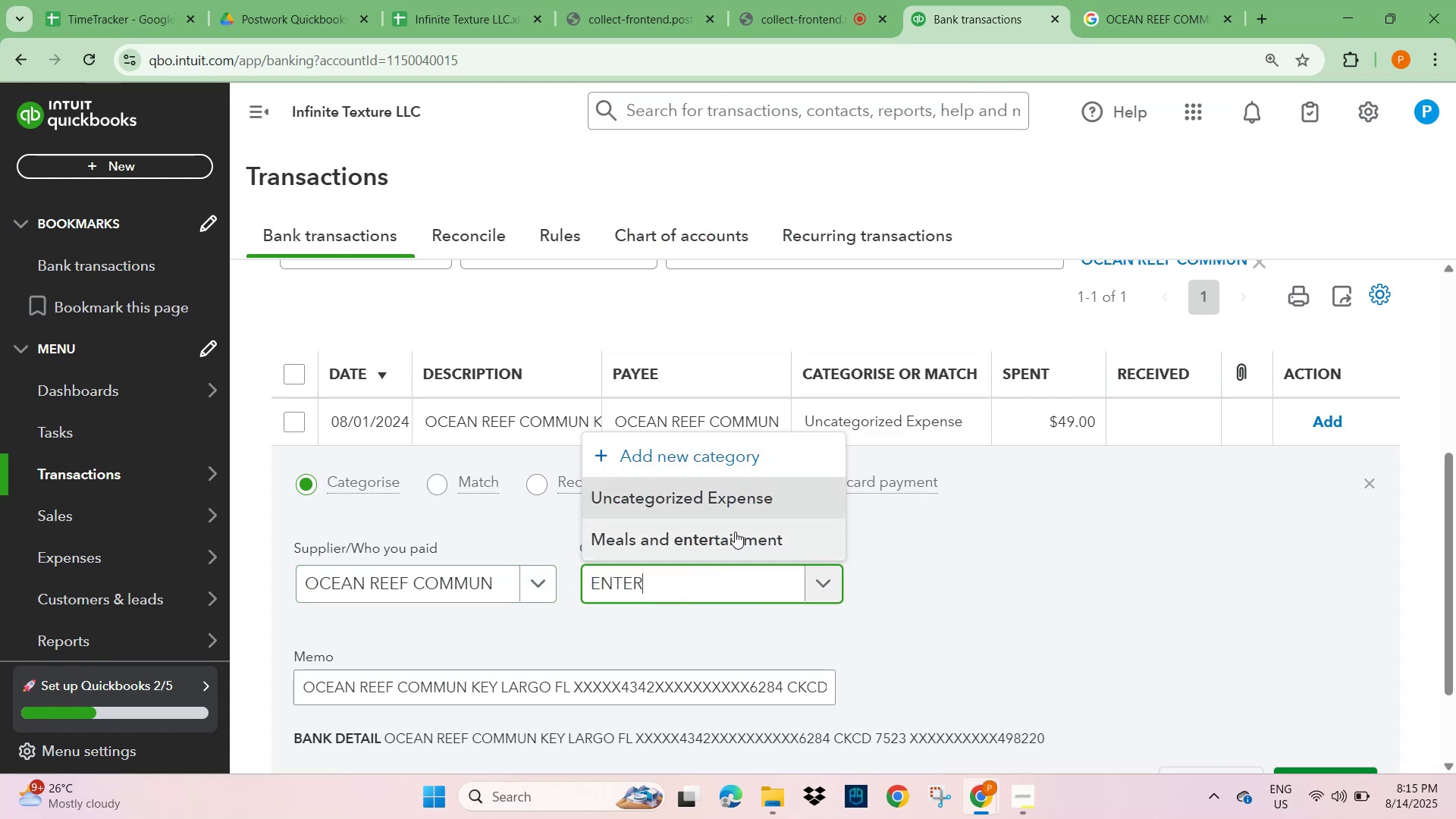 
double_click([1073, 532])
 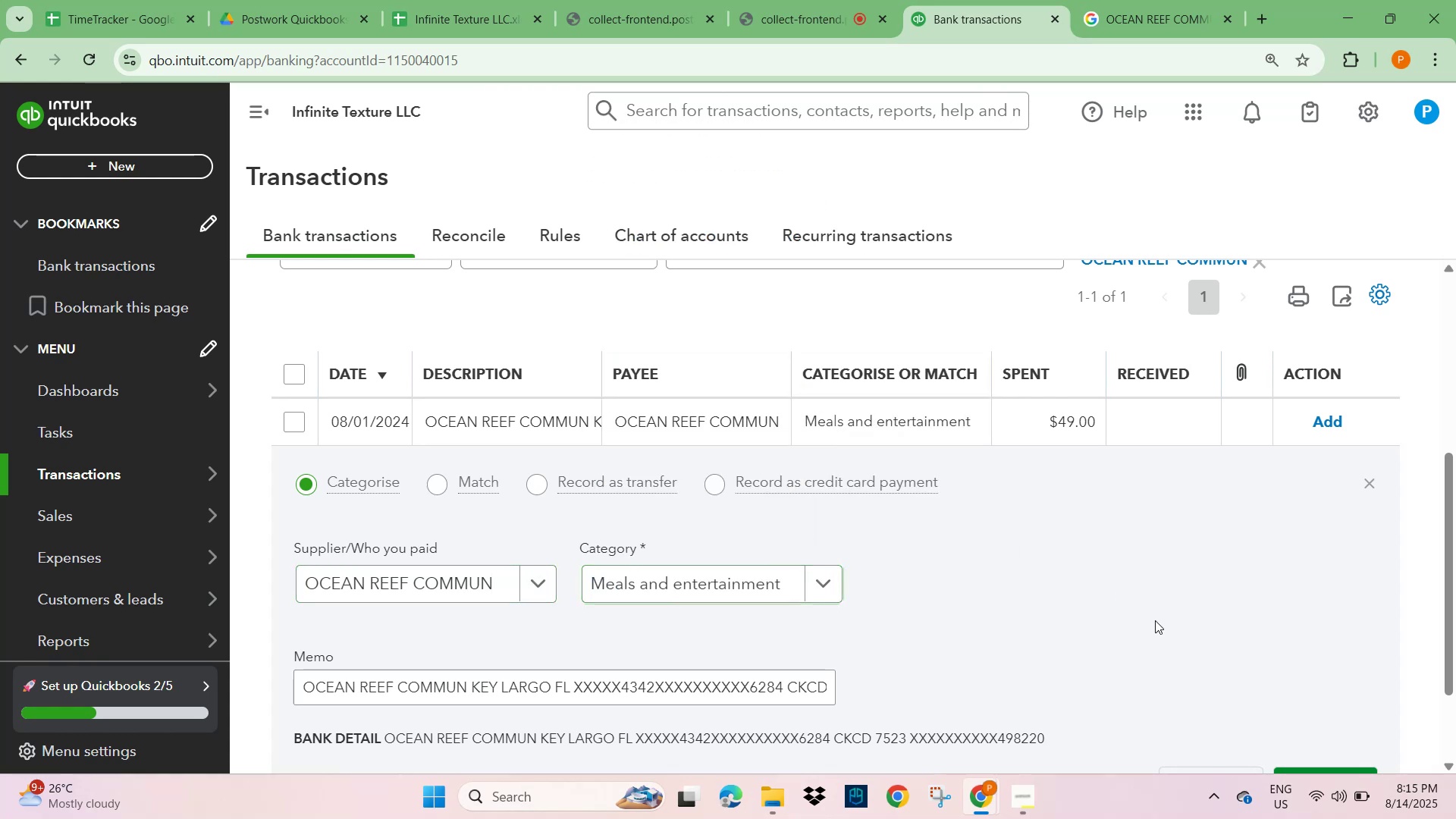 
scroll: coordinate [1257, 647], scroll_direction: down, amount: 2.0
 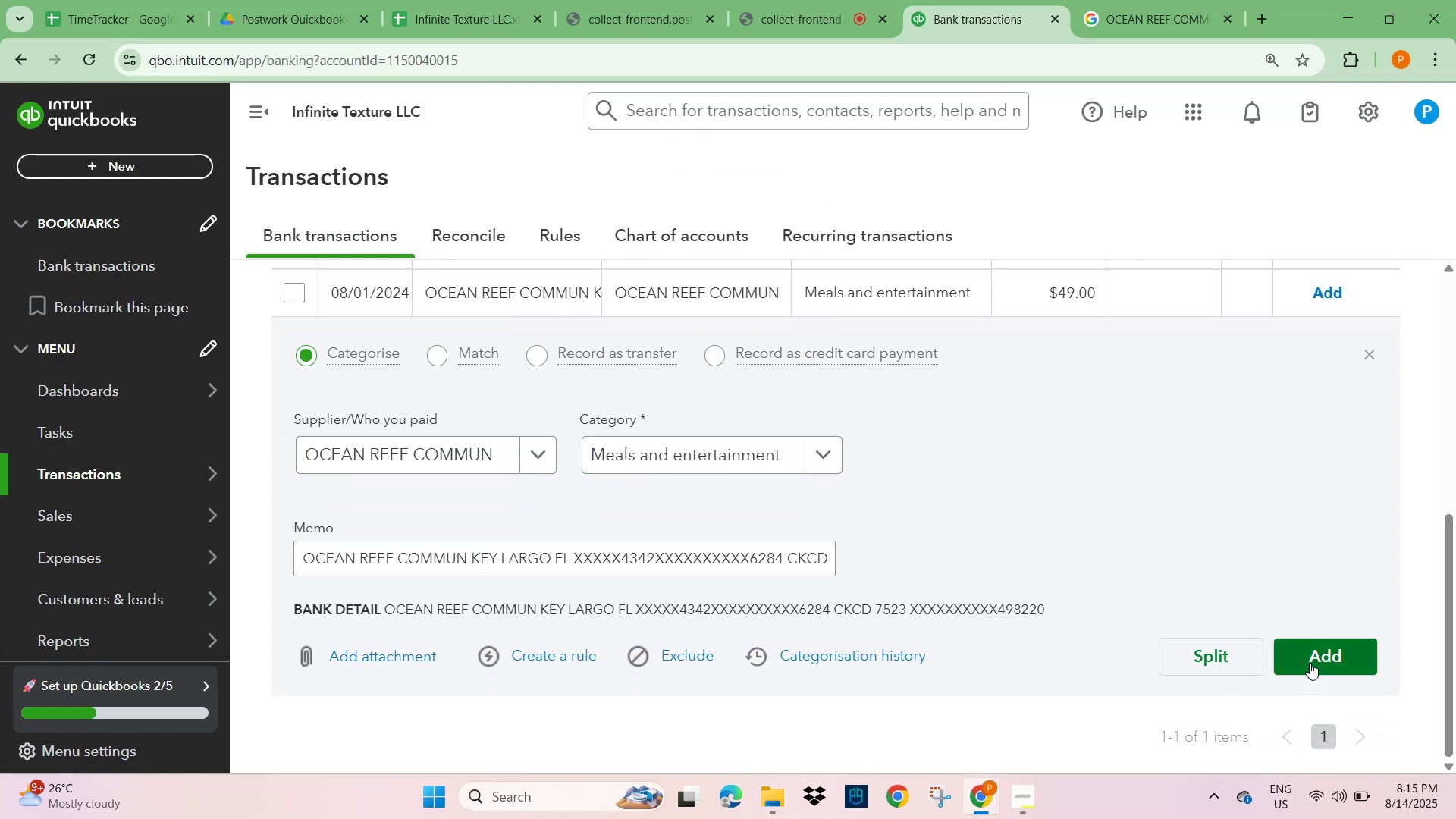 
left_click([1326, 659])
 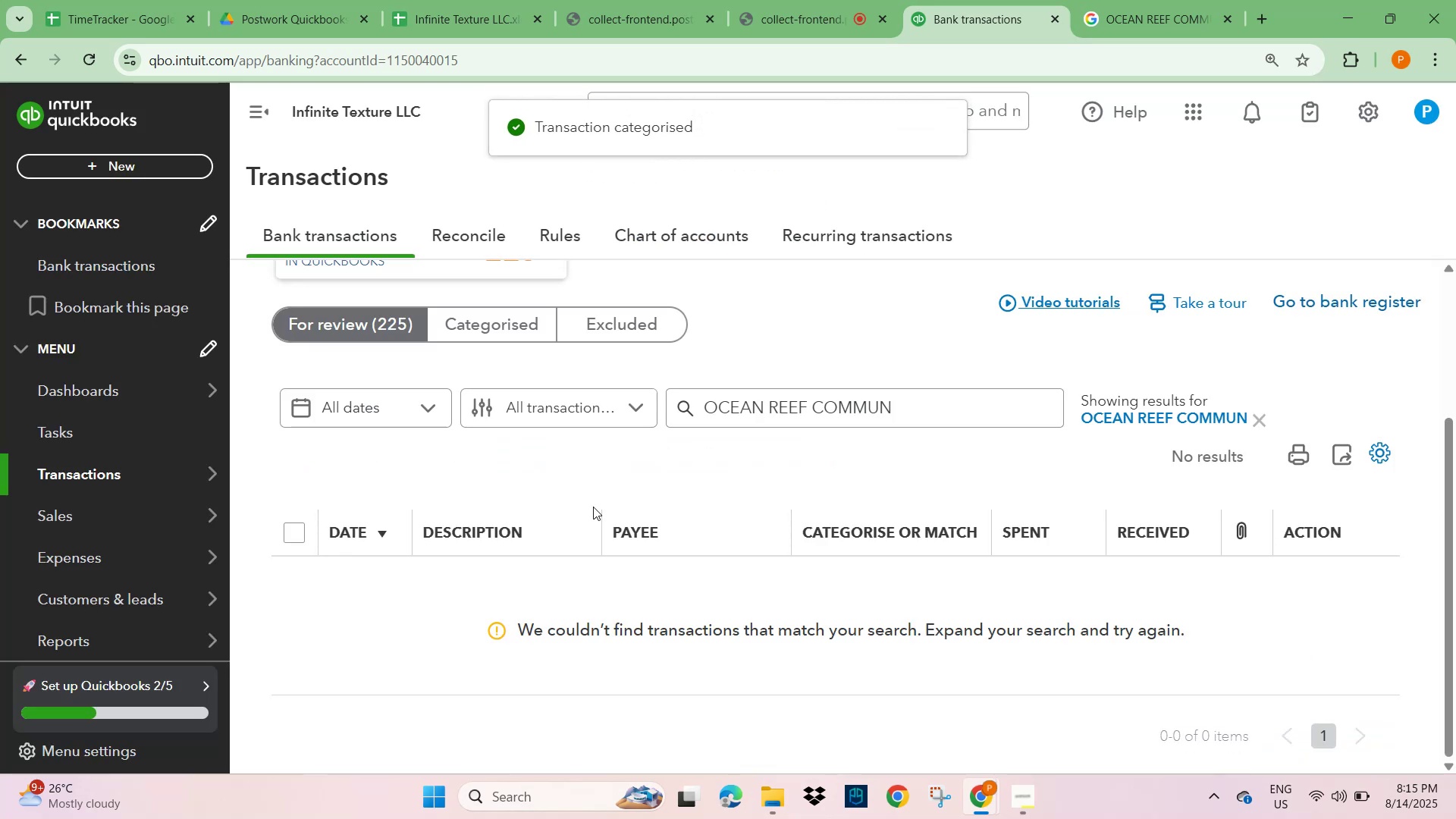 
left_click([387, 326])
 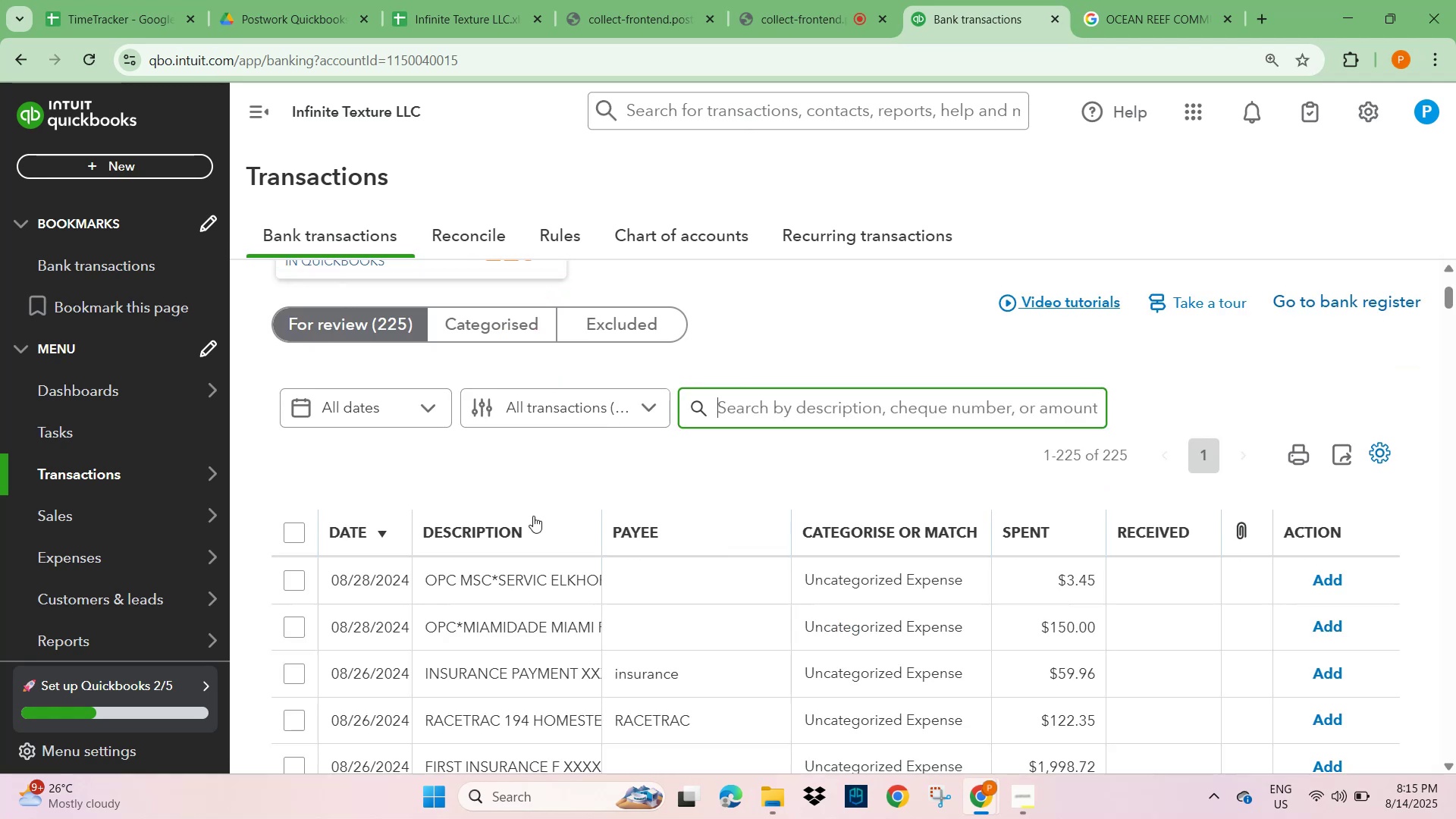 
scroll: coordinate [533, 516], scroll_direction: down, amount: 15.0
 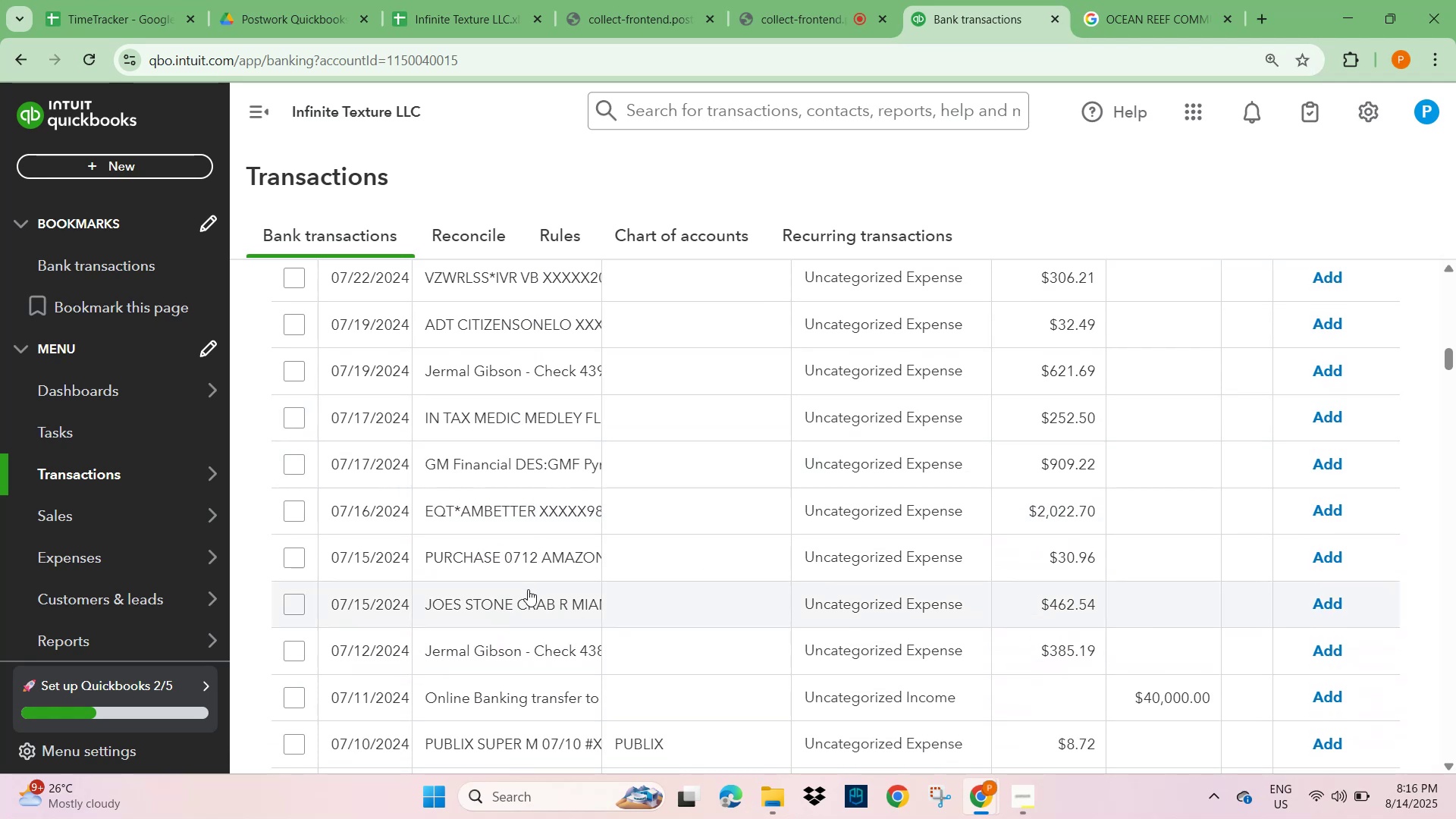 
scroll: coordinate [532, 584], scroll_direction: down, amount: 3.0
 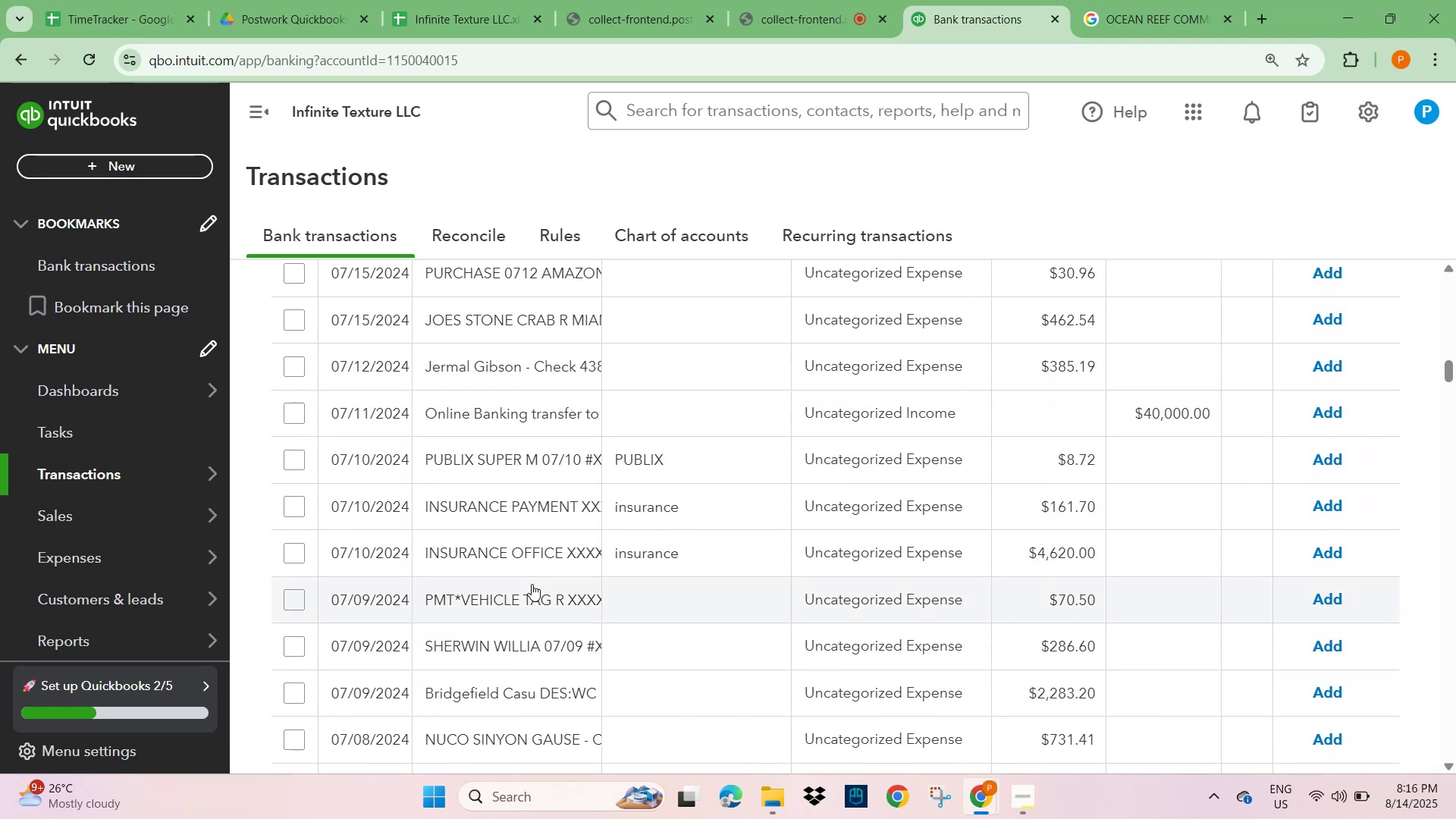 
left_click([504, 632])
 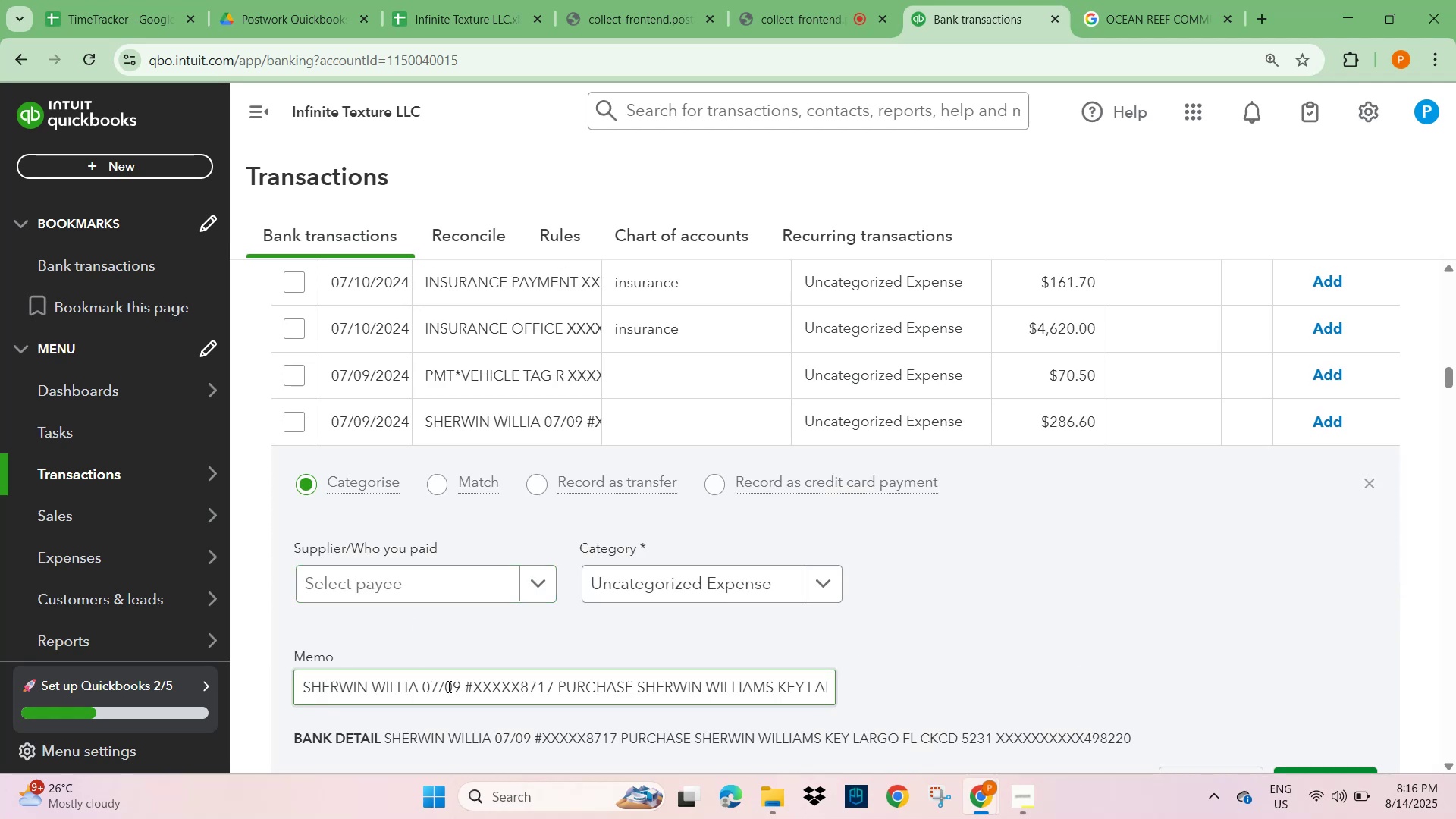 
left_click_drag(start_coordinate=[420, 689], to_coordinate=[267, 686])
 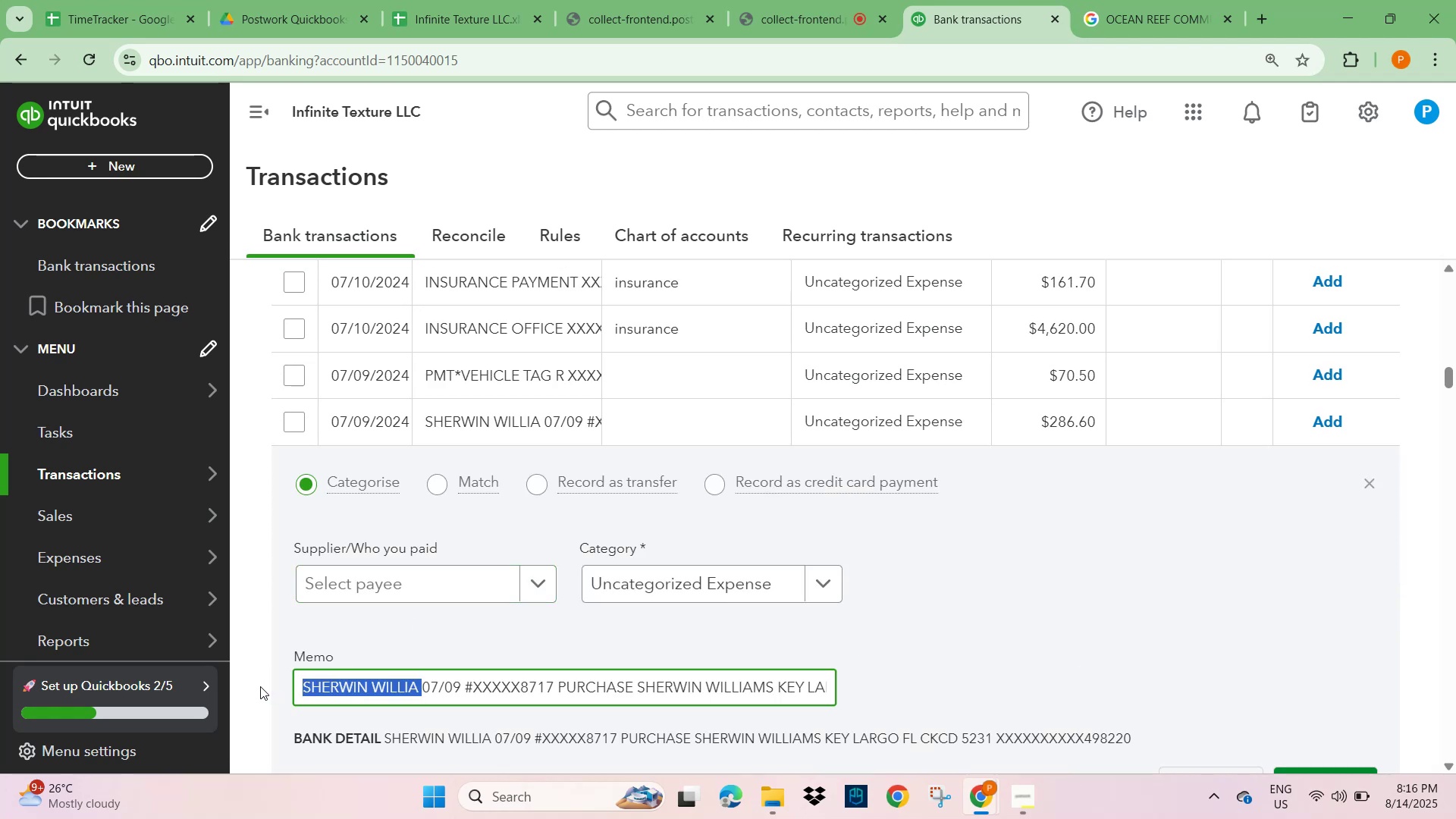 
key(Control+C)
 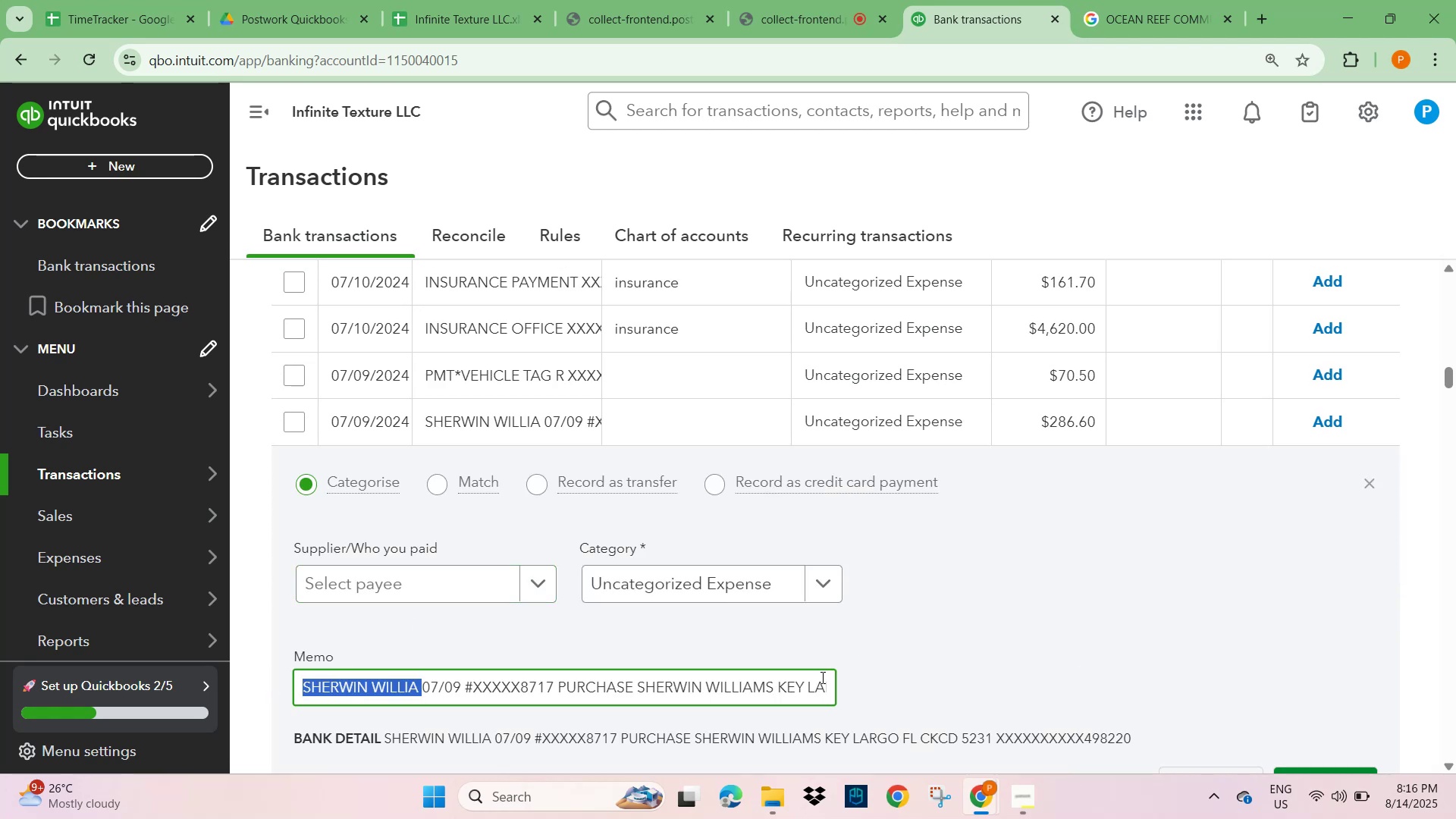 
left_click([726, 686])
 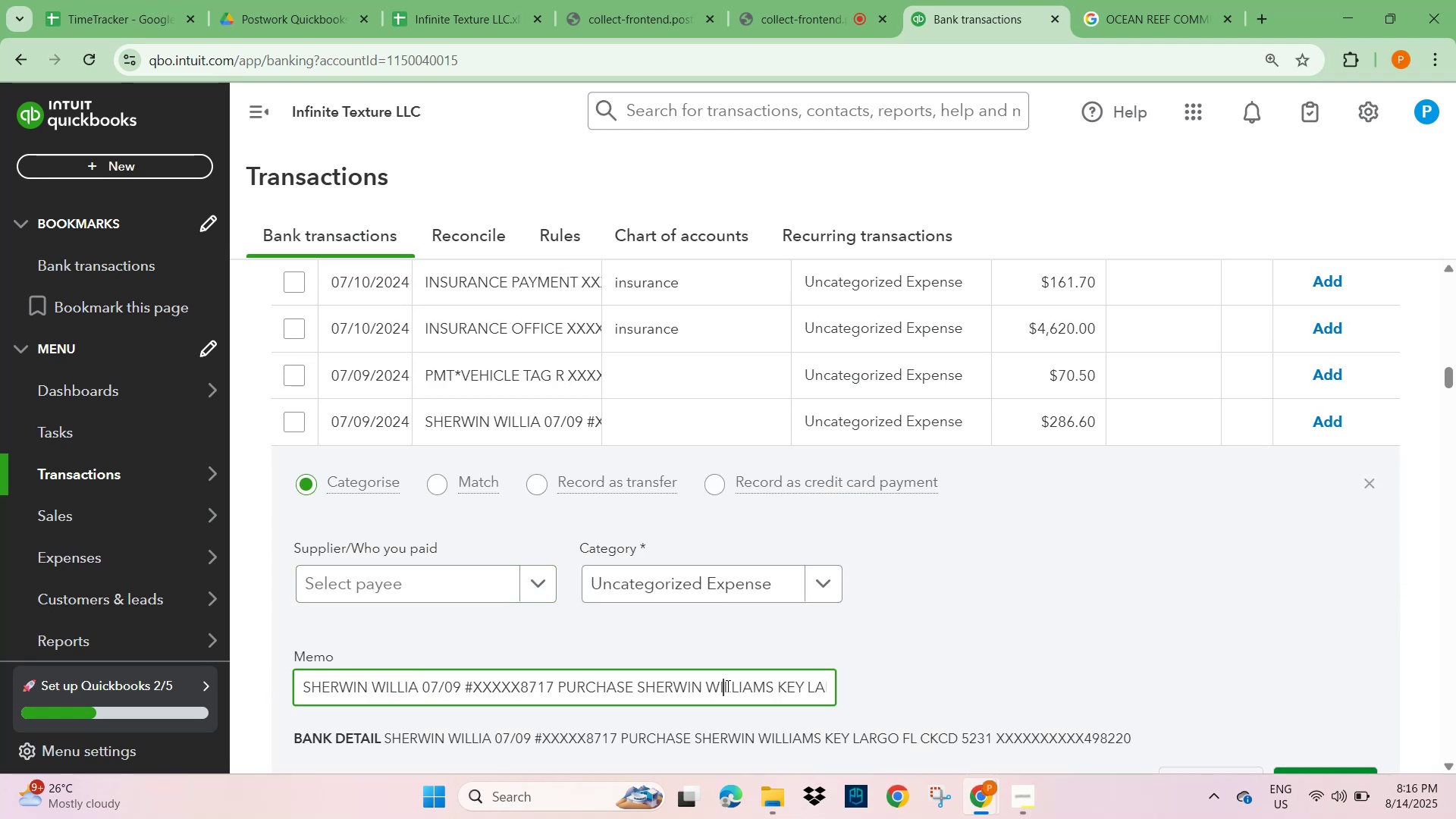 
hold_key(key=ArrowRight, duration=1.41)
 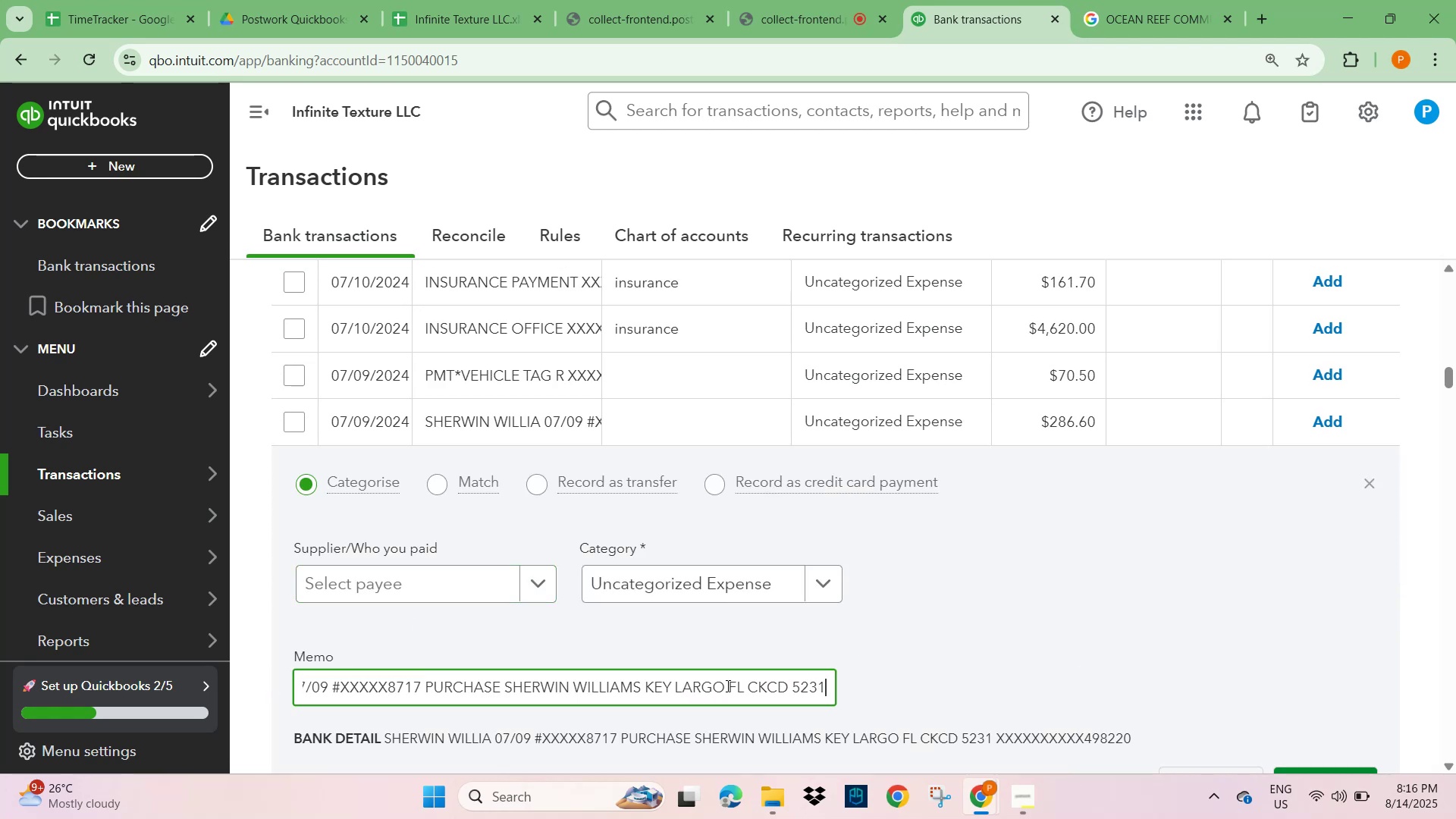 
hold_key(key=ArrowLeft, duration=0.69)
 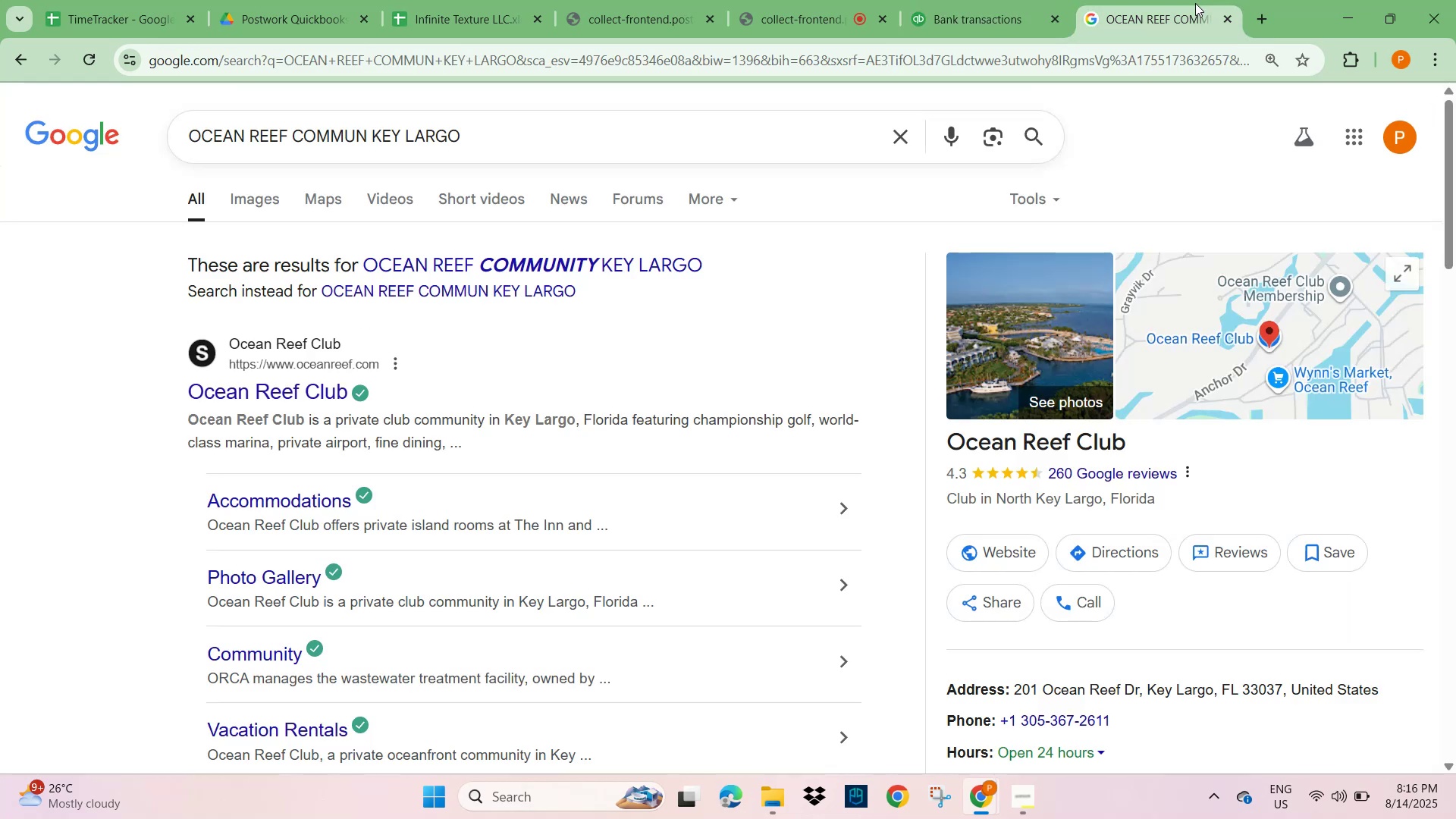 
left_click([905, 144])
 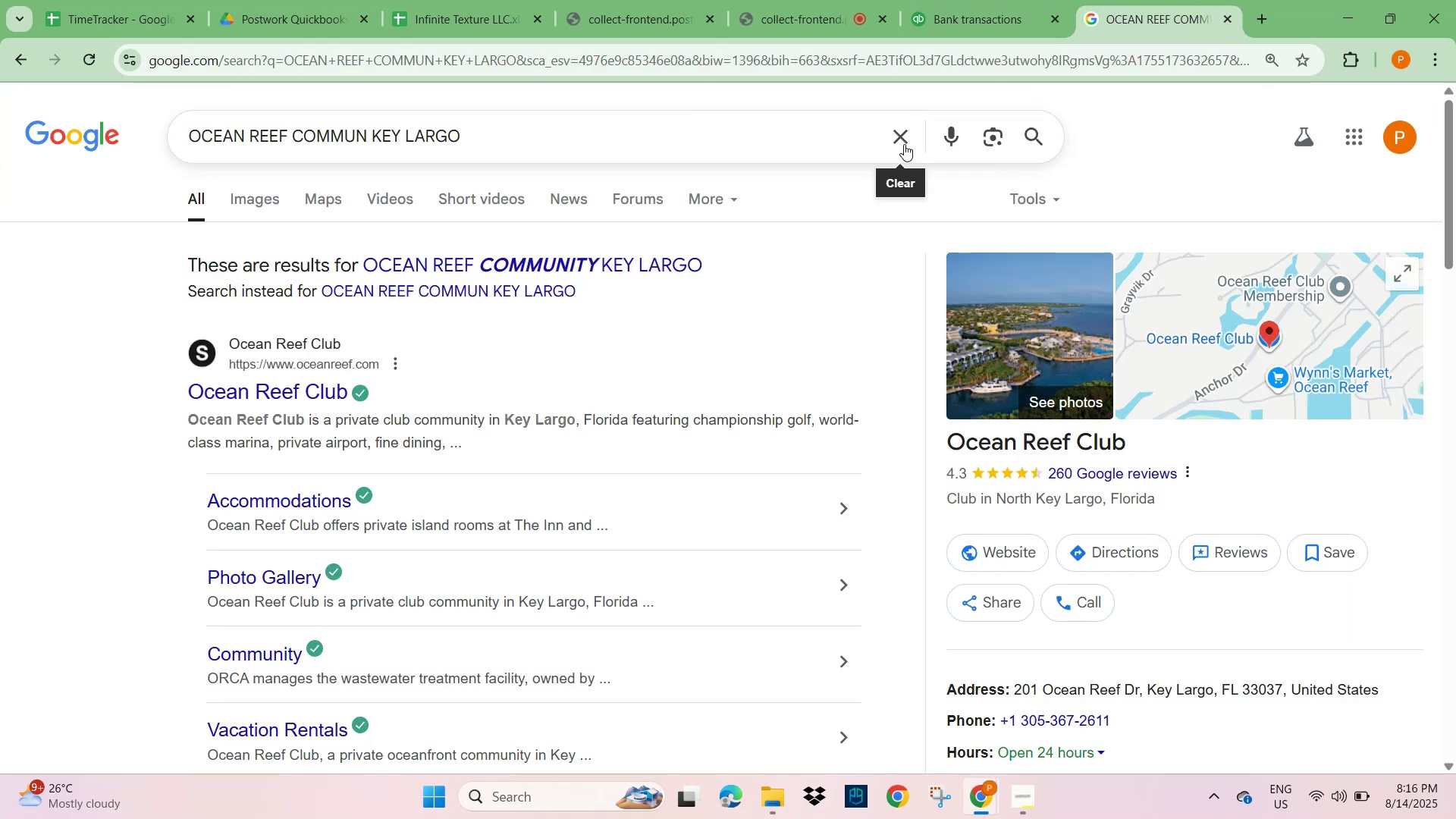 
key(Control+V)
 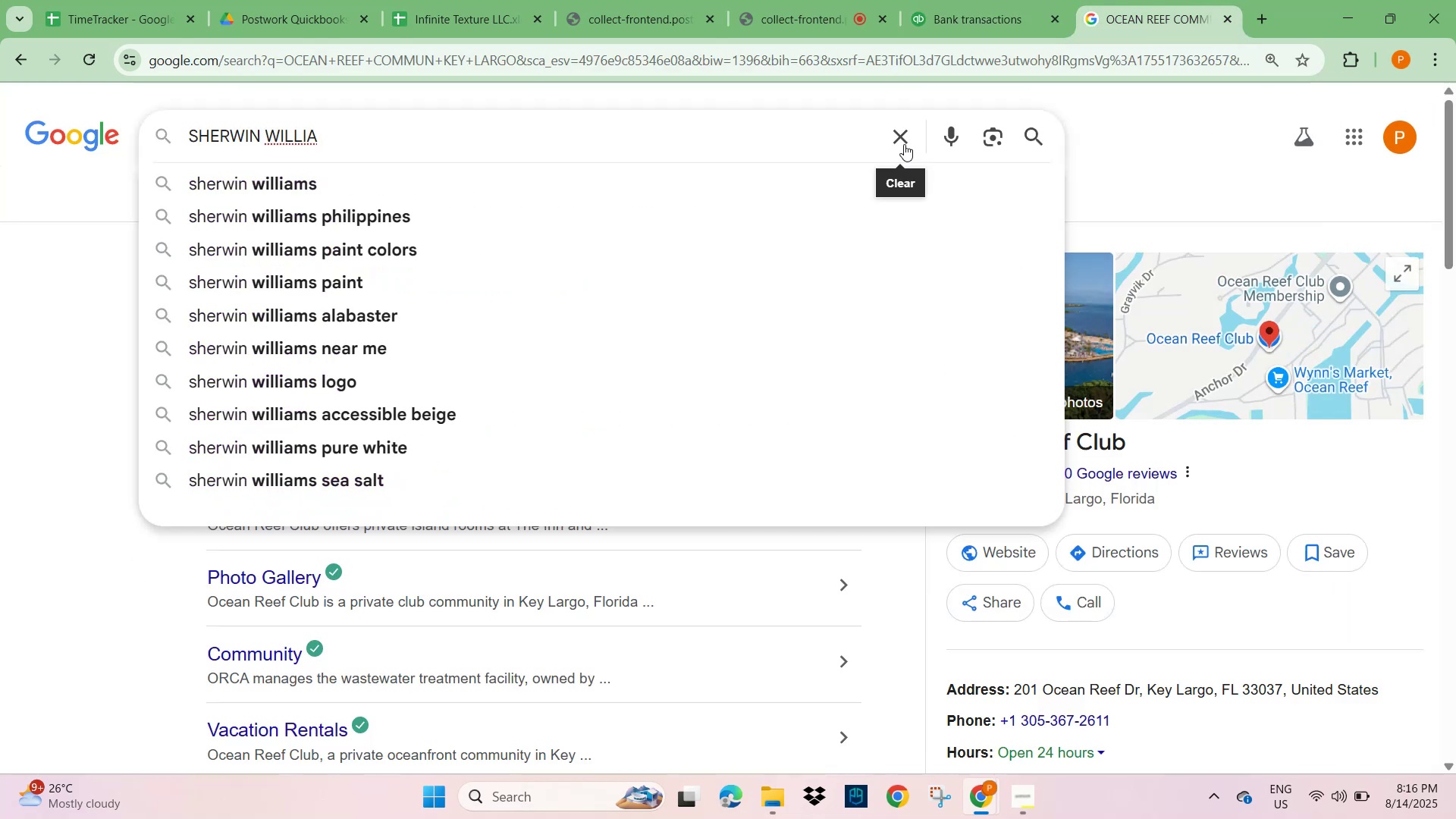 
key(NumpadEnter)
 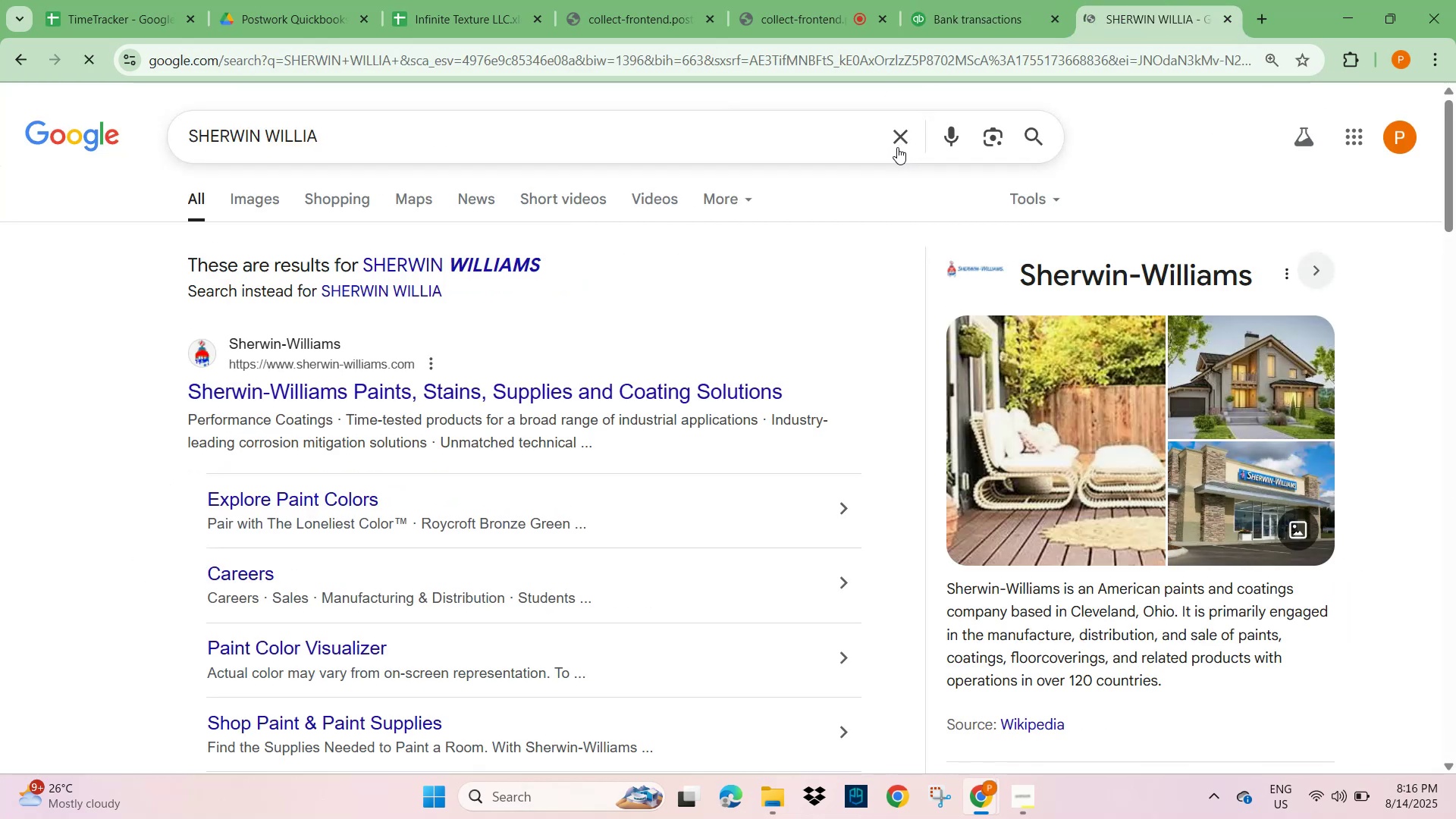 
mouse_move([873, 157])
 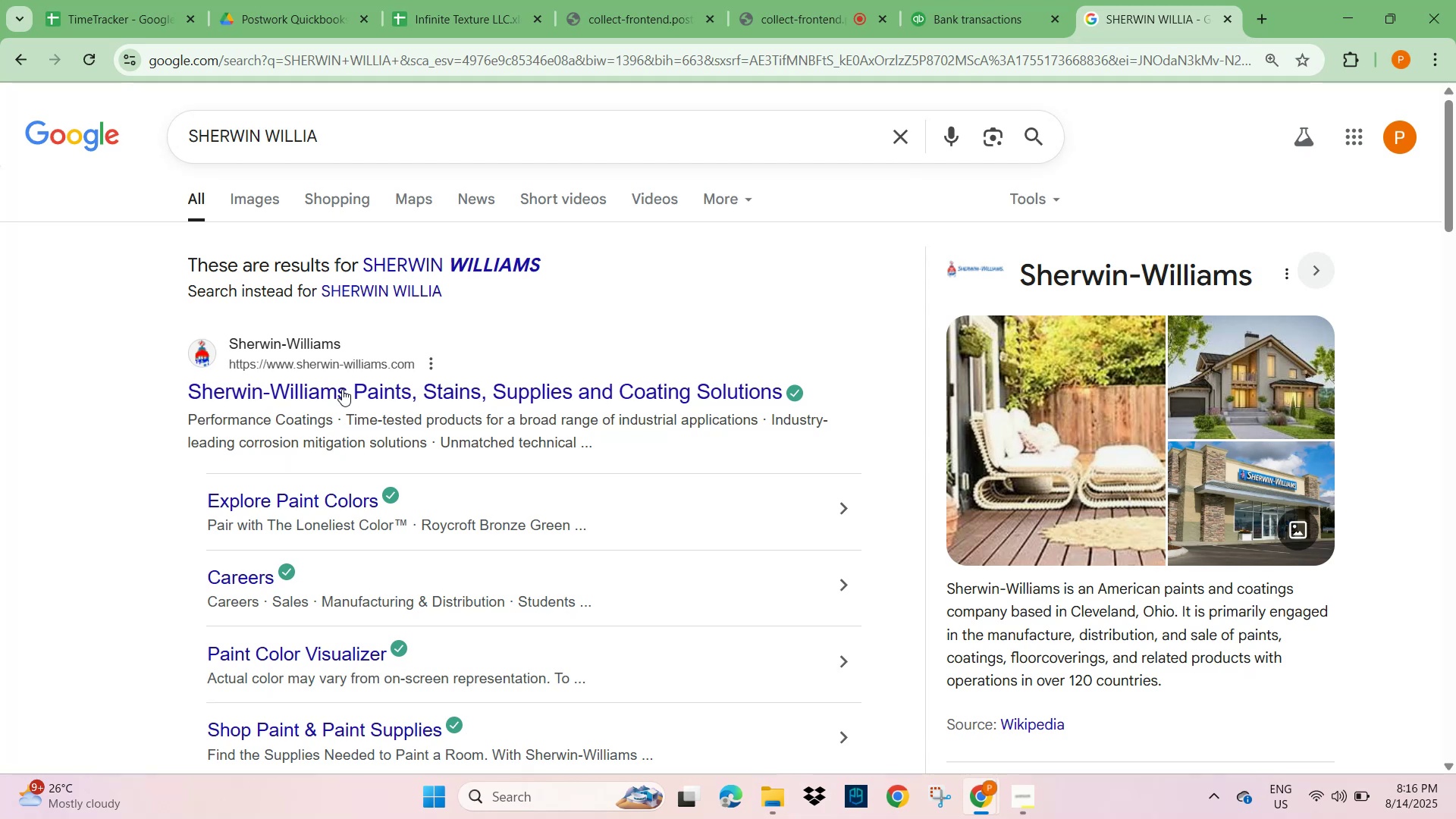 
left_click([959, 14])
 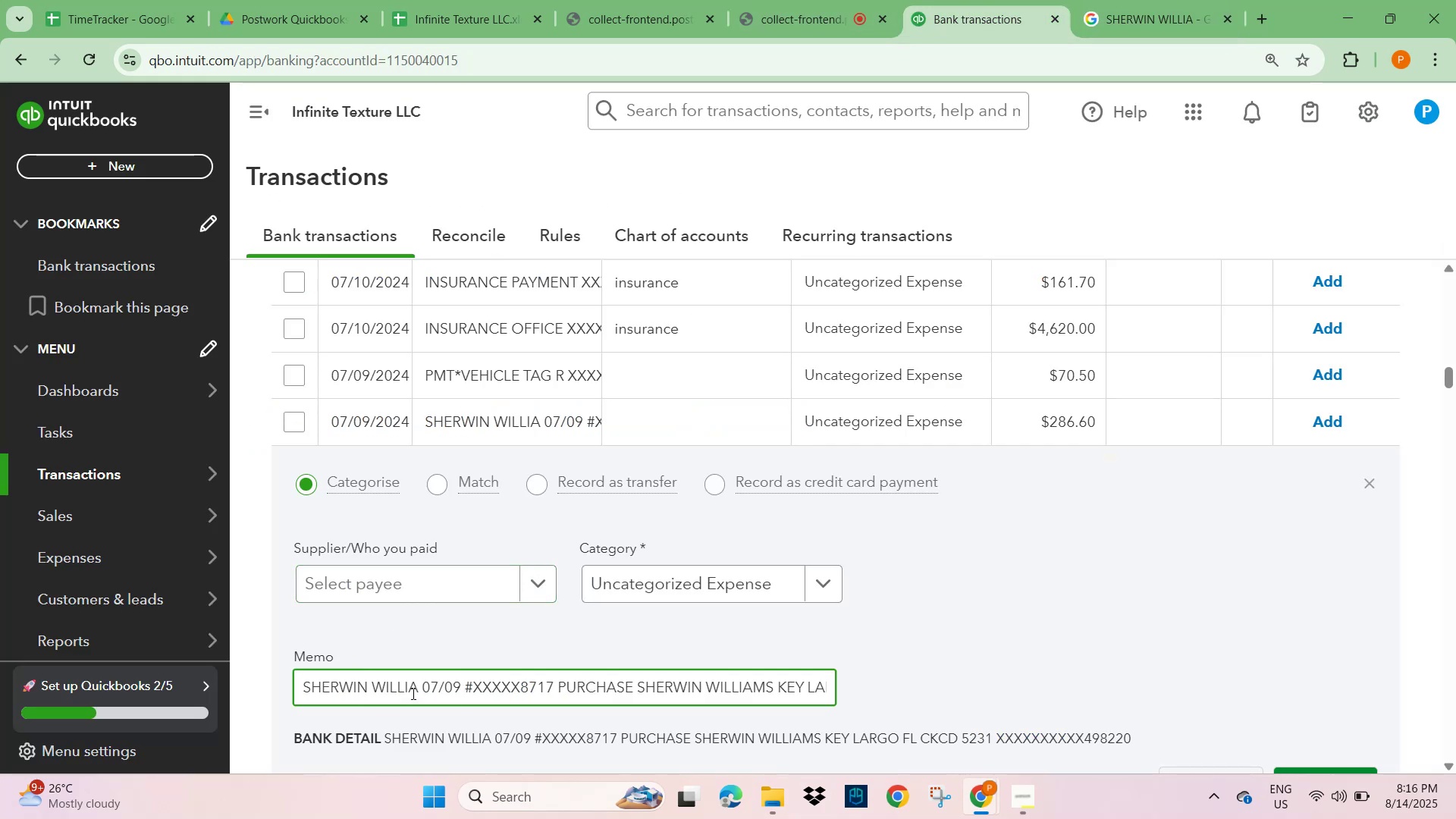 
left_click_drag(start_coordinate=[416, 684], to_coordinate=[286, 690])
 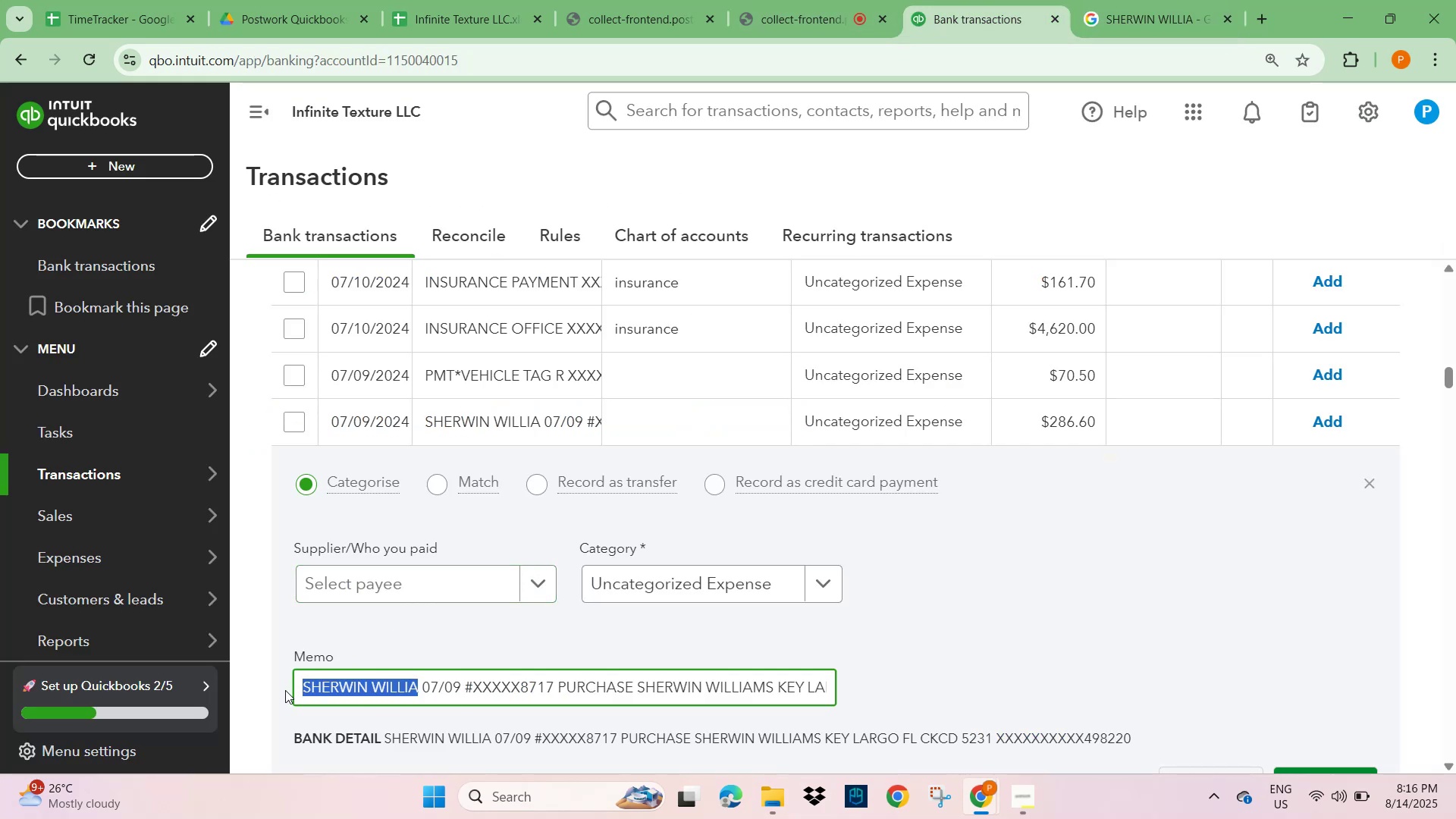 
key(Control+C)
 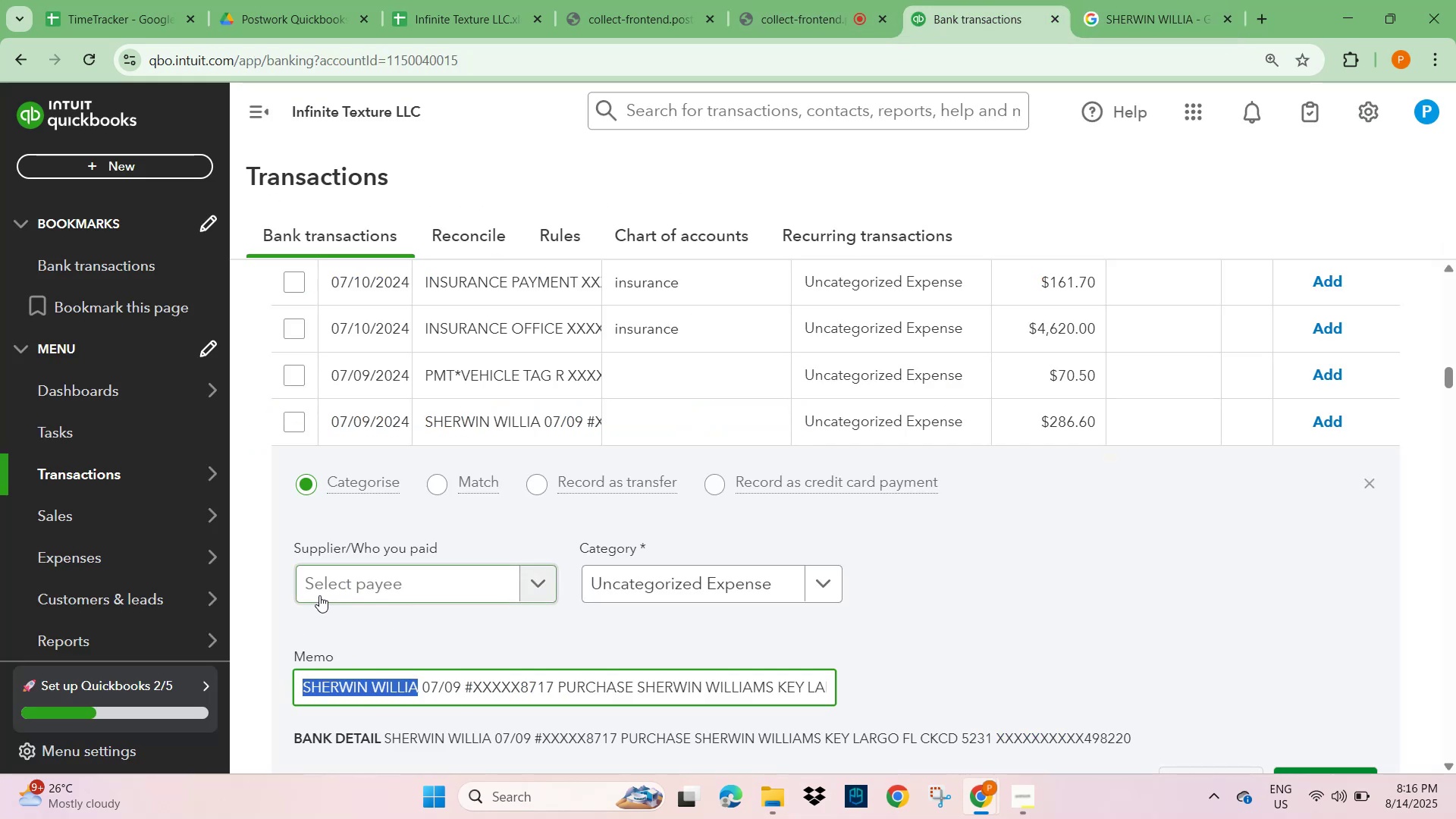 
key(Control+V)
 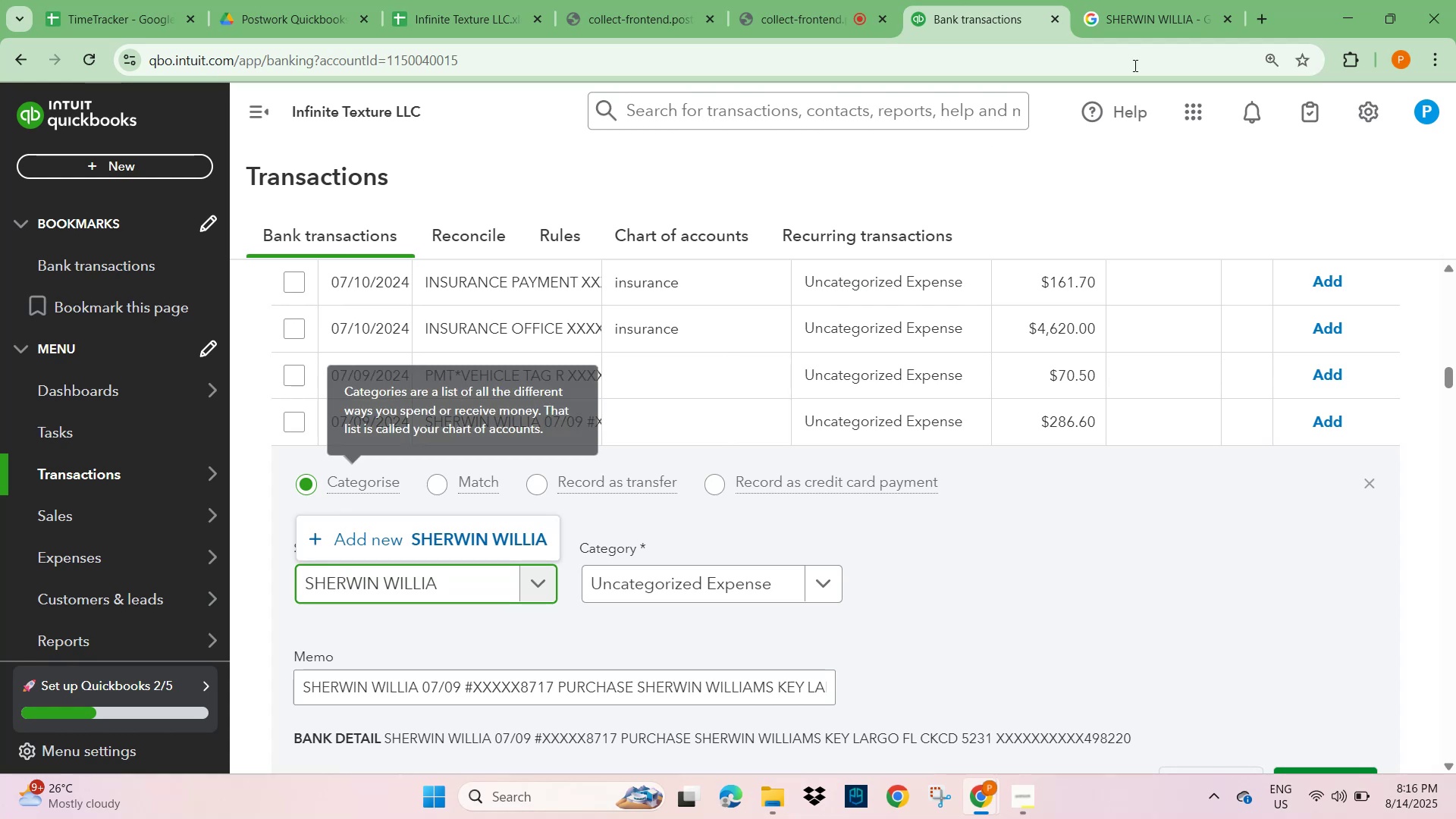 
left_click([1175, 9])
 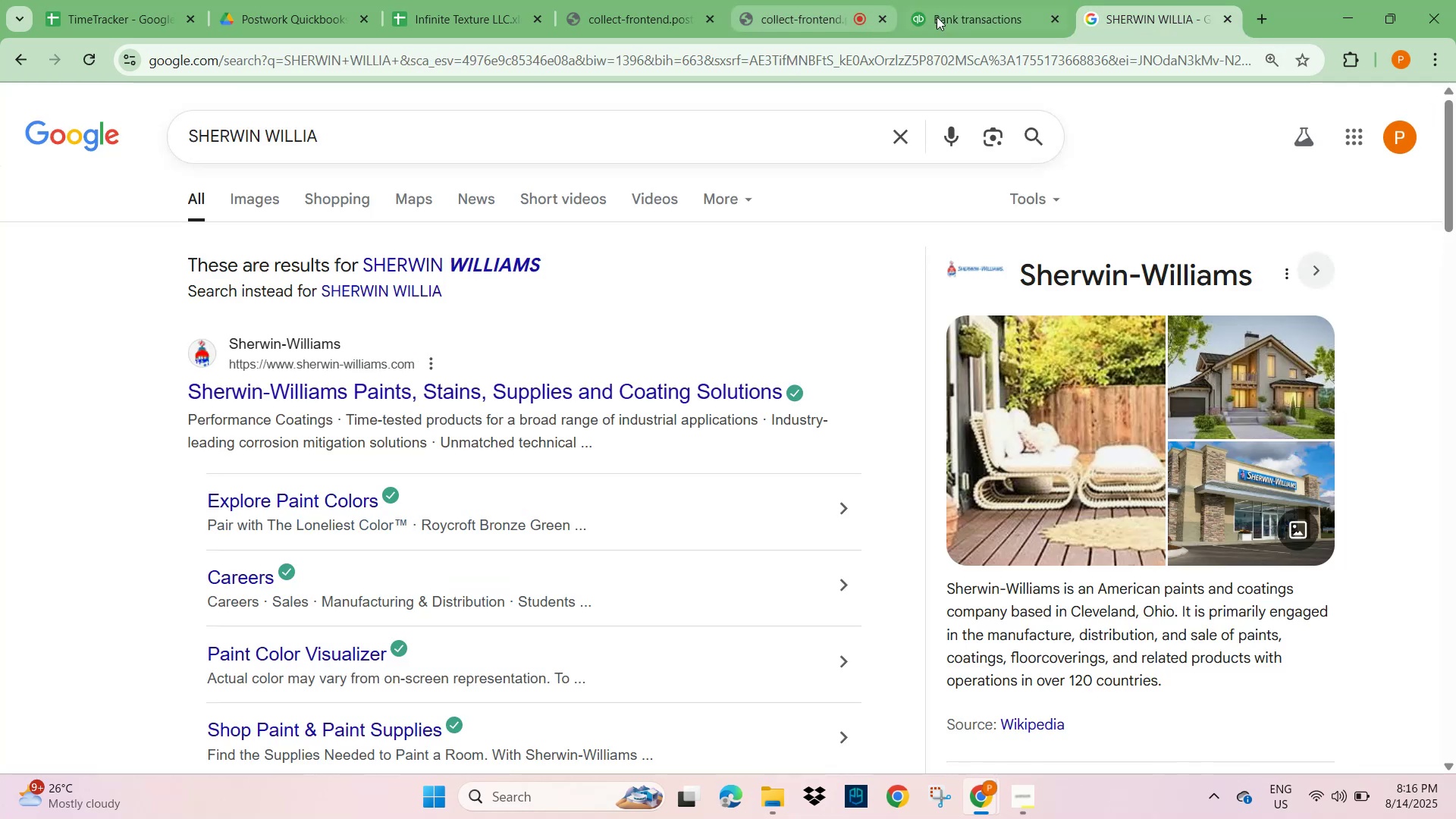 
left_click([960, 15])
 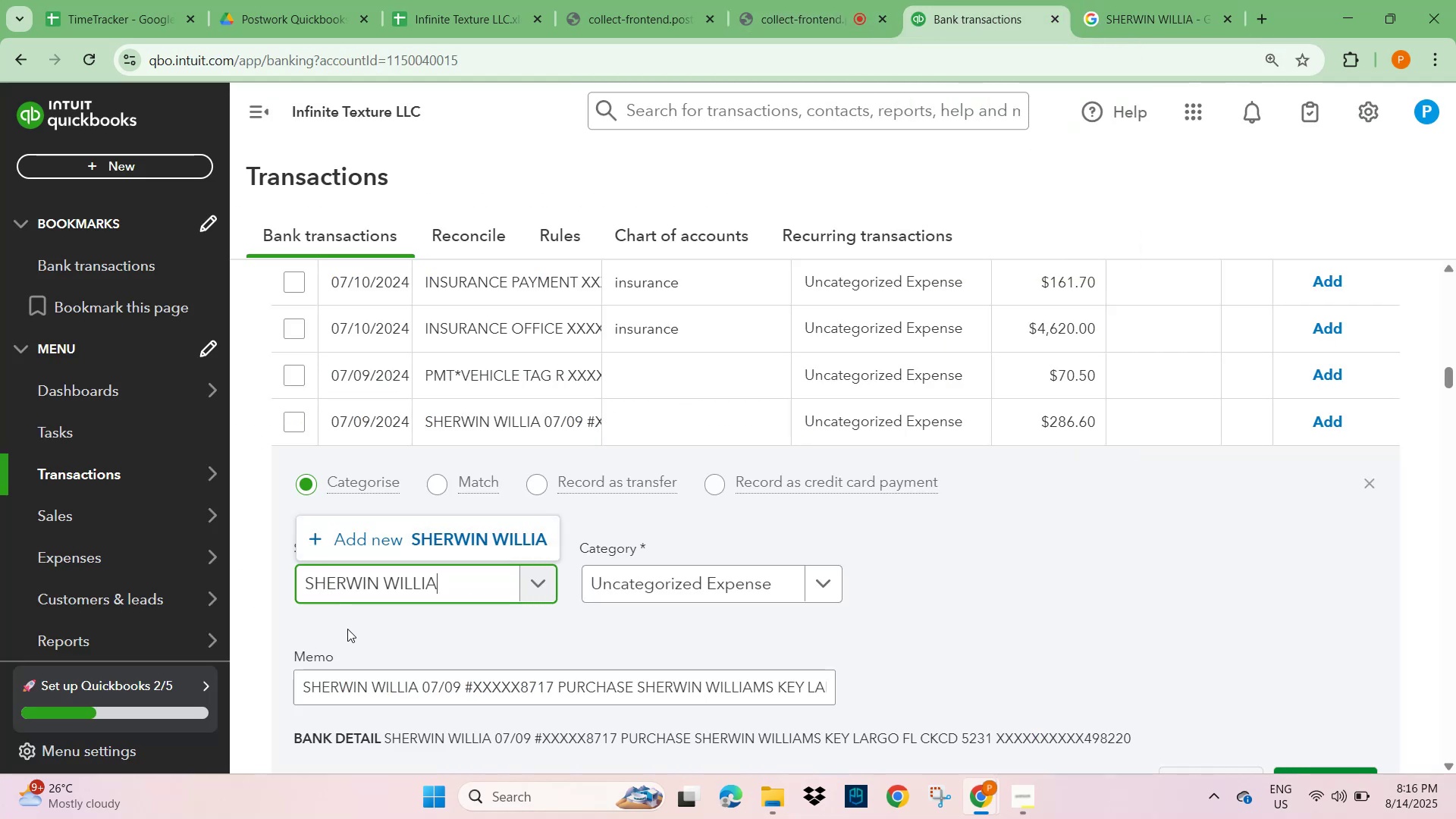 
type(MS)
 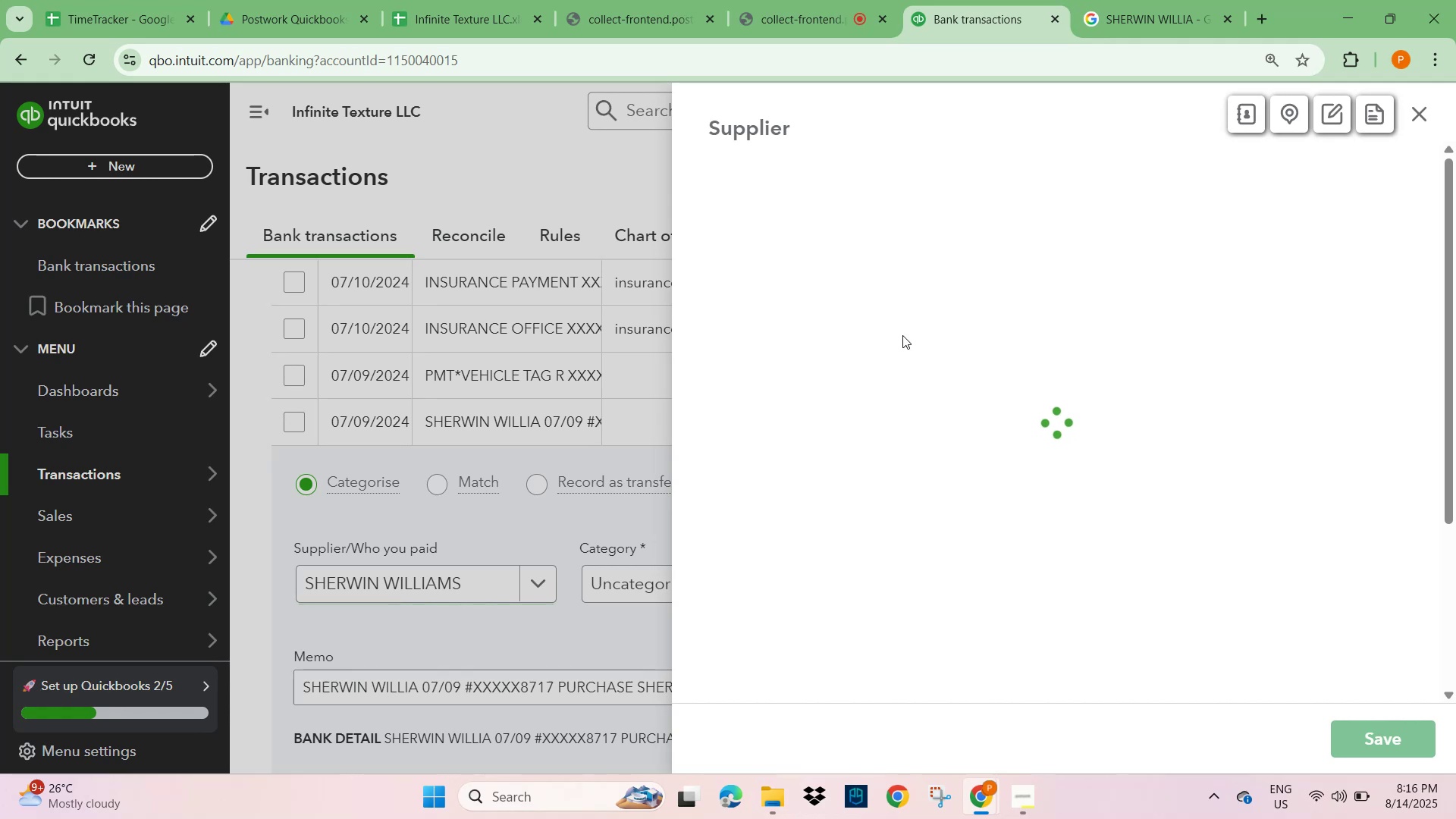 
left_click([1390, 745])
 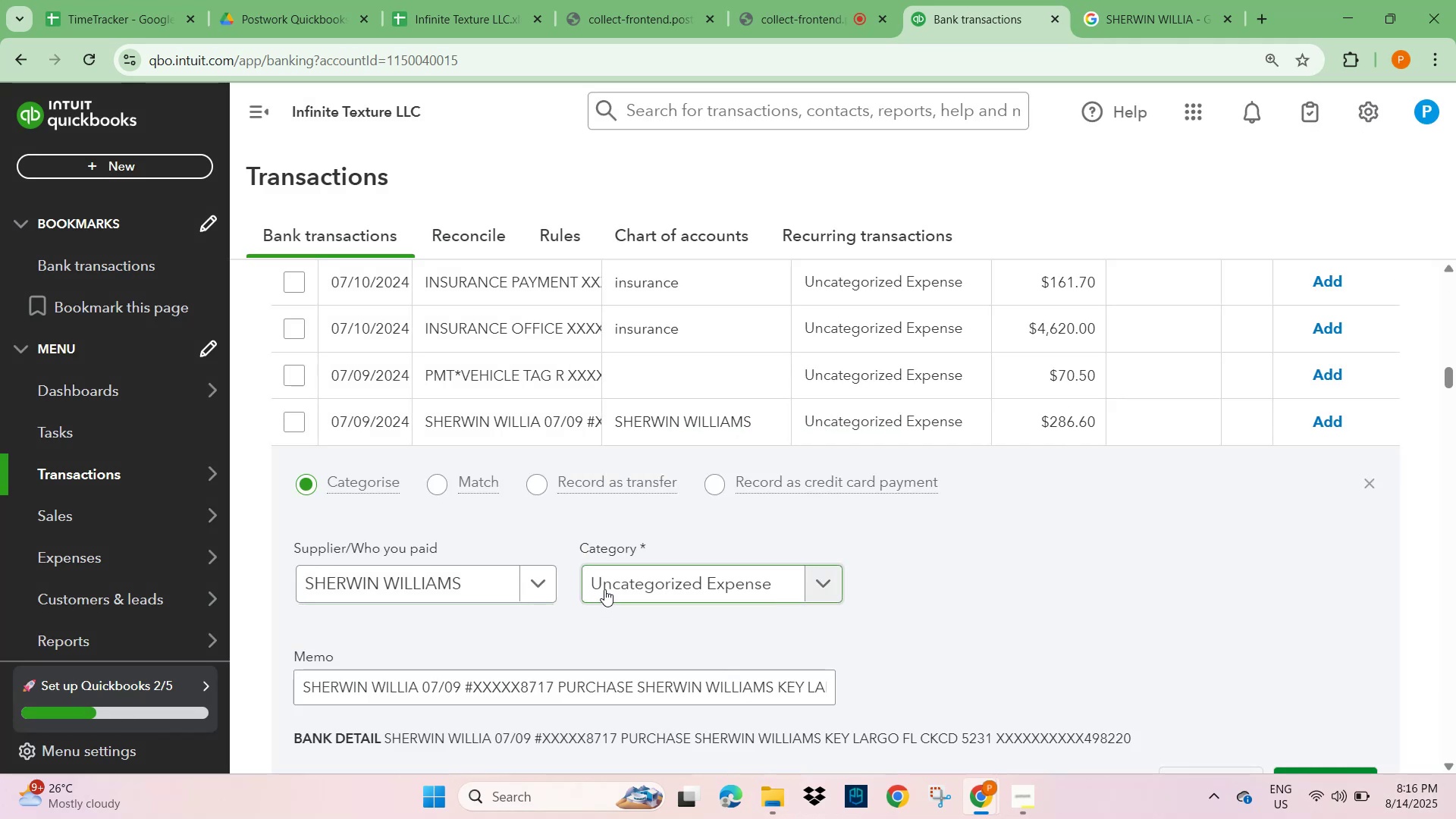 
scroll: coordinate [849, 493], scroll_direction: up, amount: 27.0
 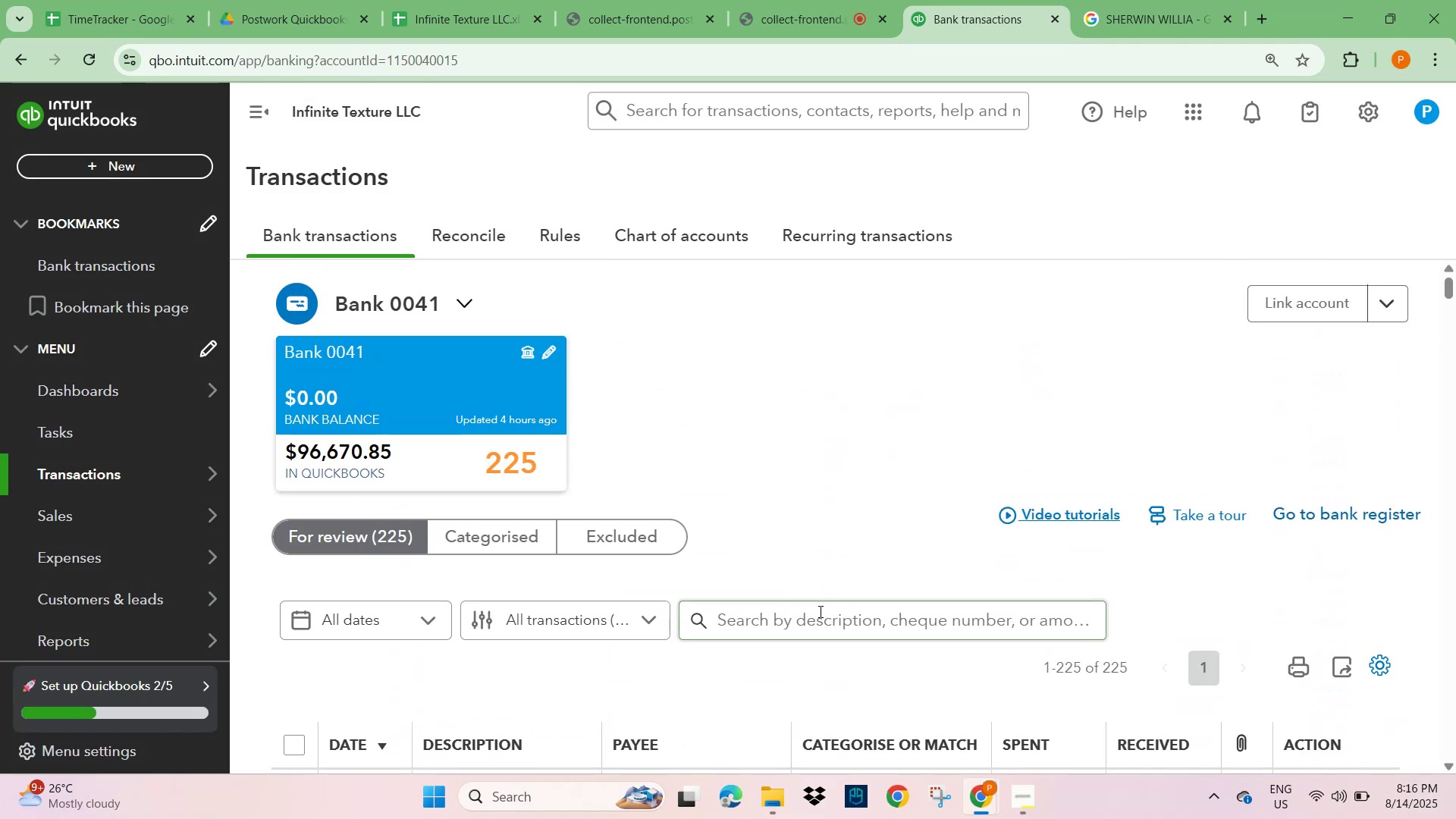 
left_click([814, 626])
 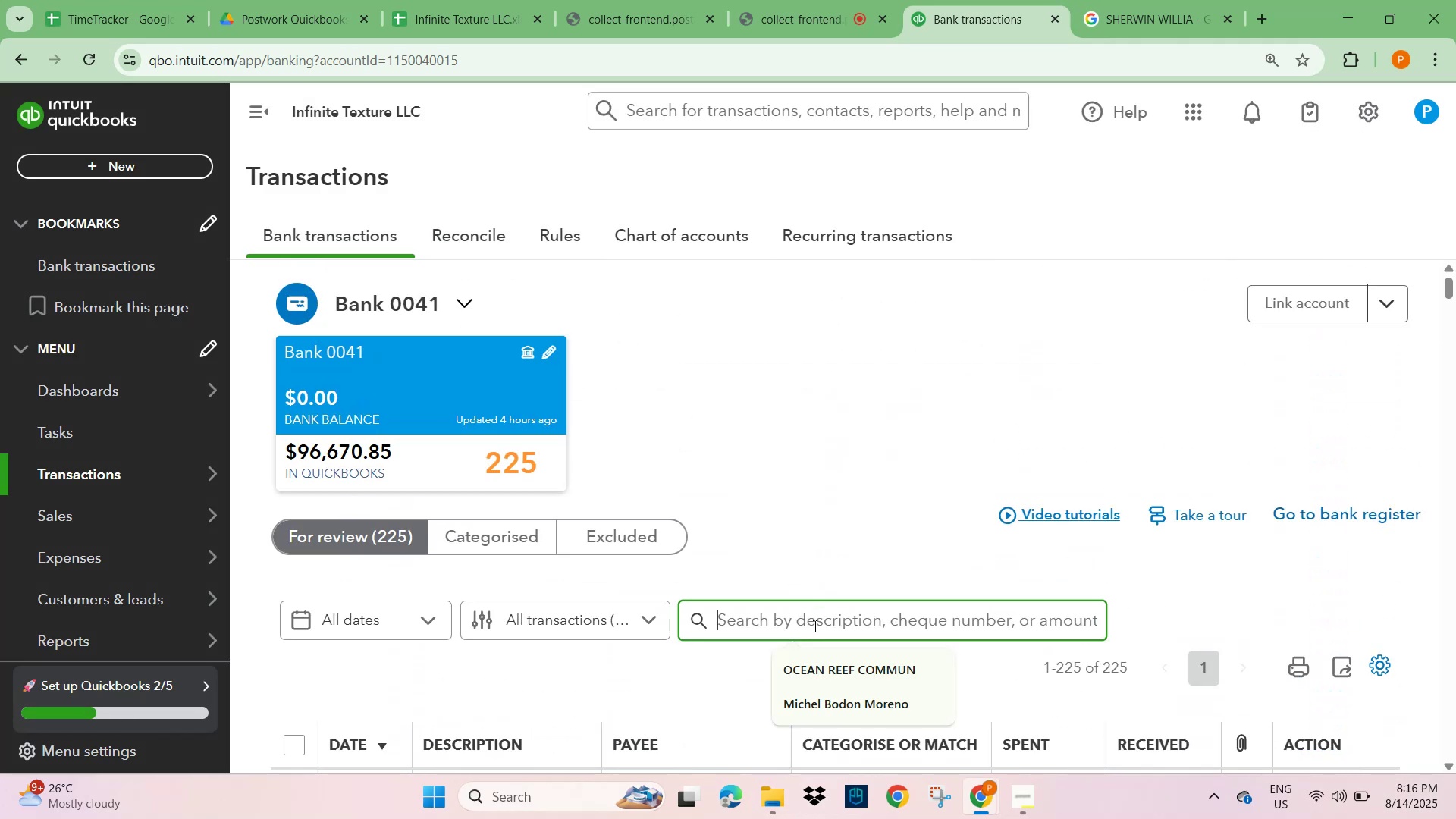 
key(Control+V)
 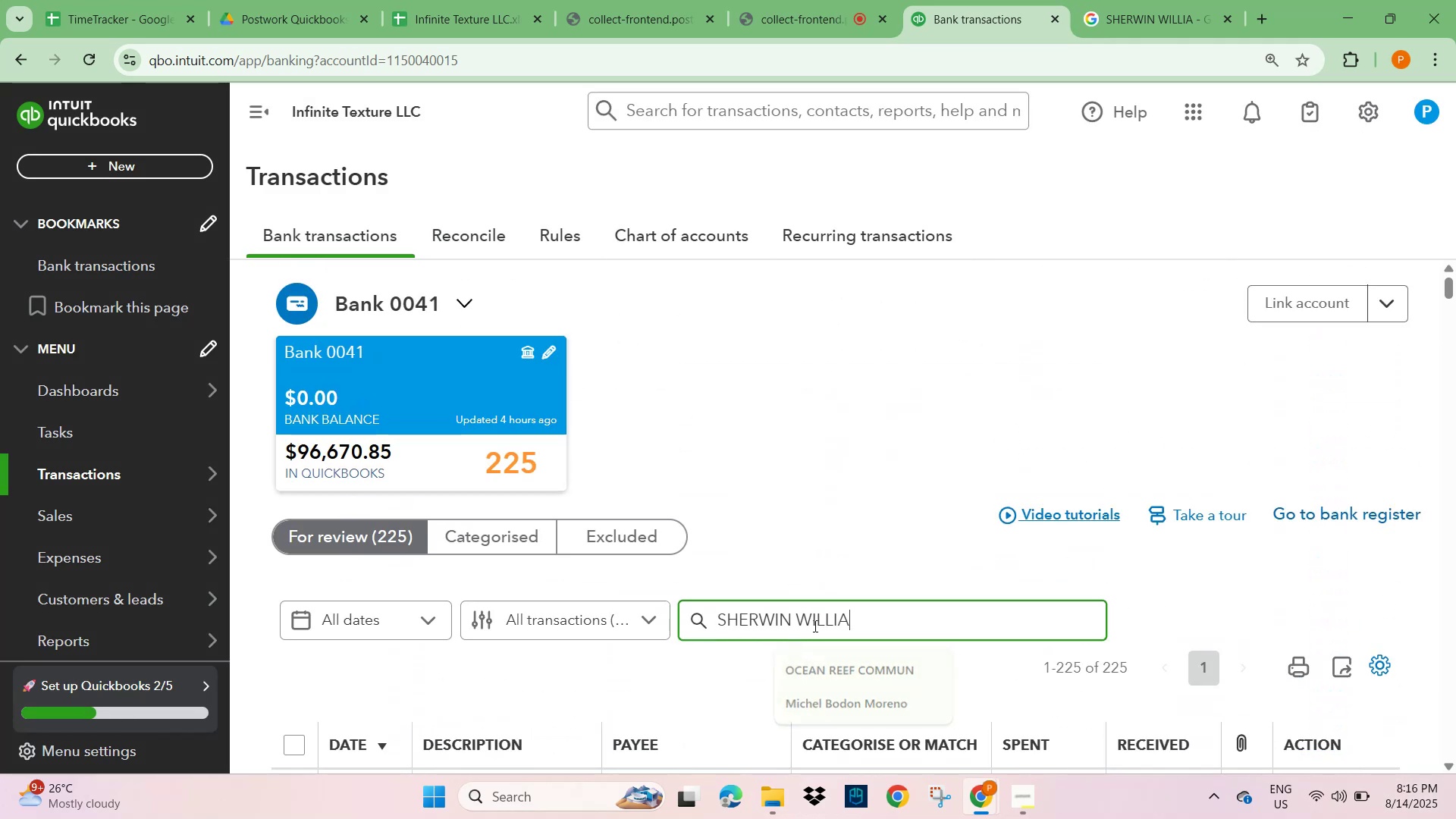 
key(NumpadEnter)
 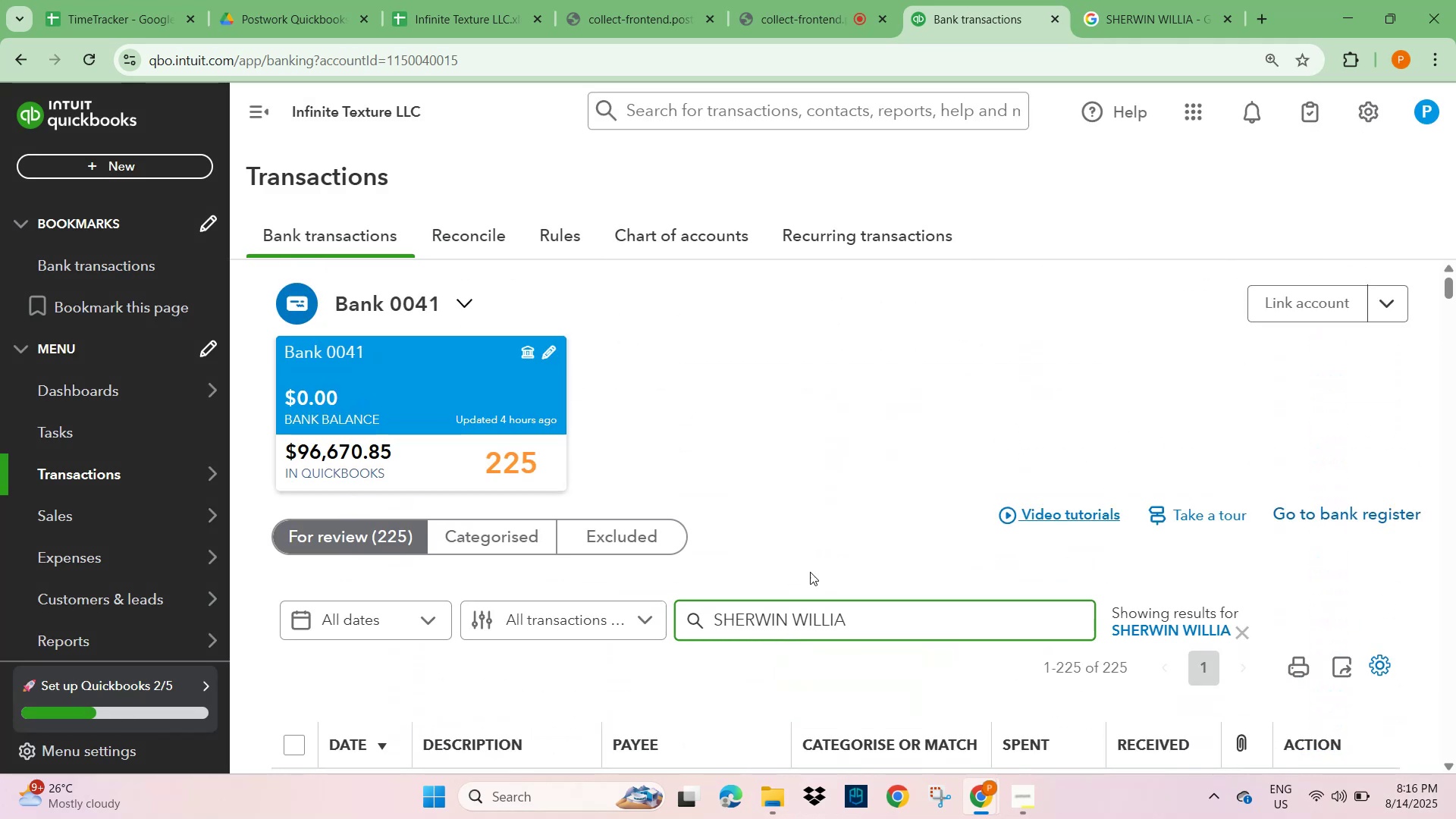 
scroll: coordinate [642, 537], scroll_direction: down, amount: 2.0
 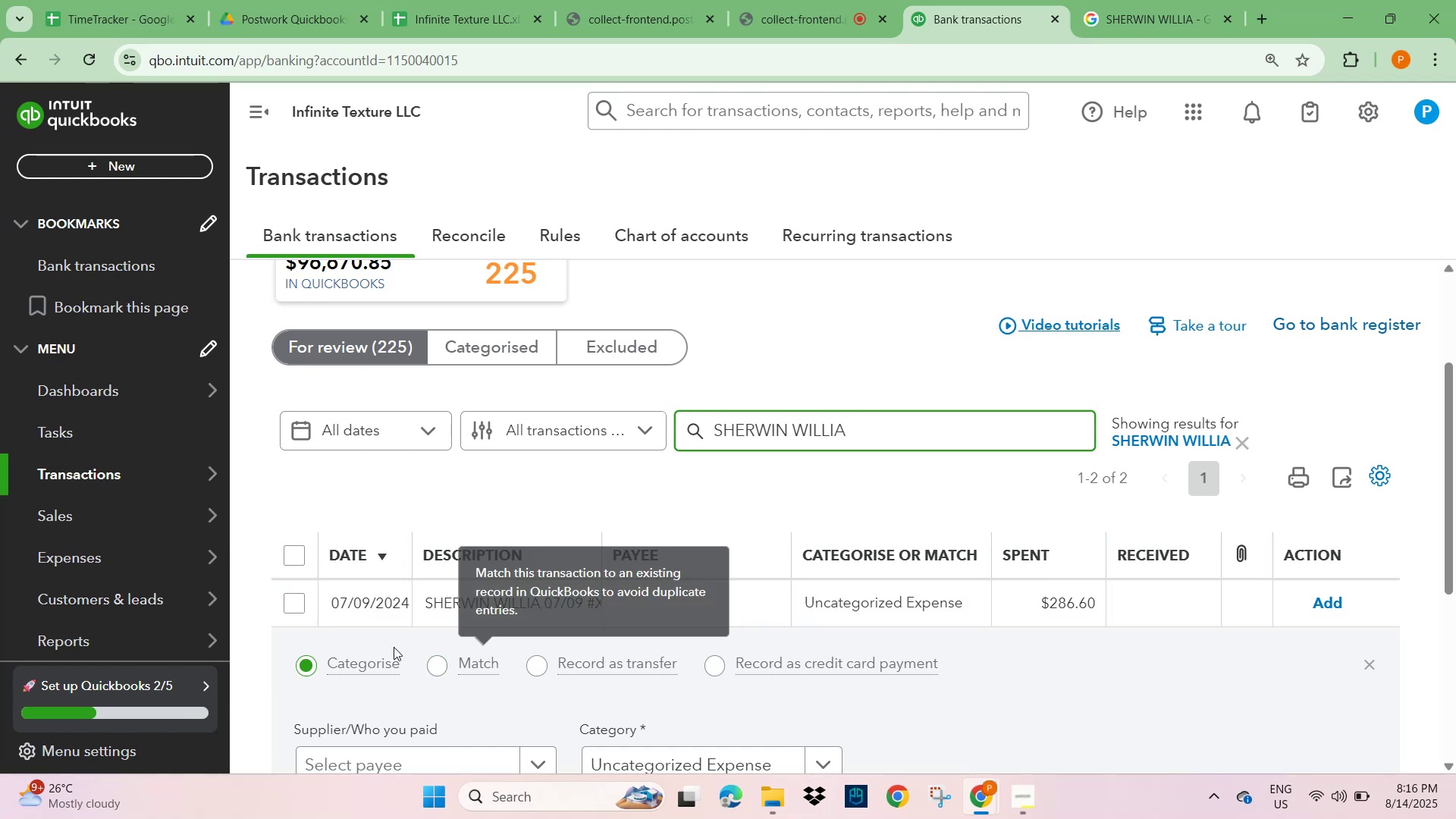 
left_click([293, 607])
 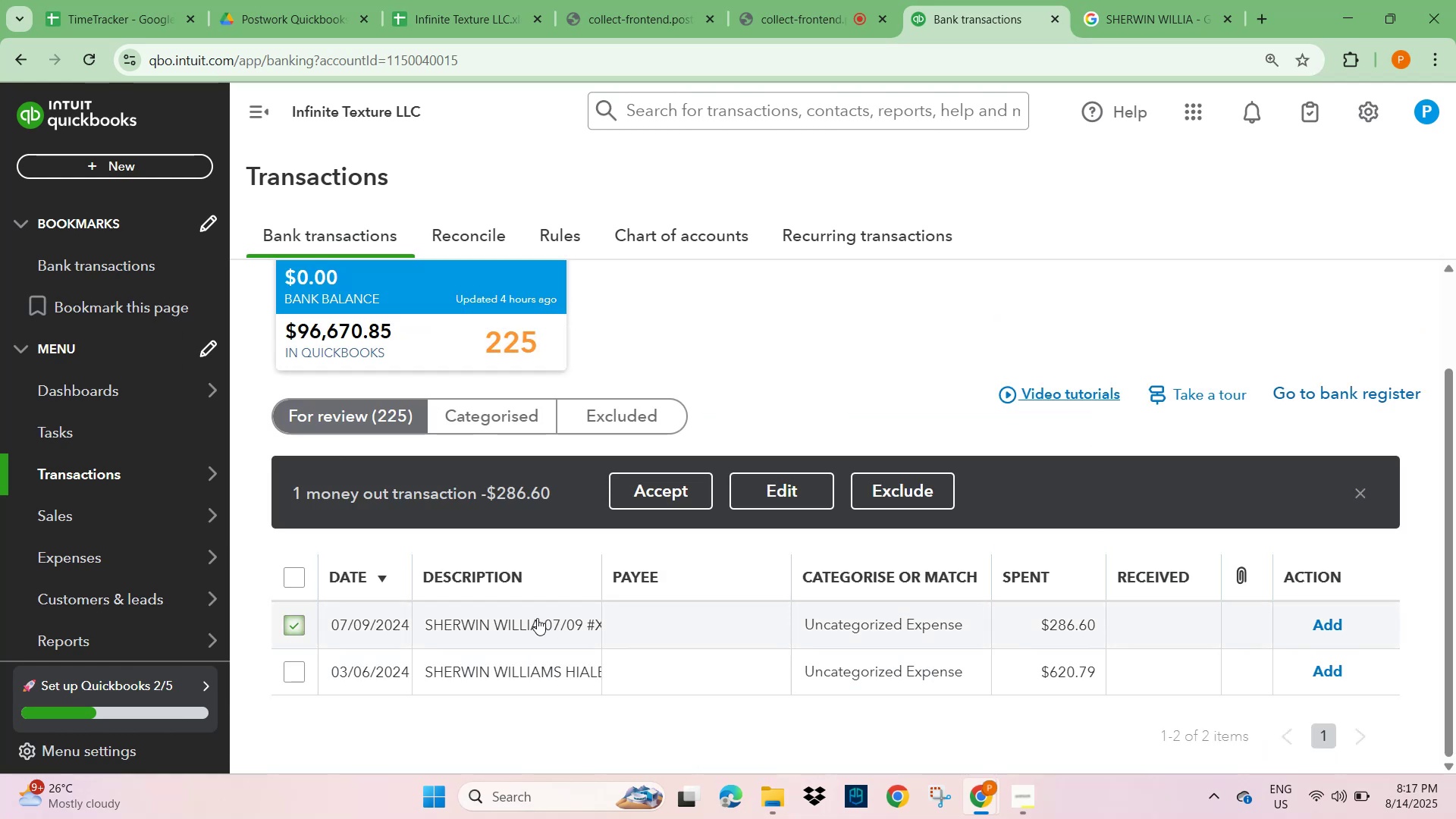 
left_click([537, 618])
 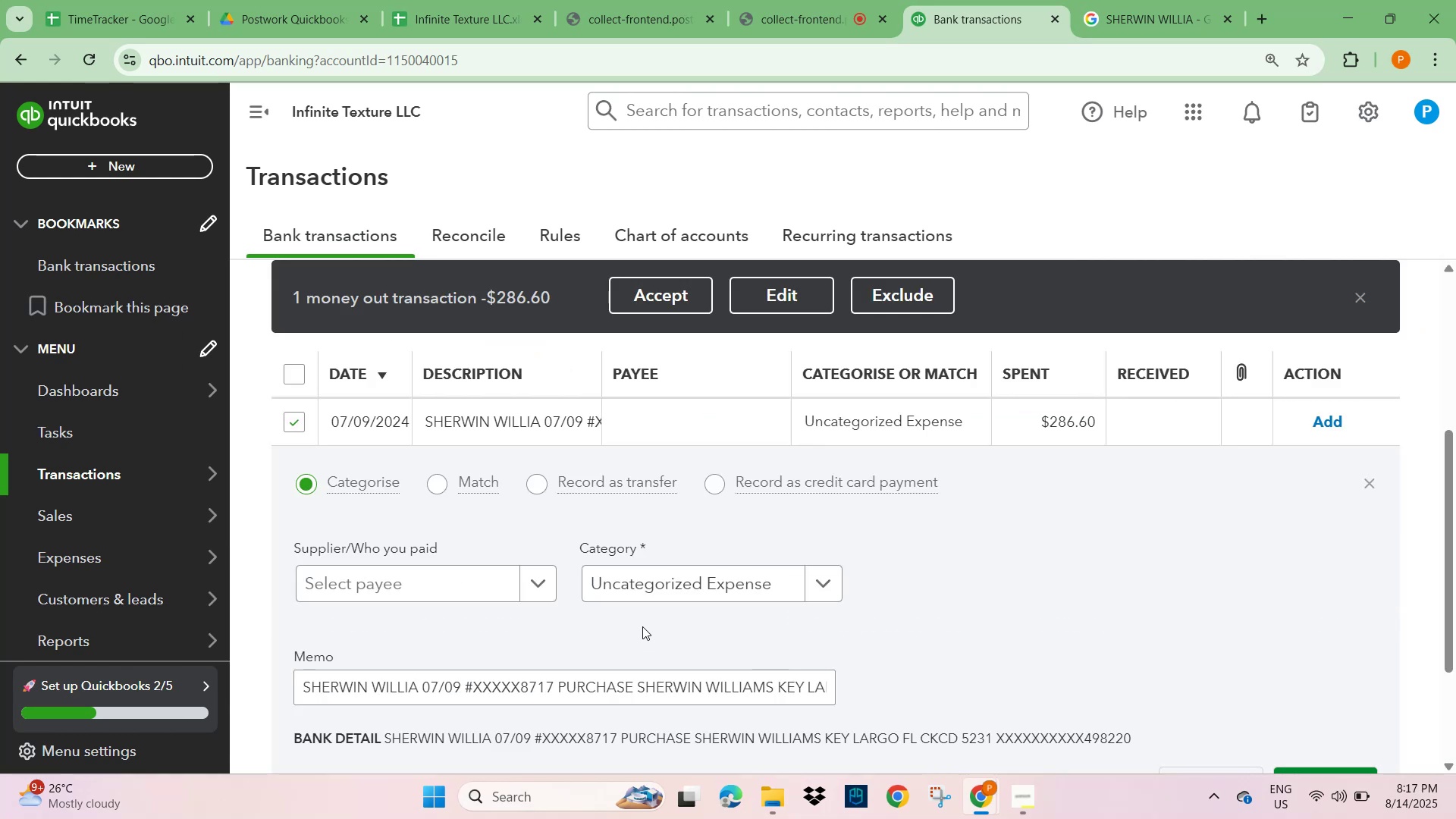 
left_click([425, 584])
 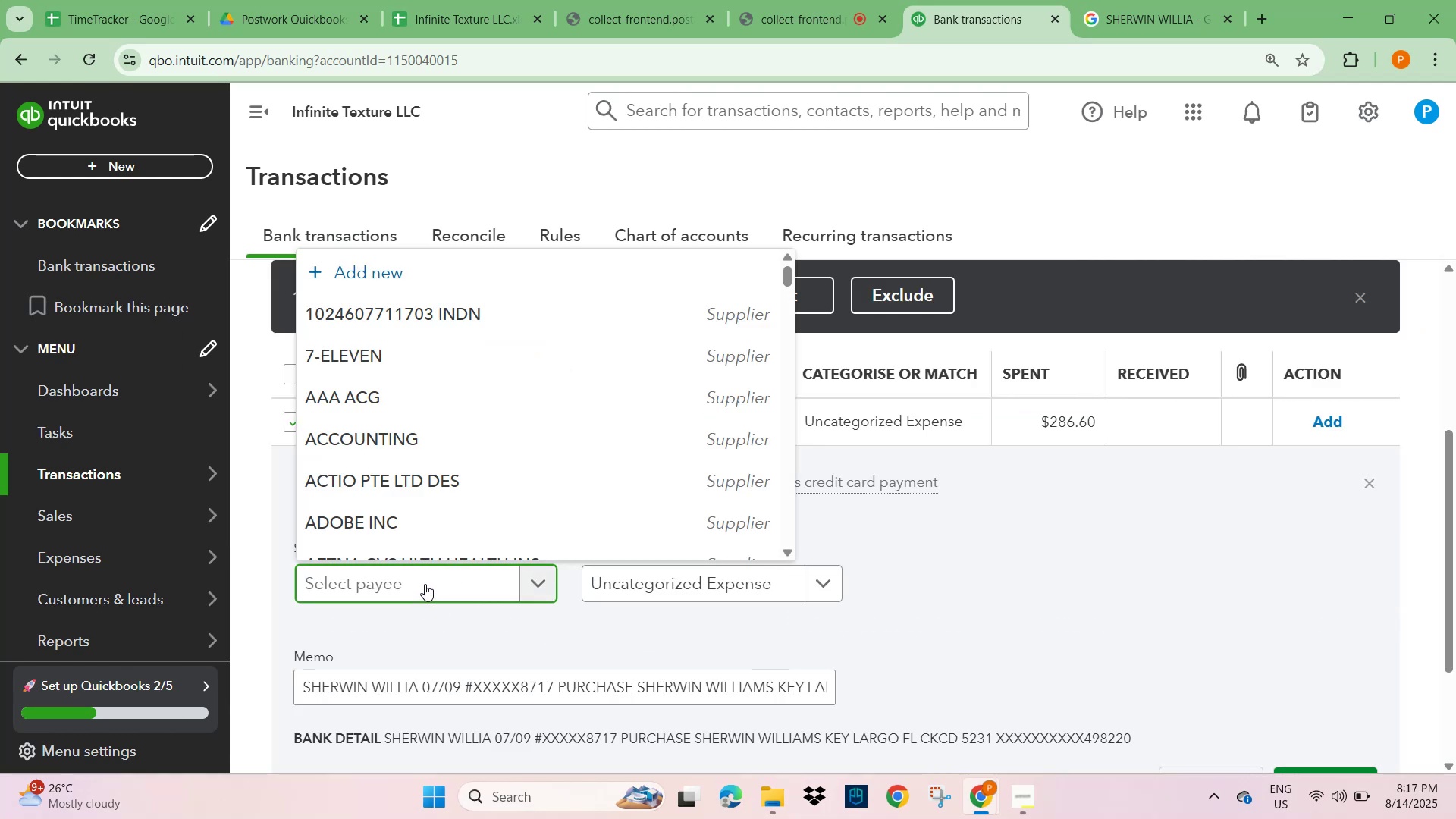 
key(Control+C)
 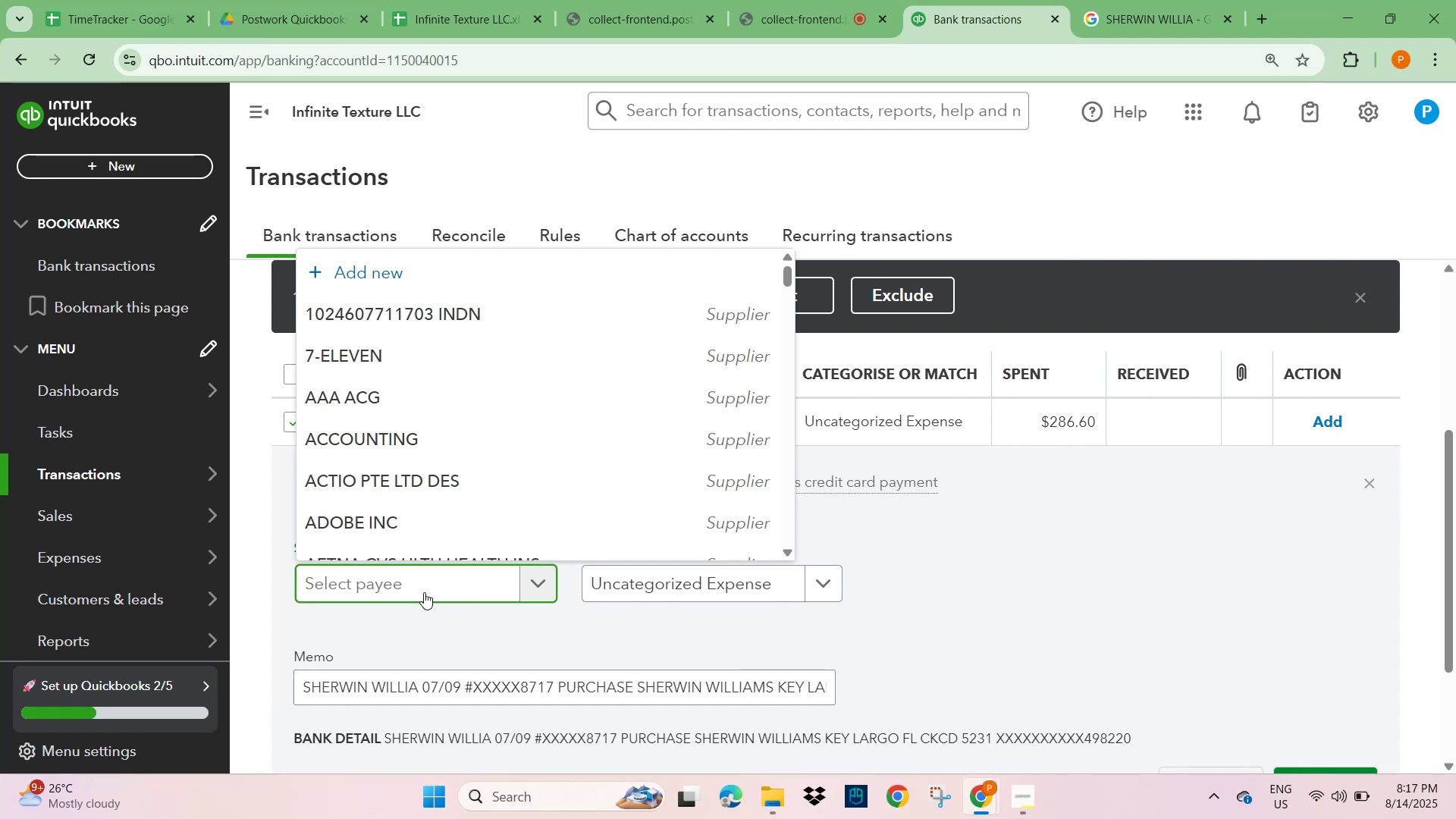 
key(Control+V)
 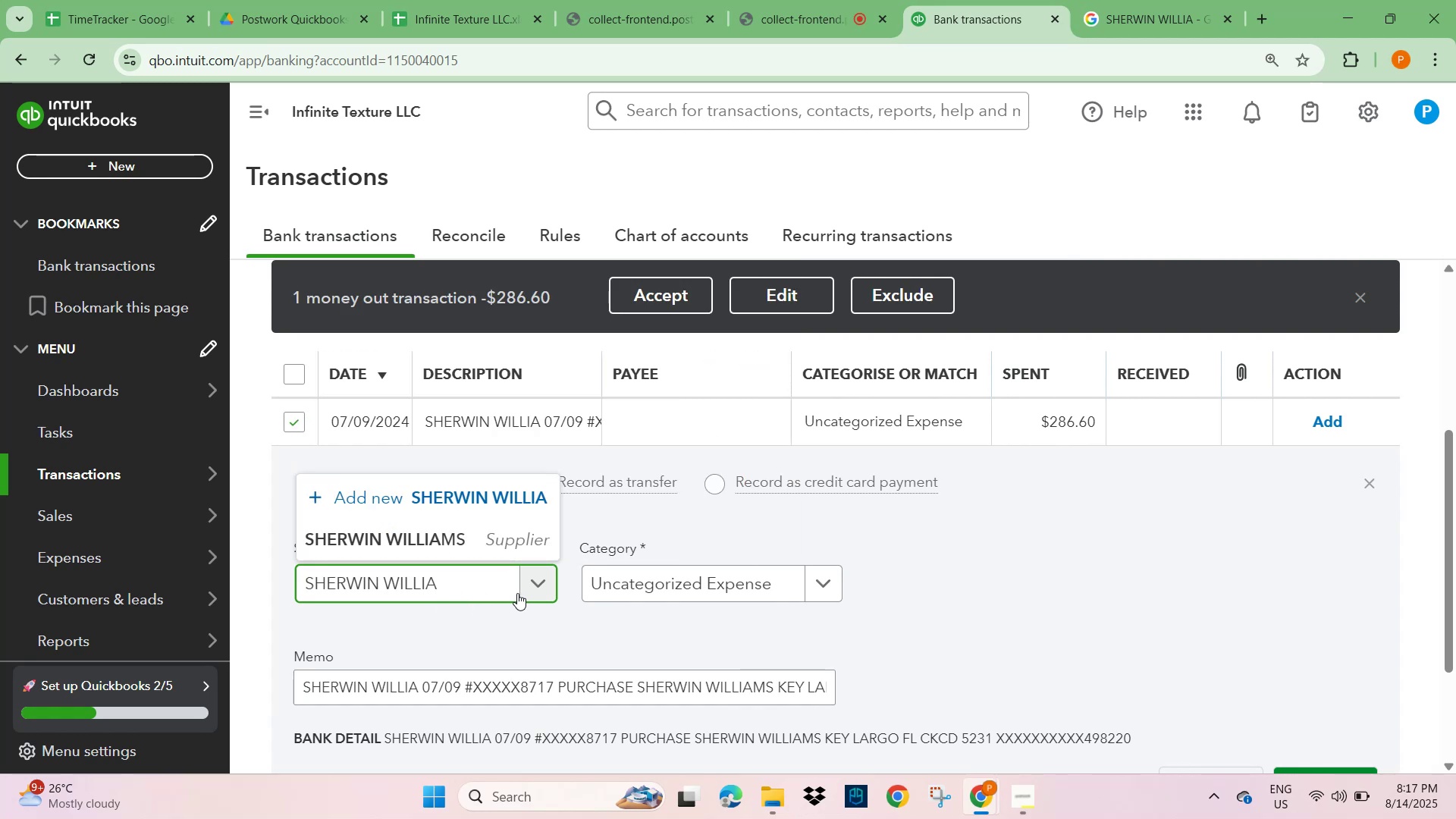 
left_click([488, 536])
 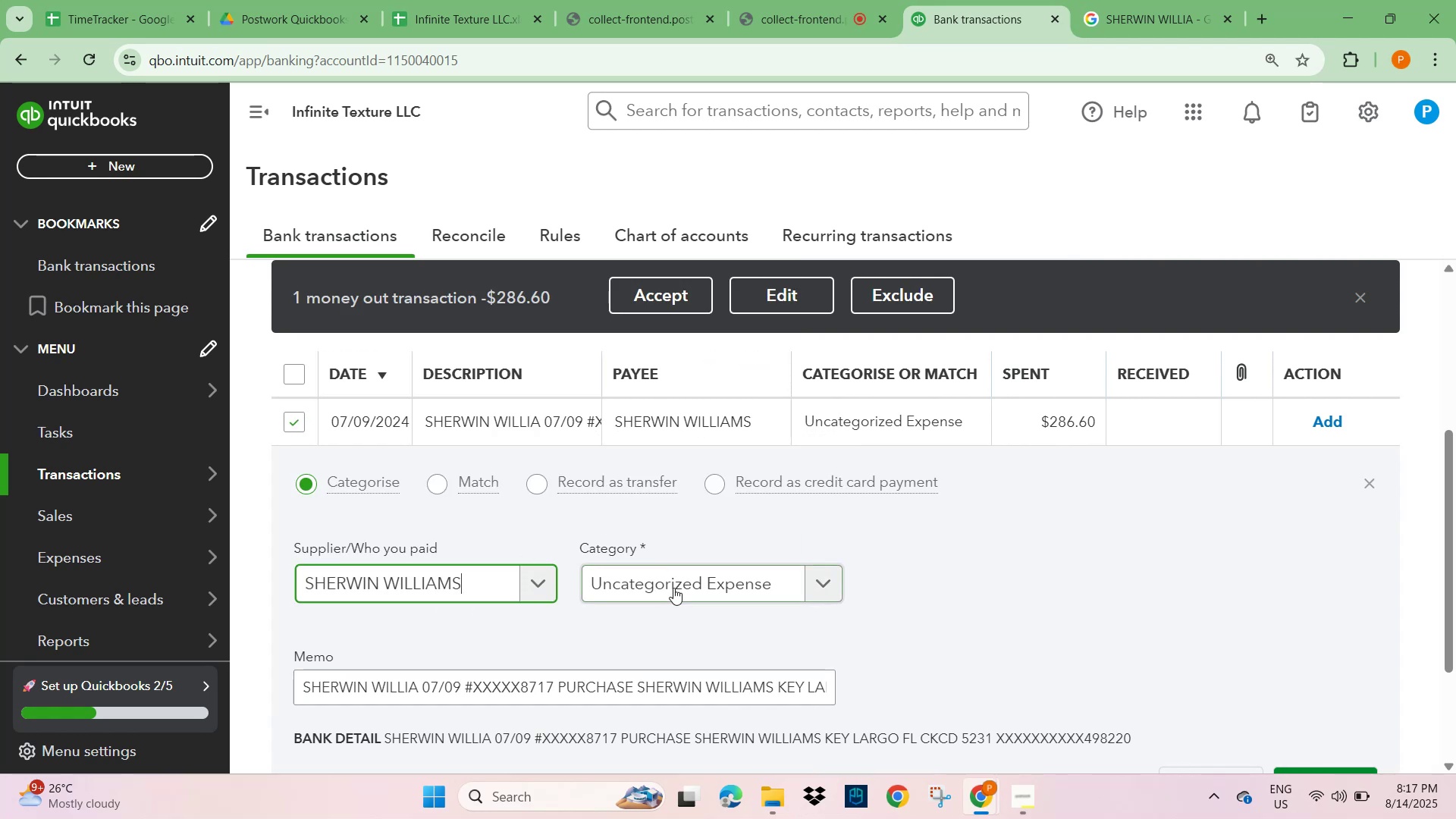 
left_click([680, 592])
 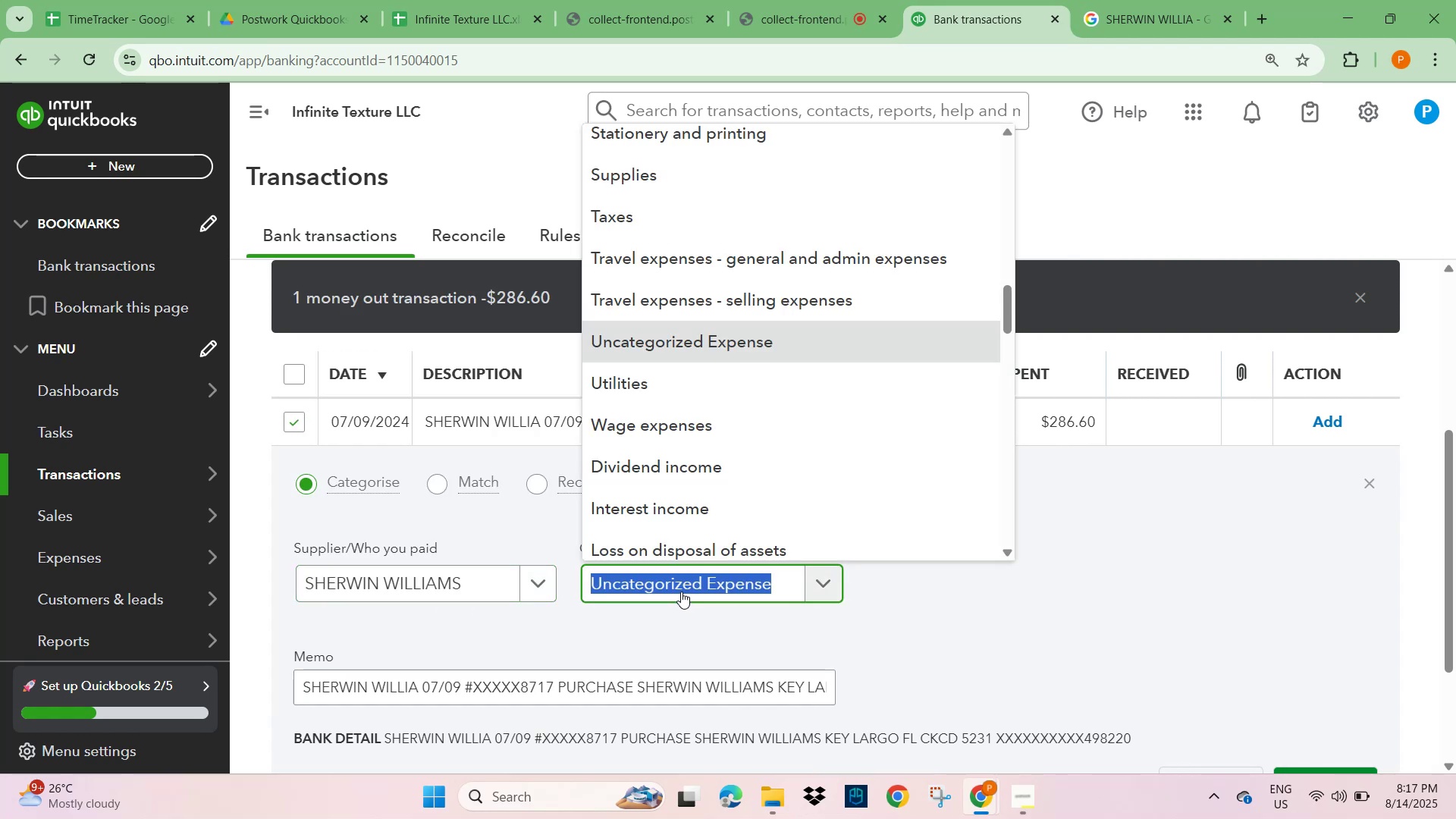 
type(SUPP)
 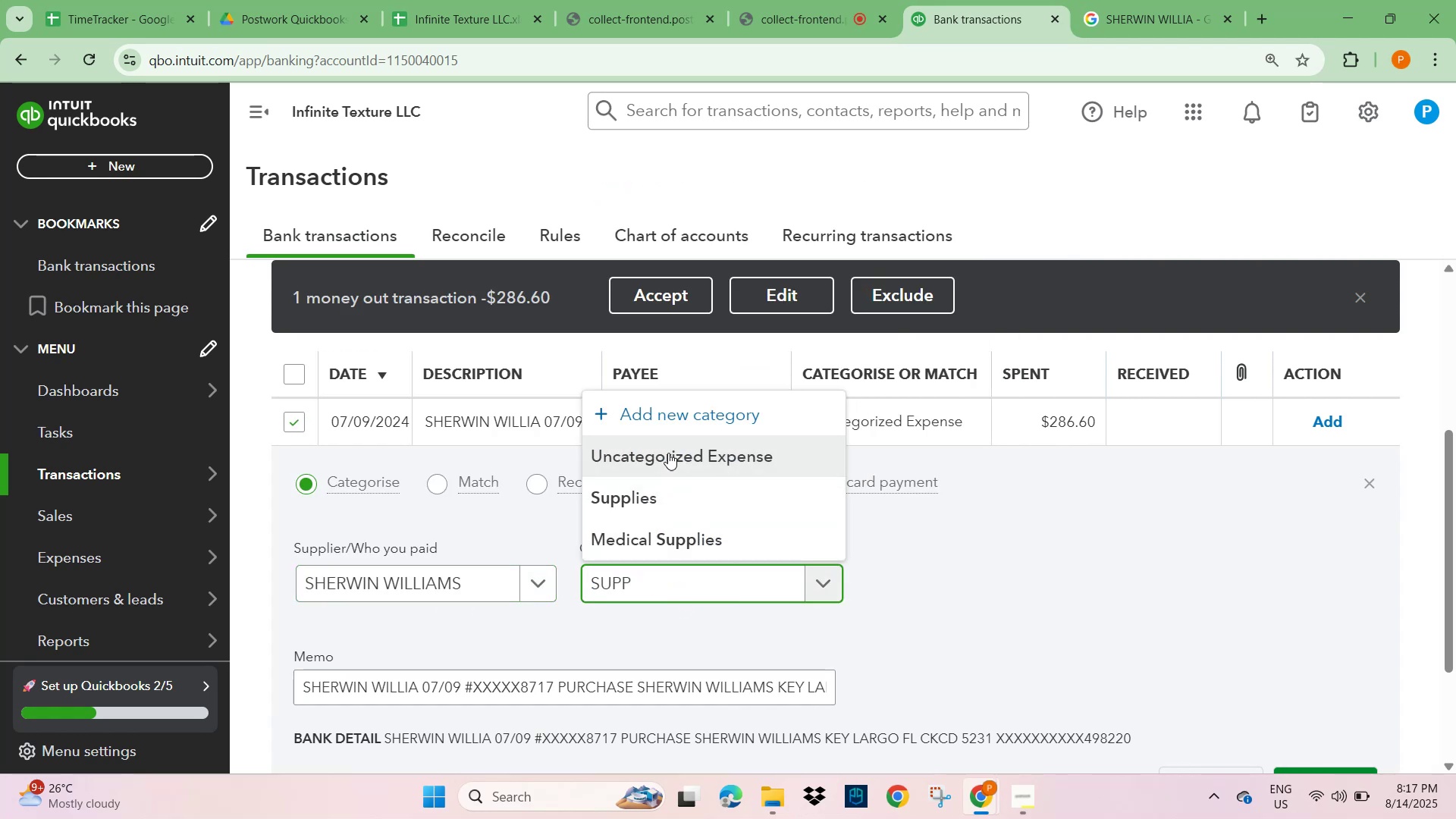 
left_click([654, 497])
 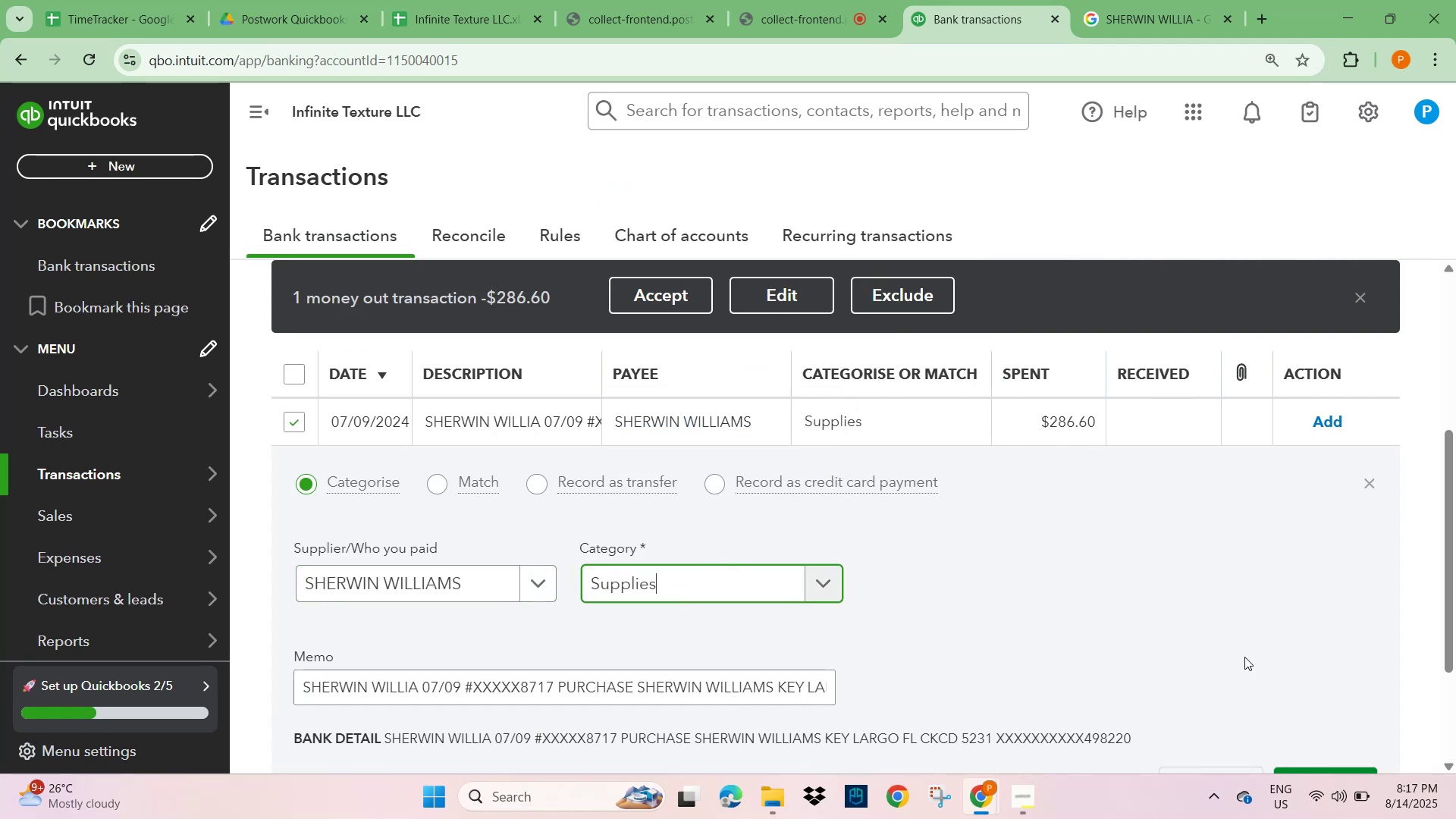 
scroll: coordinate [1263, 657], scroll_direction: down, amount: 1.0
 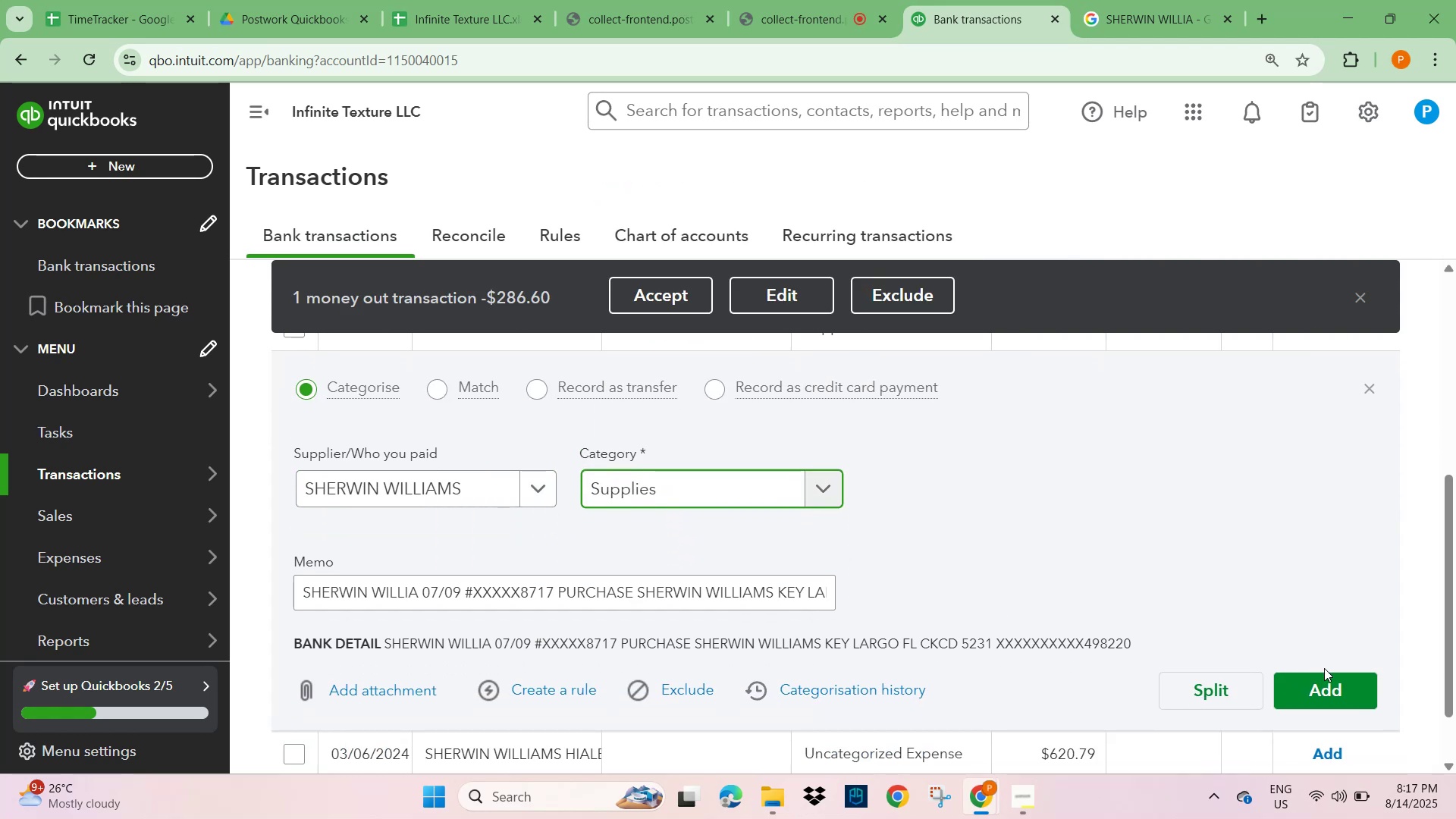 
left_click([1347, 686])
 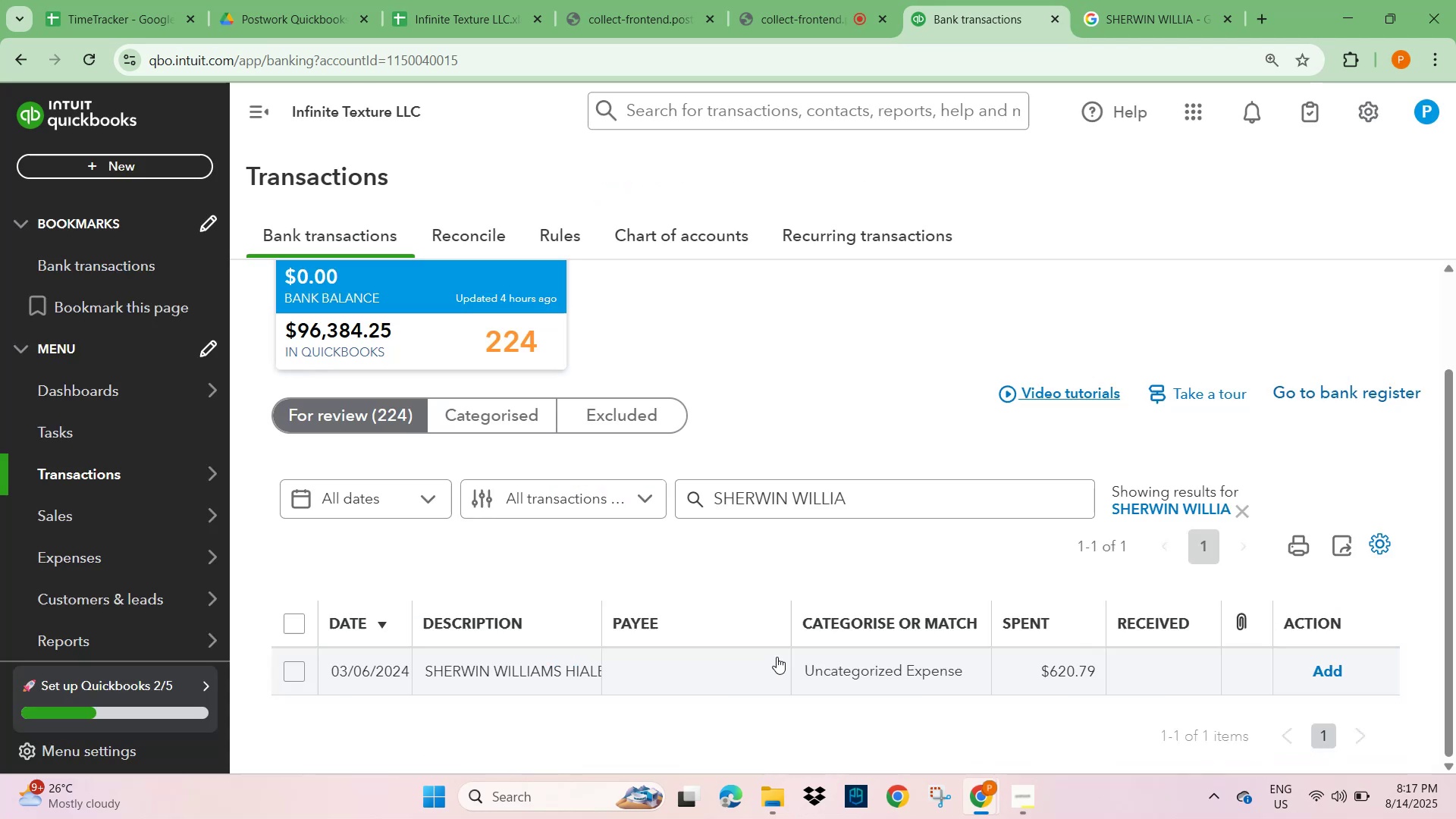 
scroll: coordinate [906, 579], scroll_direction: down, amount: 1.0
 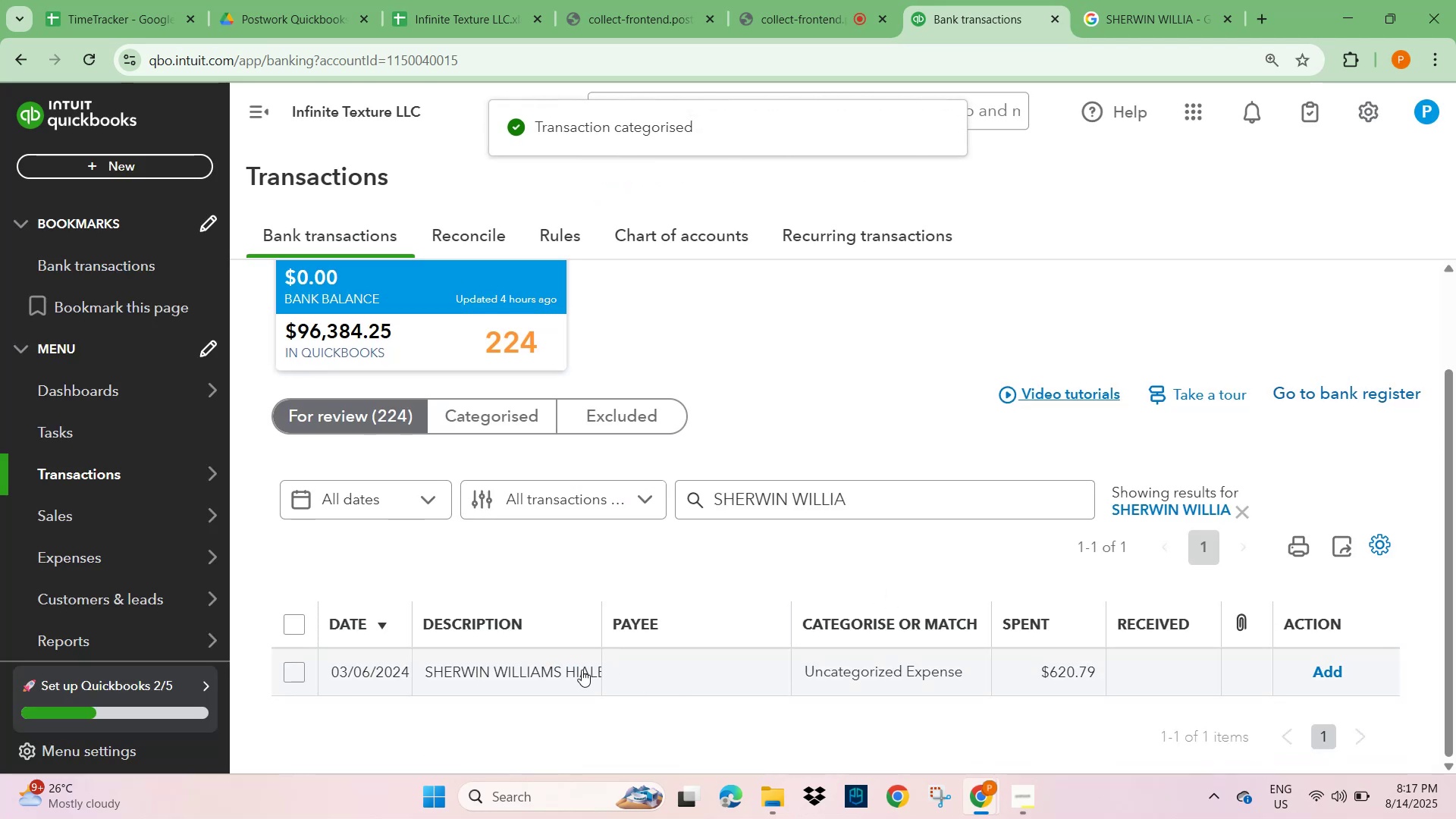 
left_click([536, 673])
 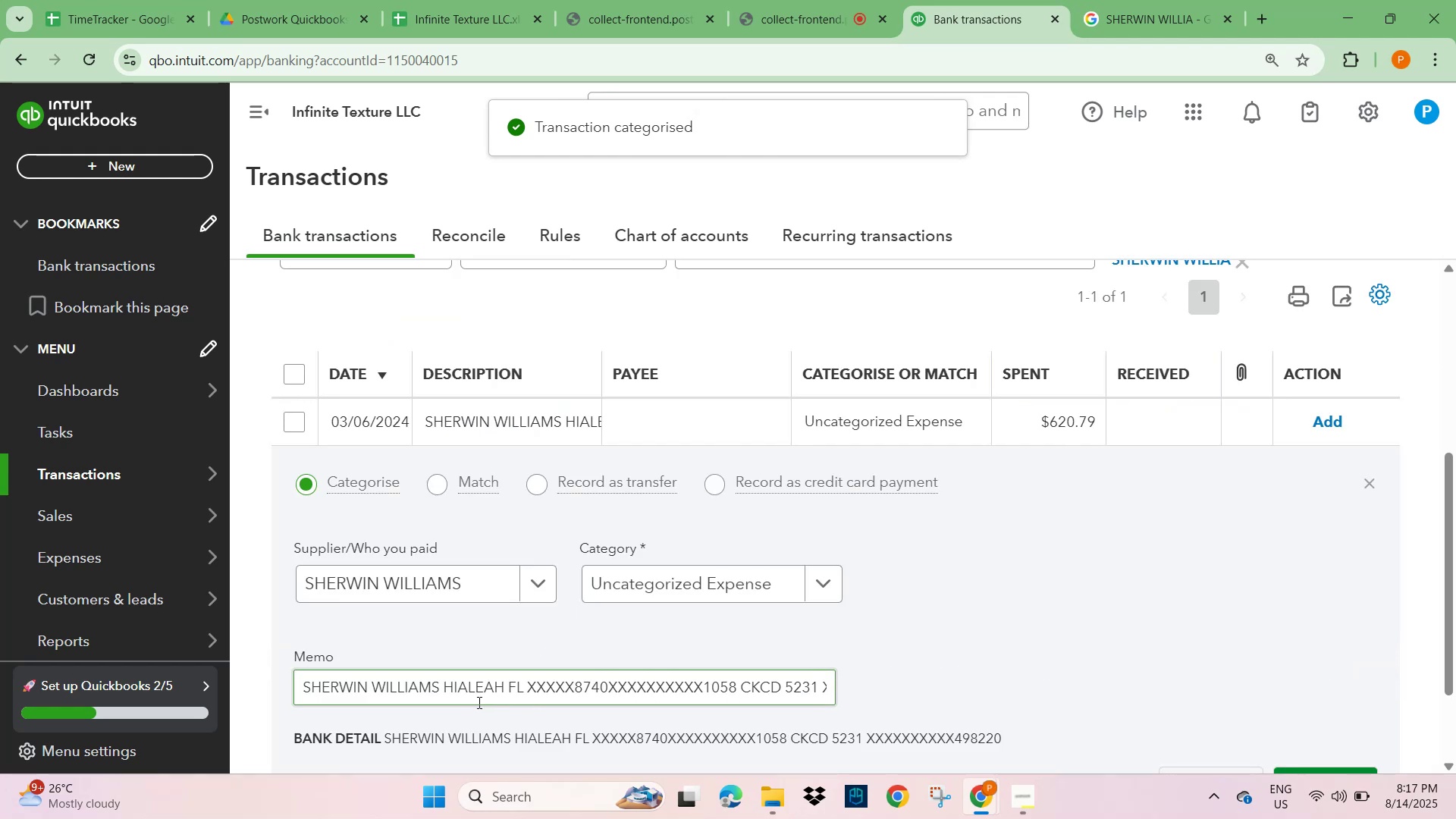 
left_click([473, 692])
 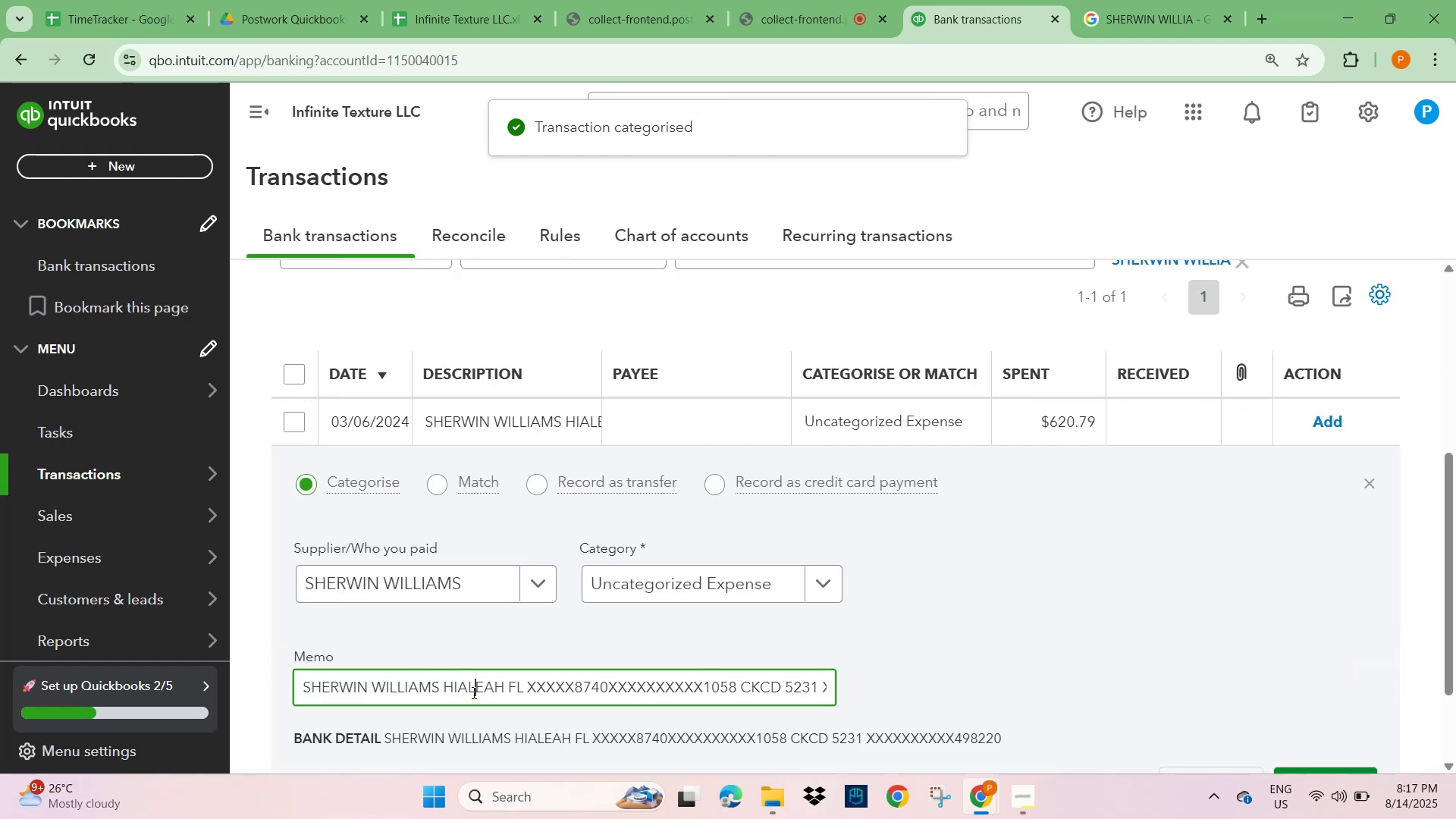 
hold_key(key=ArrowRight, duration=1.54)
 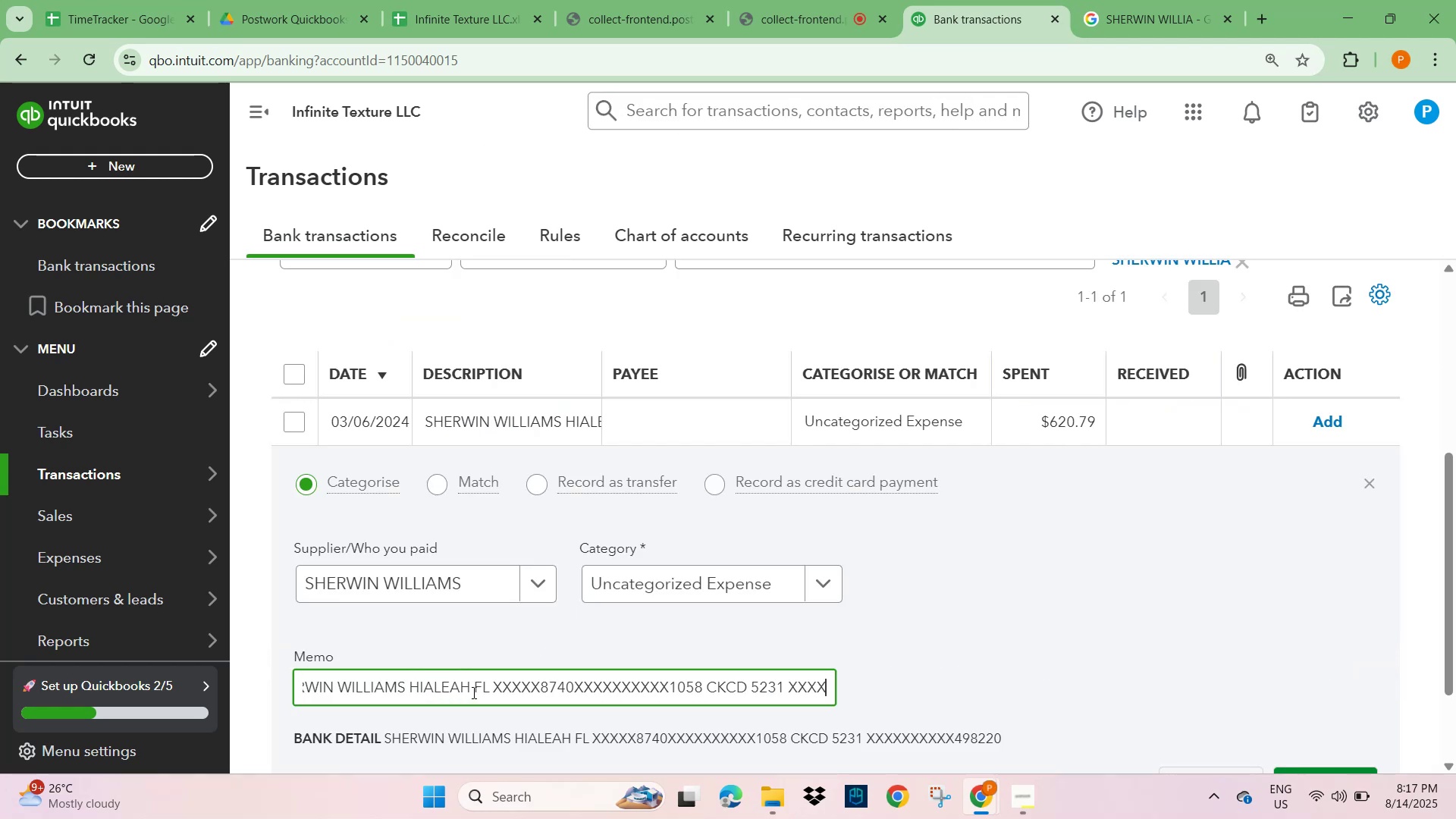 
hold_key(key=ArrowRight, duration=1.28)
 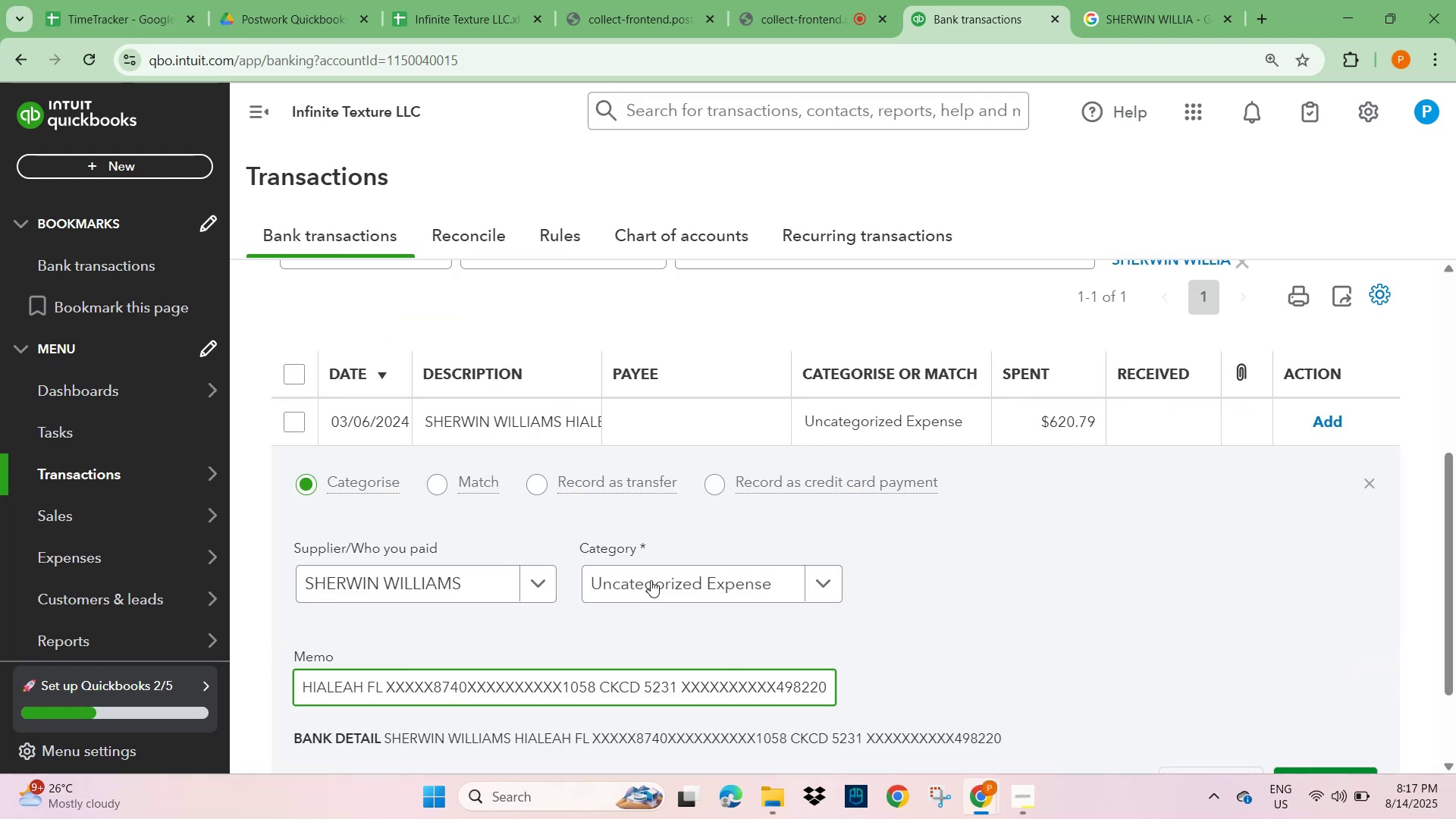 
left_click([731, 588])
 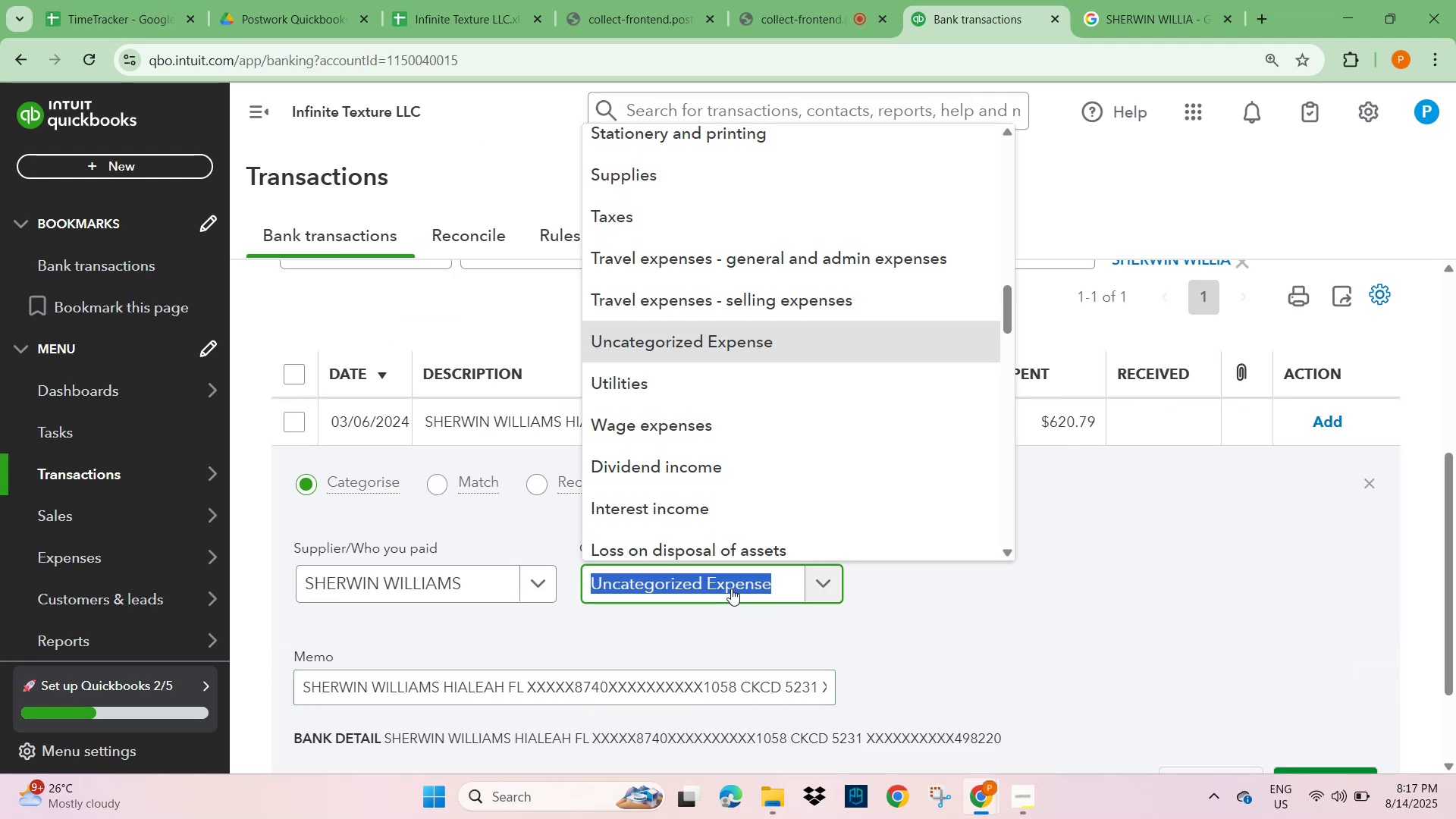 
type(SUPP)
 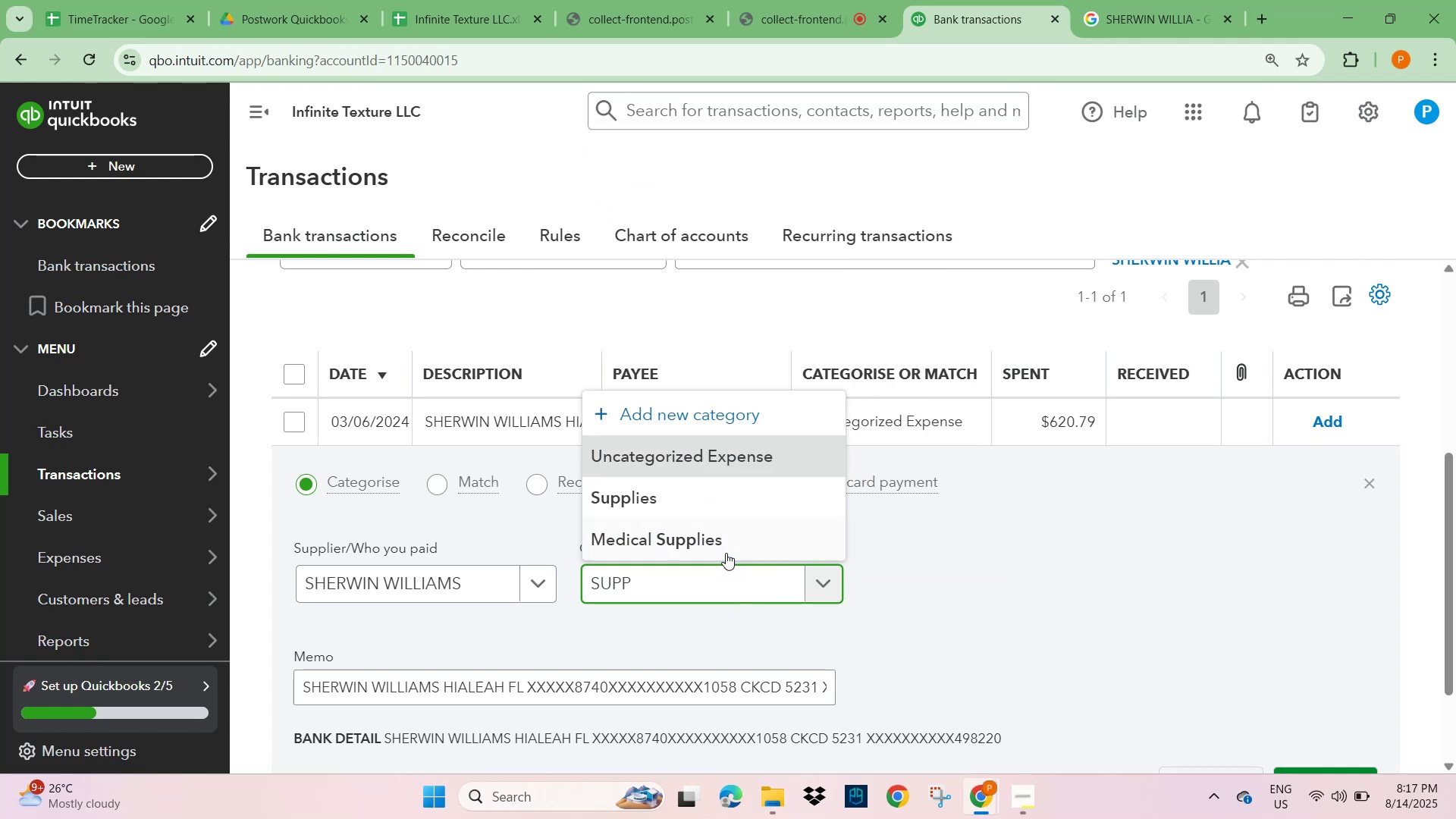 
left_click([715, 541])
 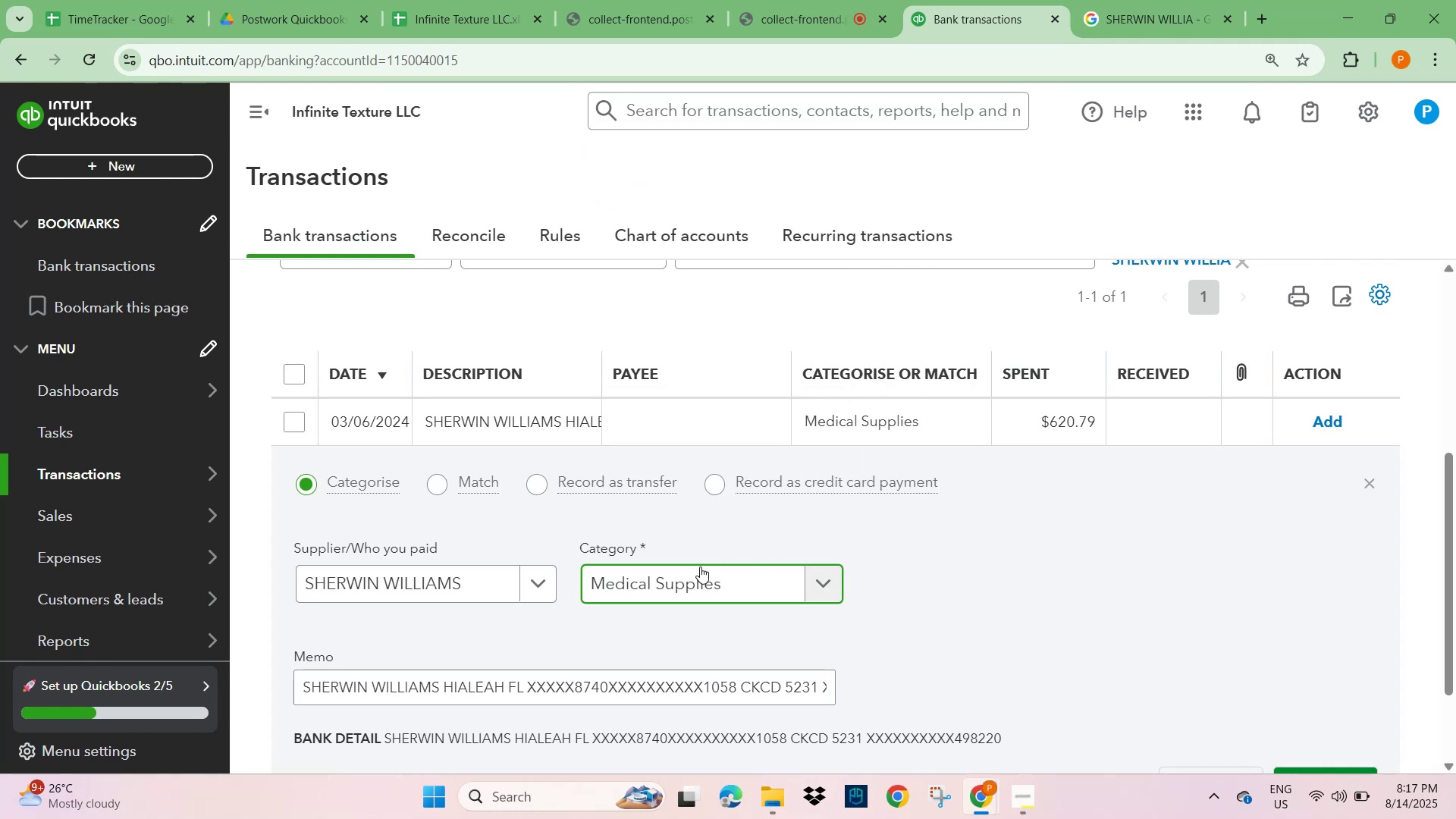 
left_click([685, 582])
 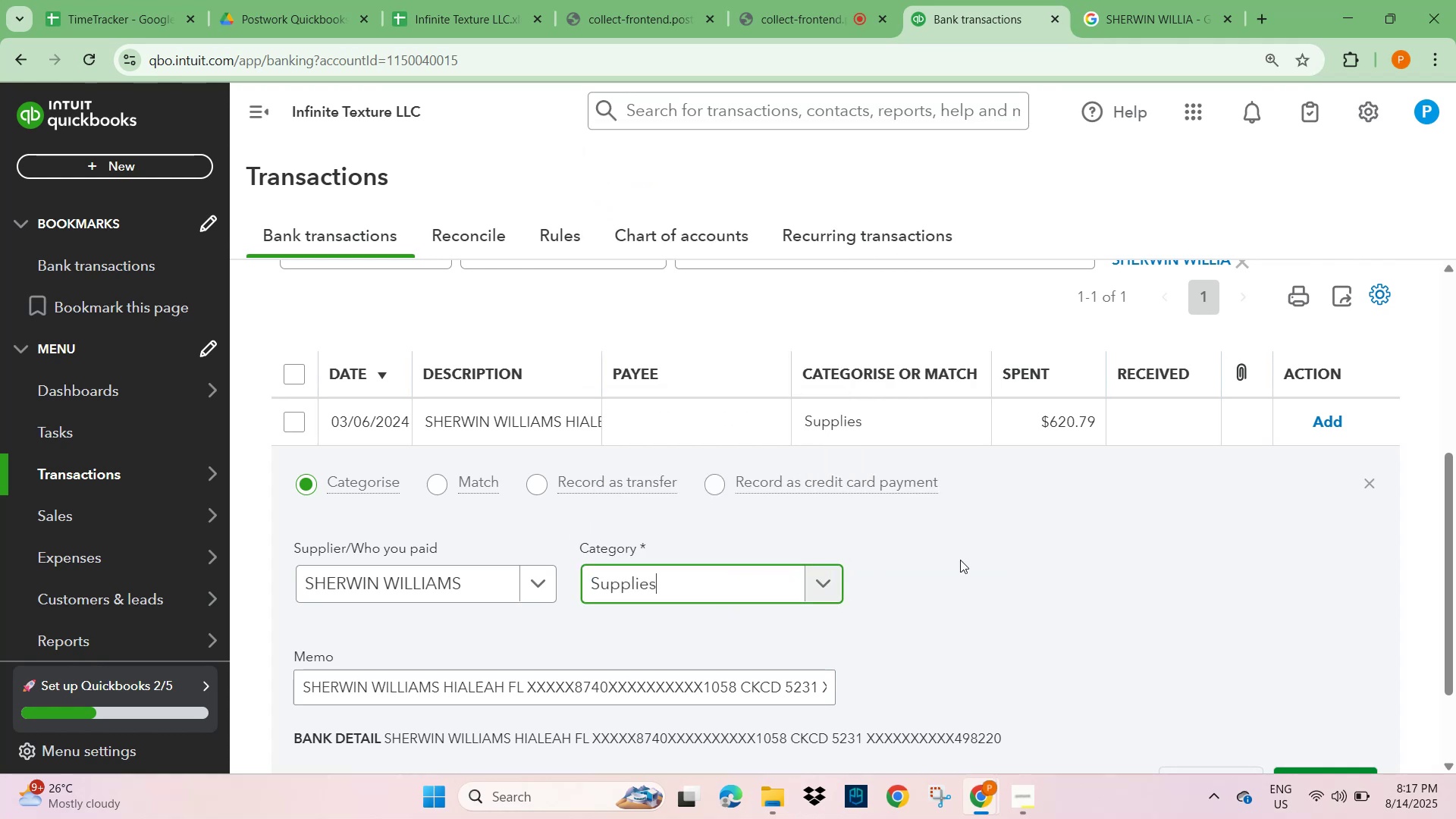 
scroll: coordinate [1112, 657], scroll_direction: down, amount: 1.0
 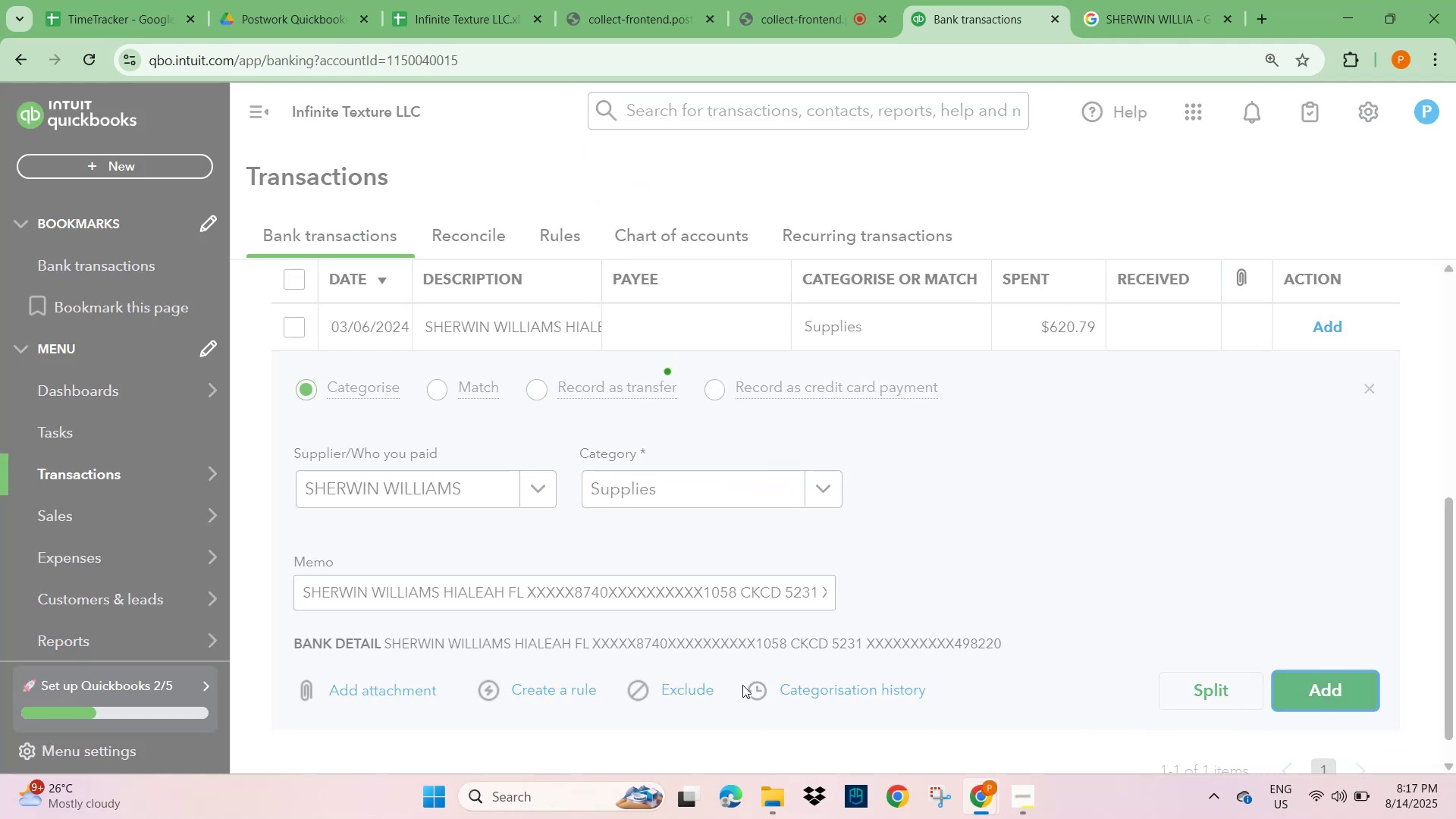 
scroll: coordinate [545, 519], scroll_direction: up, amount: 3.0
 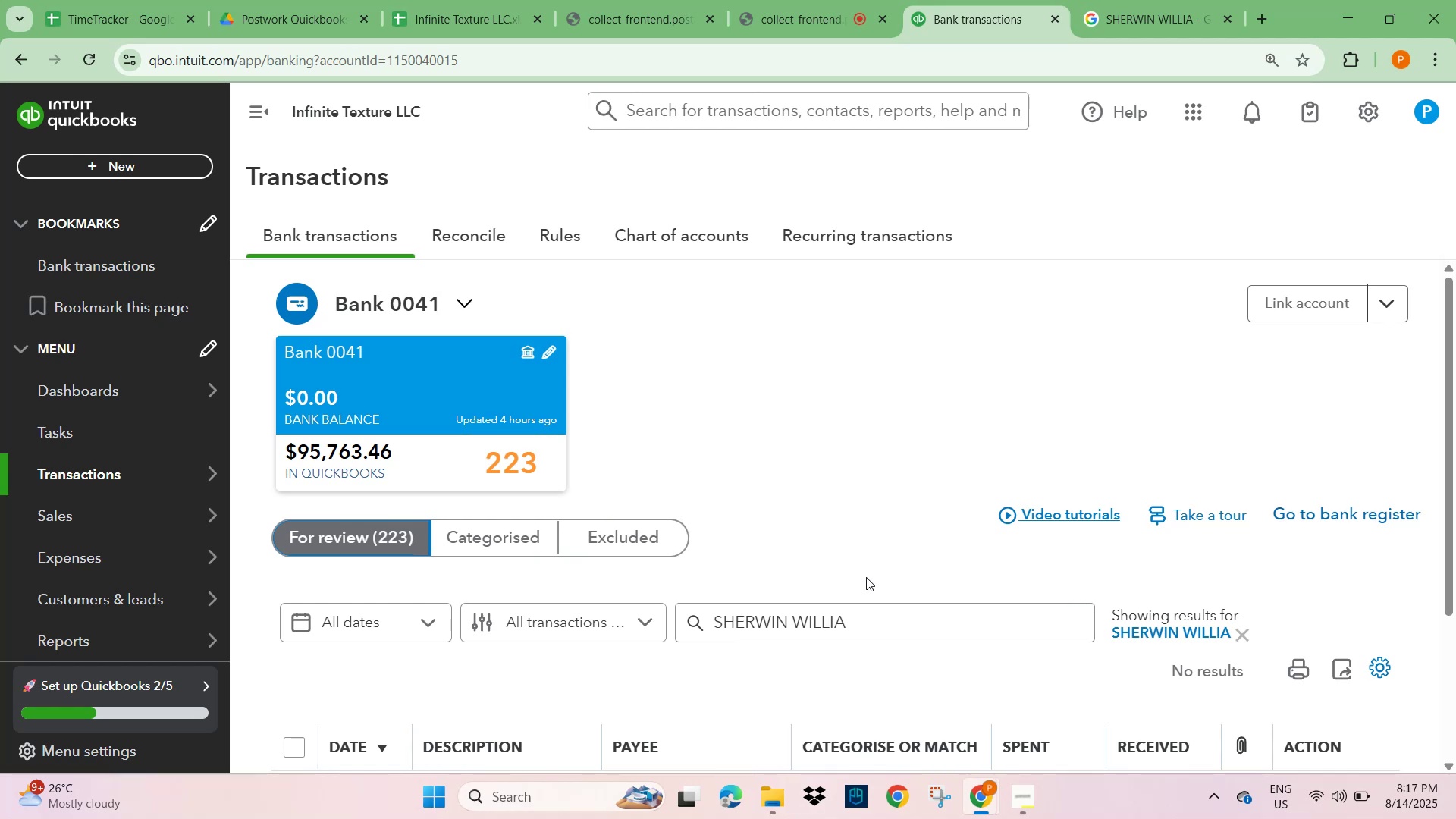 
left_click([1238, 637])
 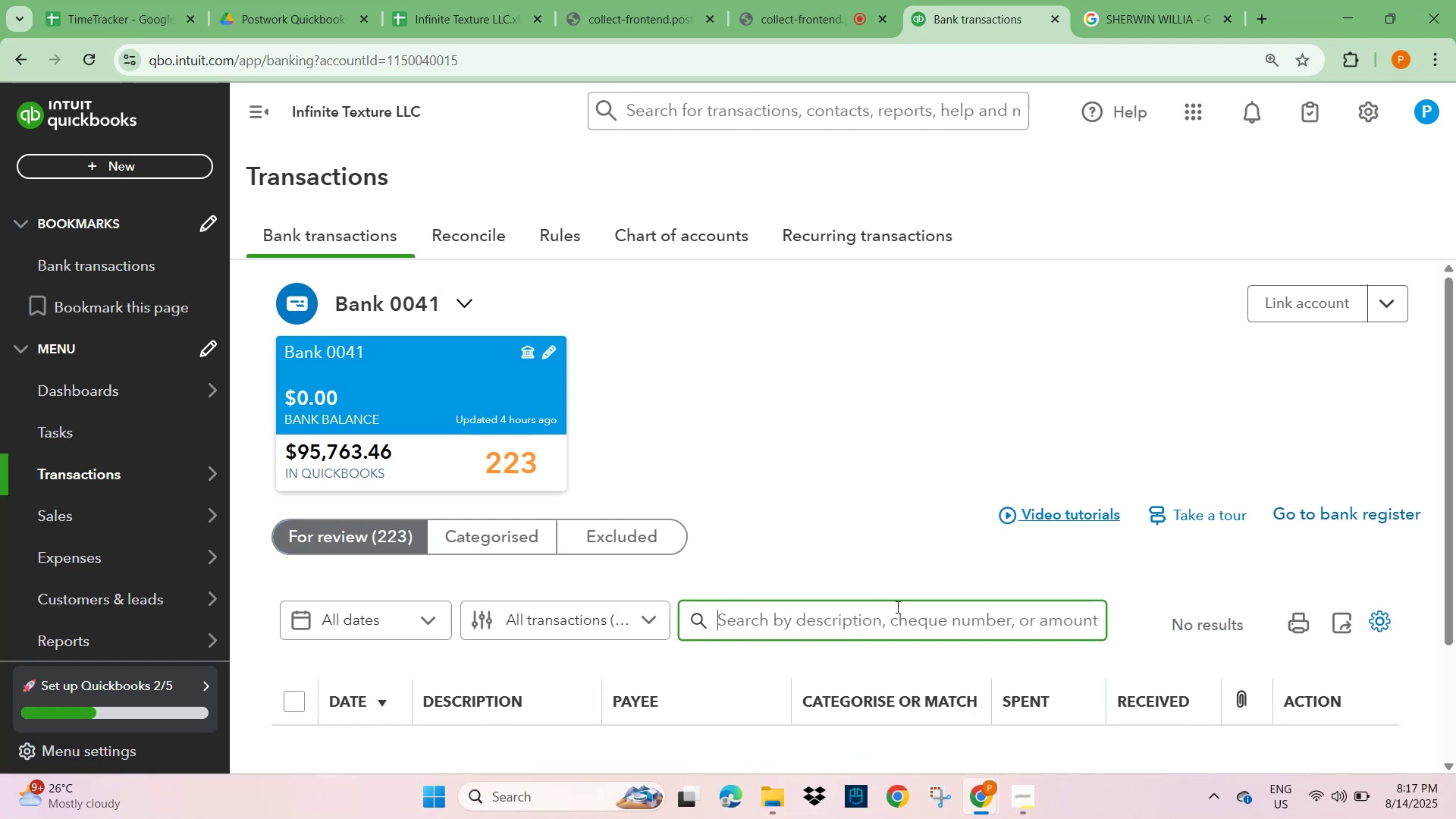 
scroll: coordinate [480, 661], scroll_direction: down, amount: 26.0
 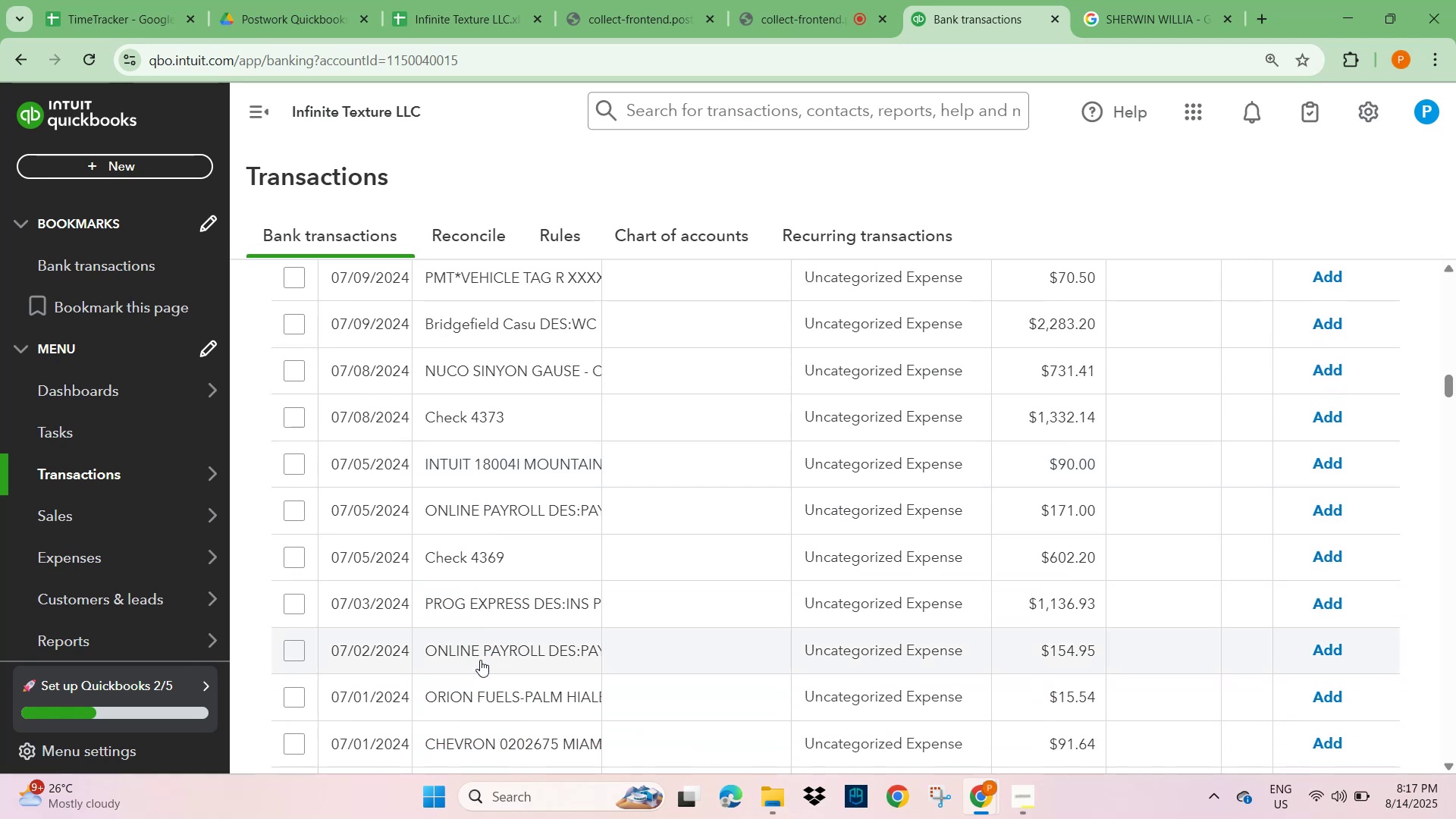 
scroll: coordinate [480, 660], scroll_direction: down, amount: 2.0
 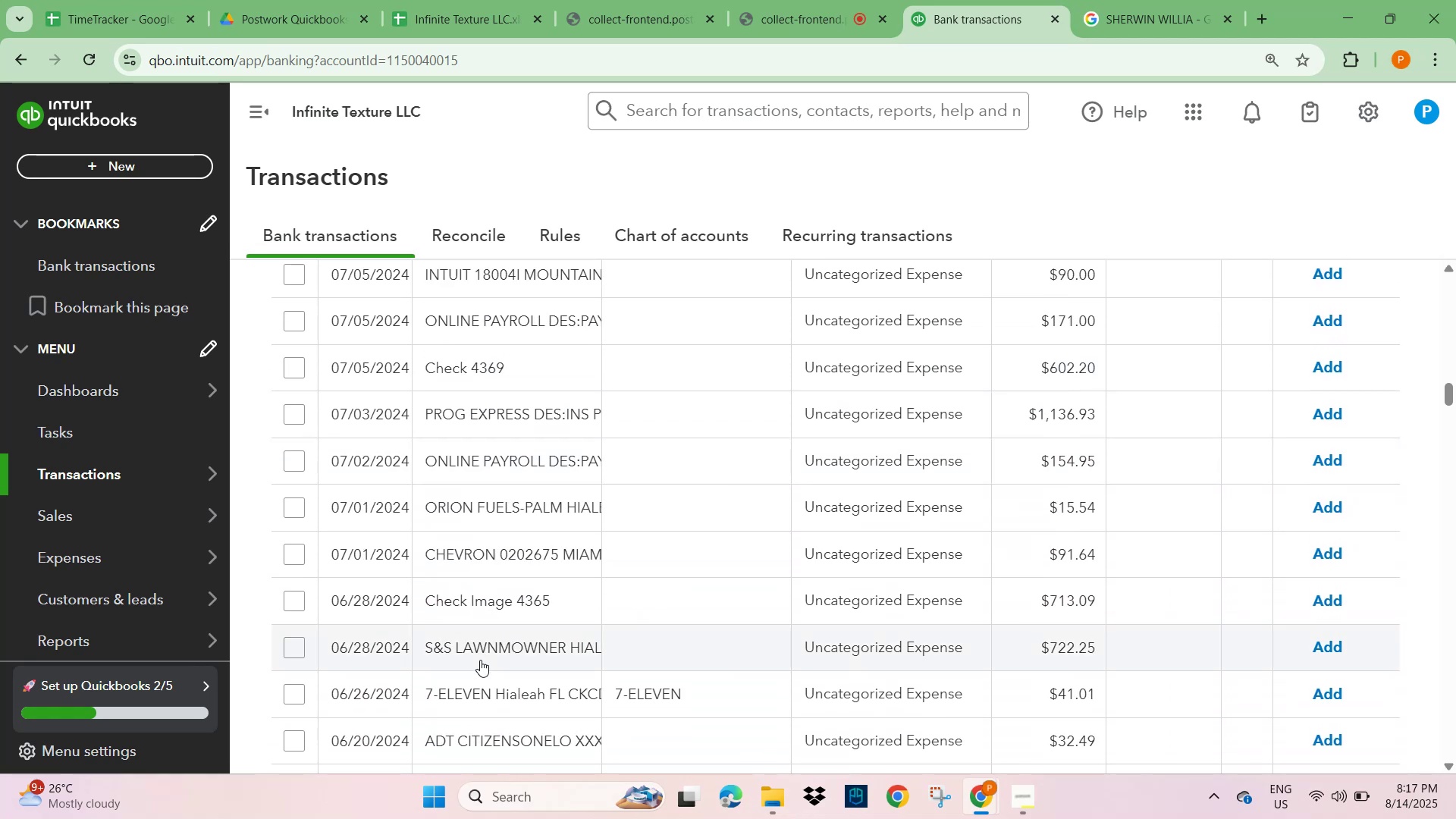 
left_click([515, 511])
 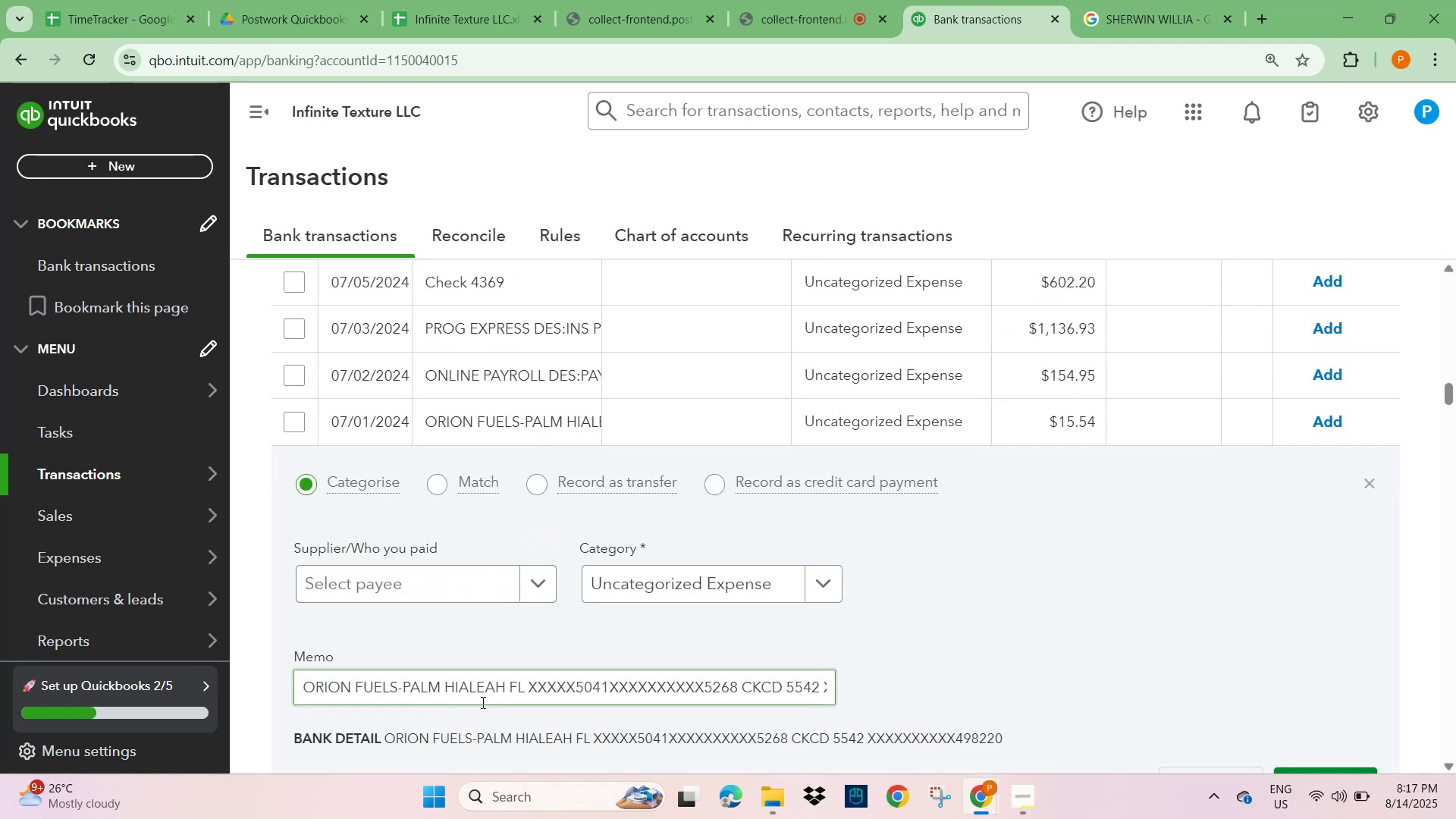 
left_click_drag(start_coordinate=[507, 689], to_coordinate=[300, 684])
 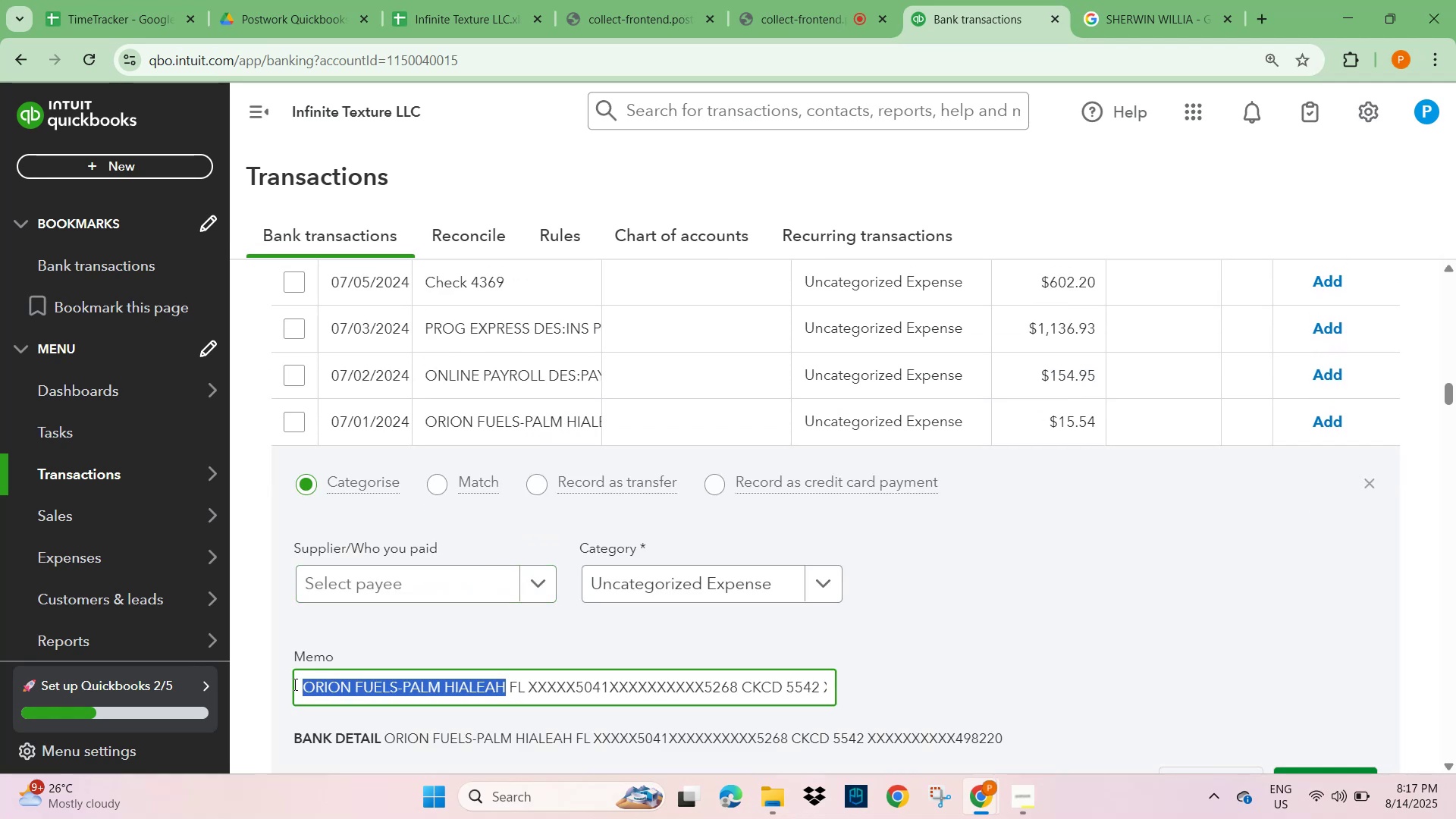 
key(Control+C)
 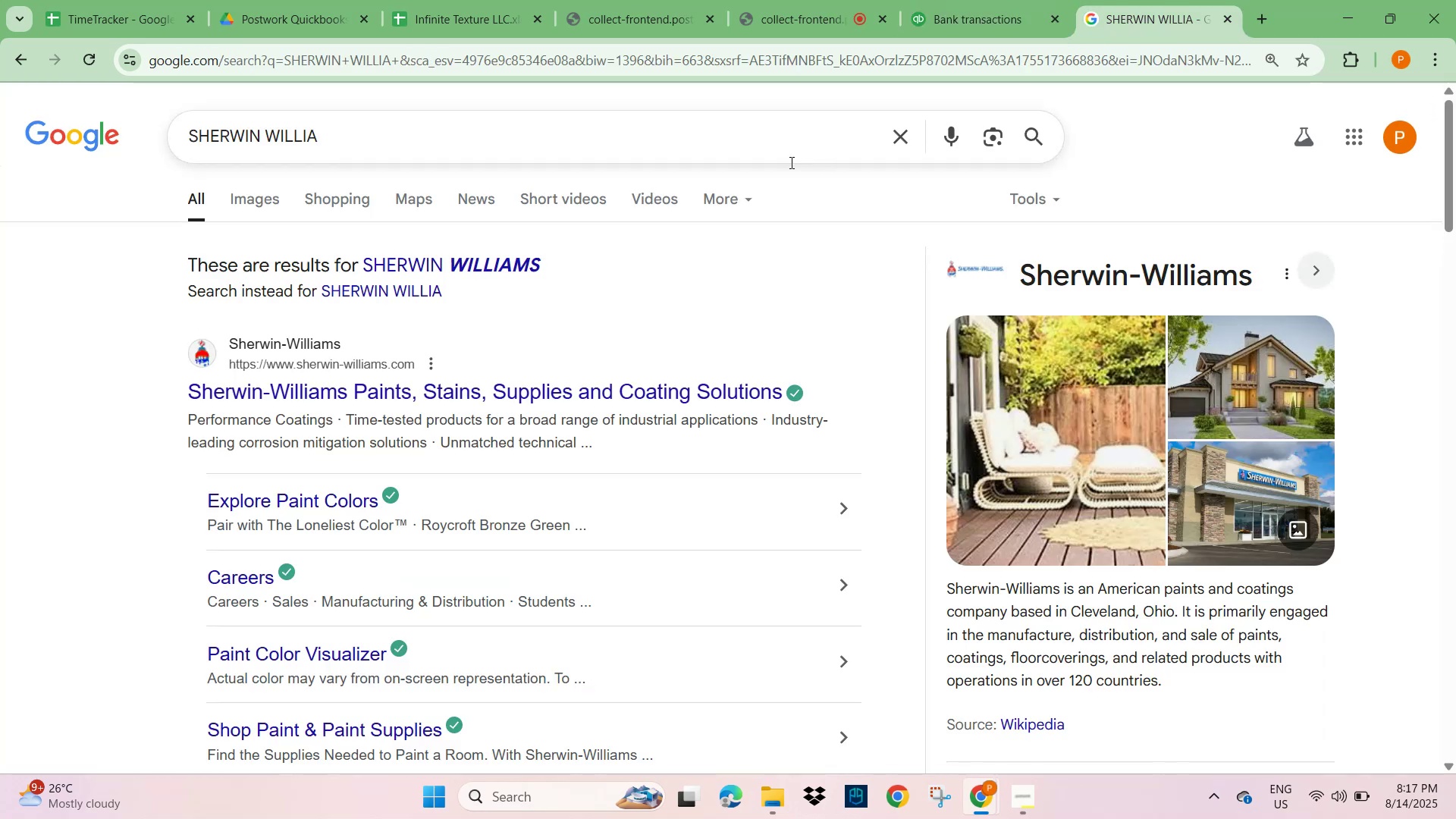 
key(Control+V)
 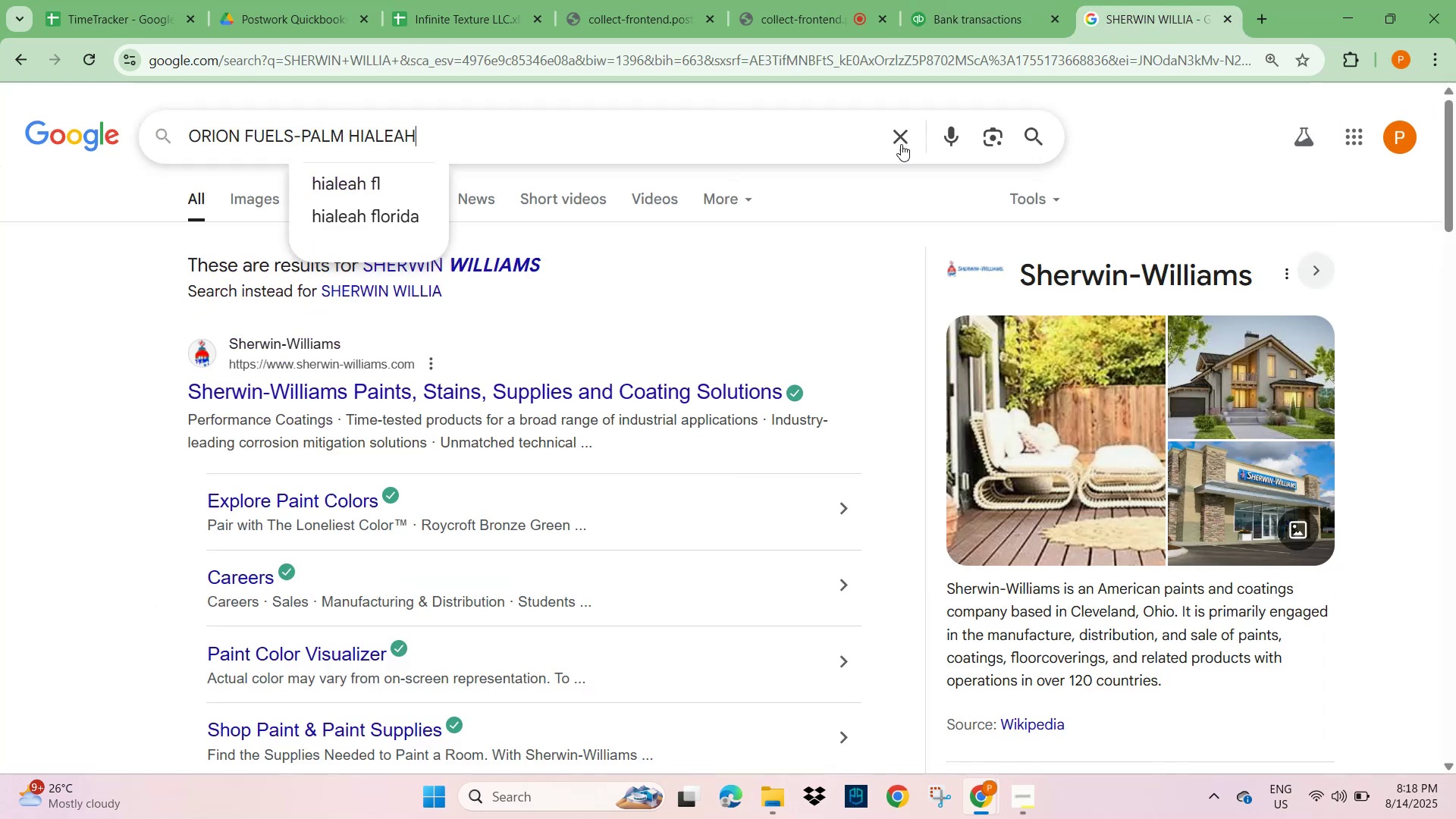 
key(NumpadEnter)
 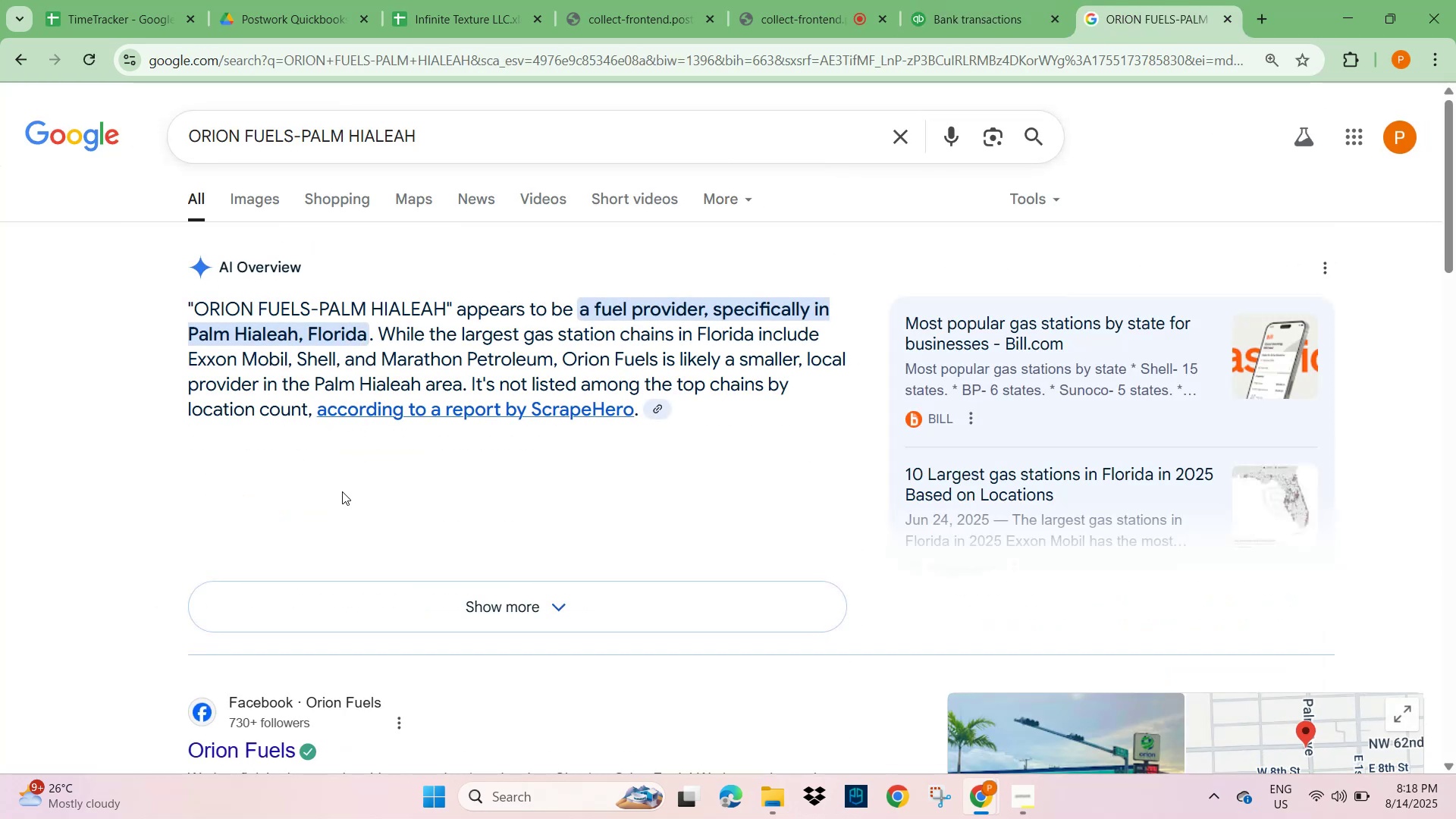 
wait(6.54)
 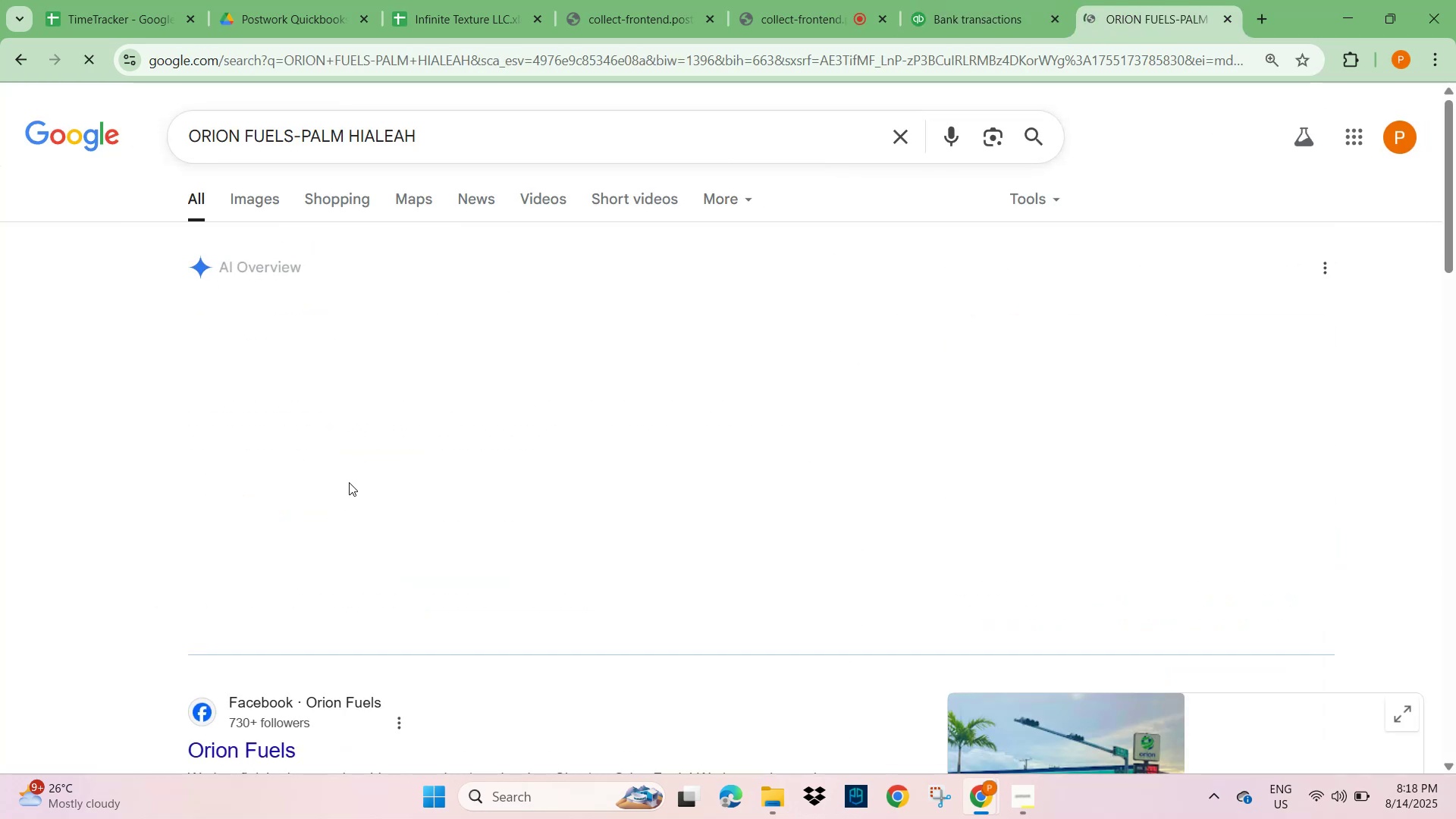 
scroll: coordinate [752, 516], scroll_direction: down, amount: 2.0
 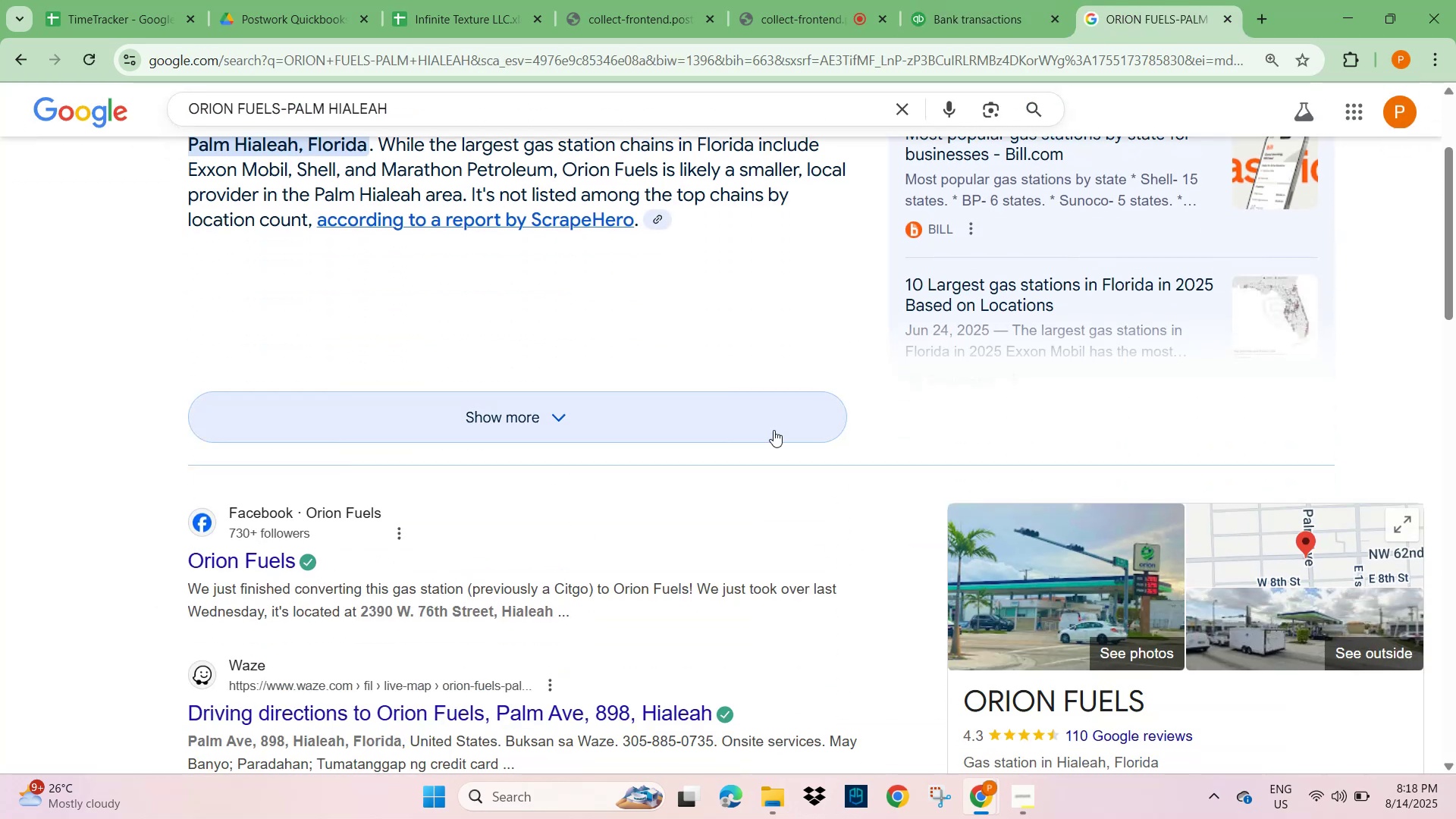 
scroll: coordinate [778, 422], scroll_direction: up, amount: 2.0
 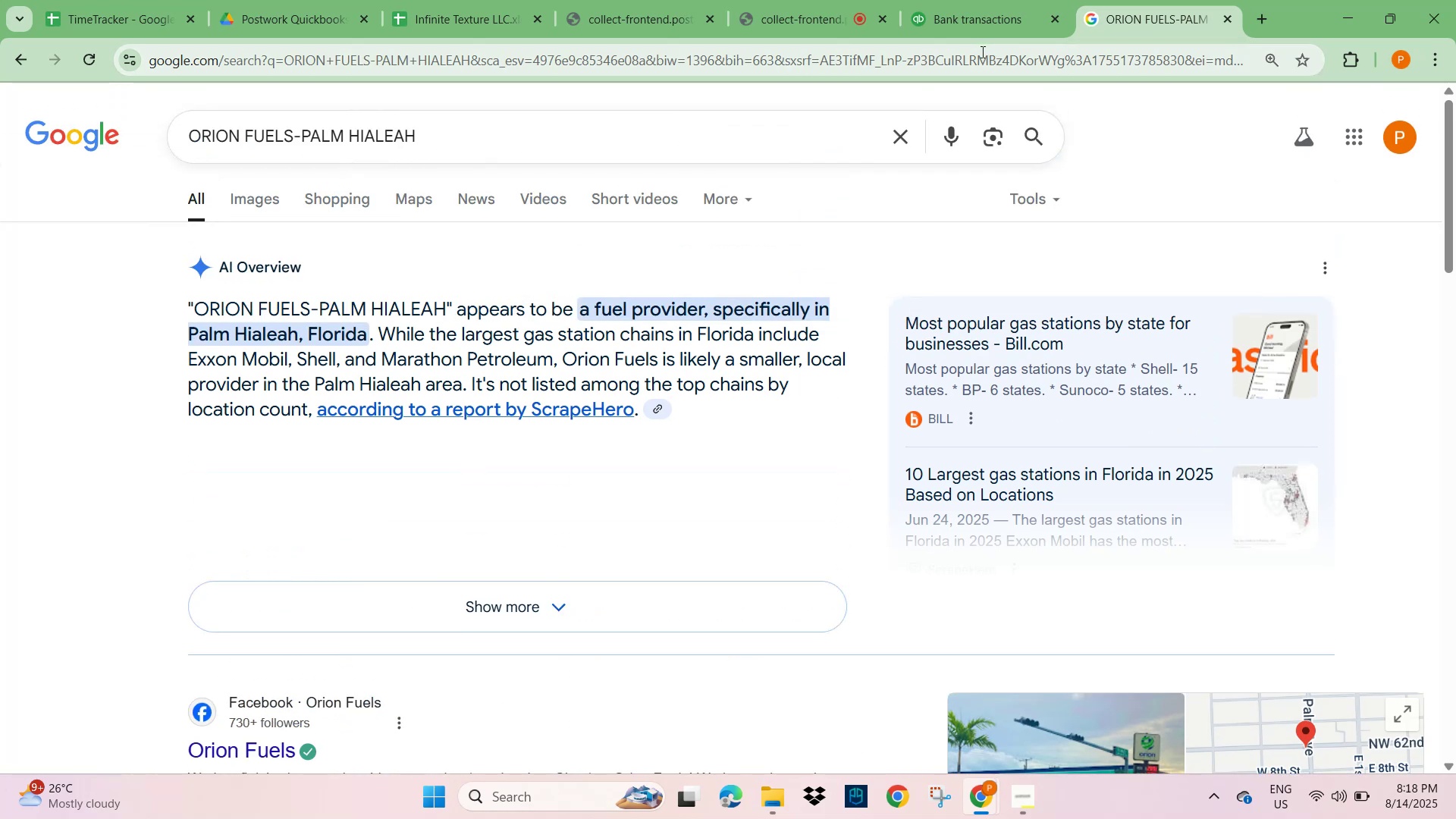 
left_click([959, 20])
 